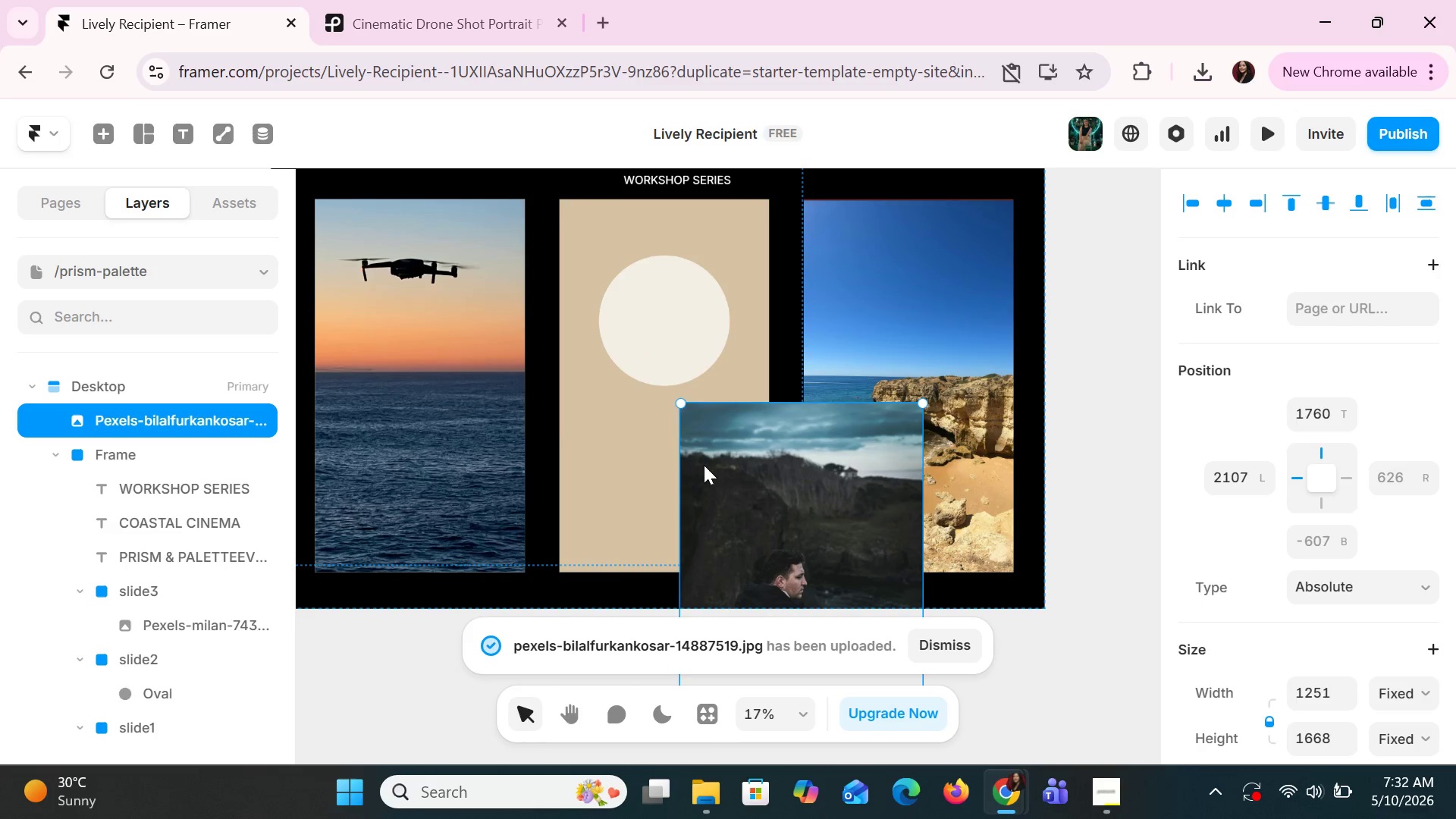 
left_click_drag(start_coordinate=[704, 465], to_coordinate=[638, 319])
 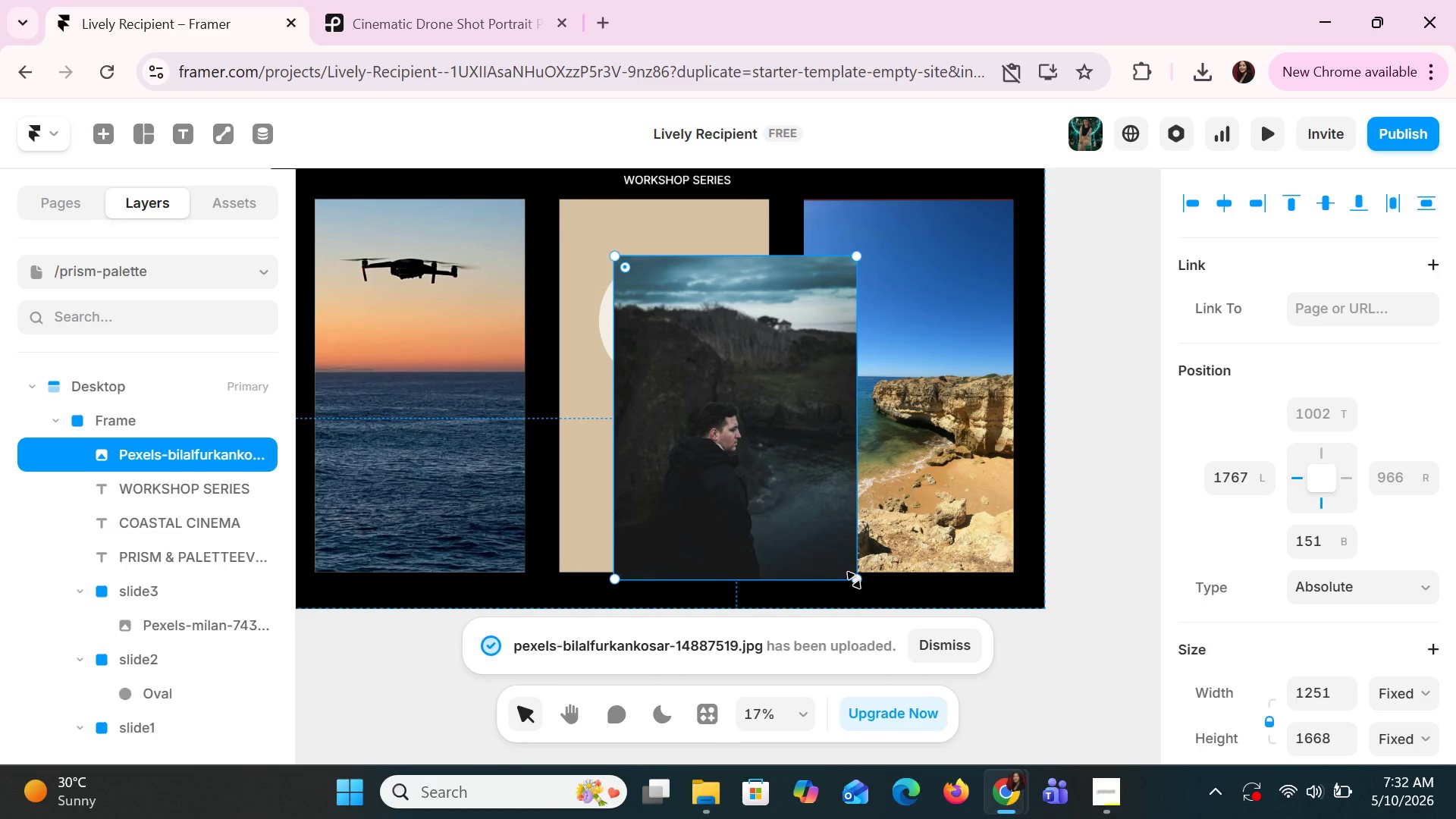 
left_click_drag(start_coordinate=[854, 580], to_coordinate=[698, 381])
 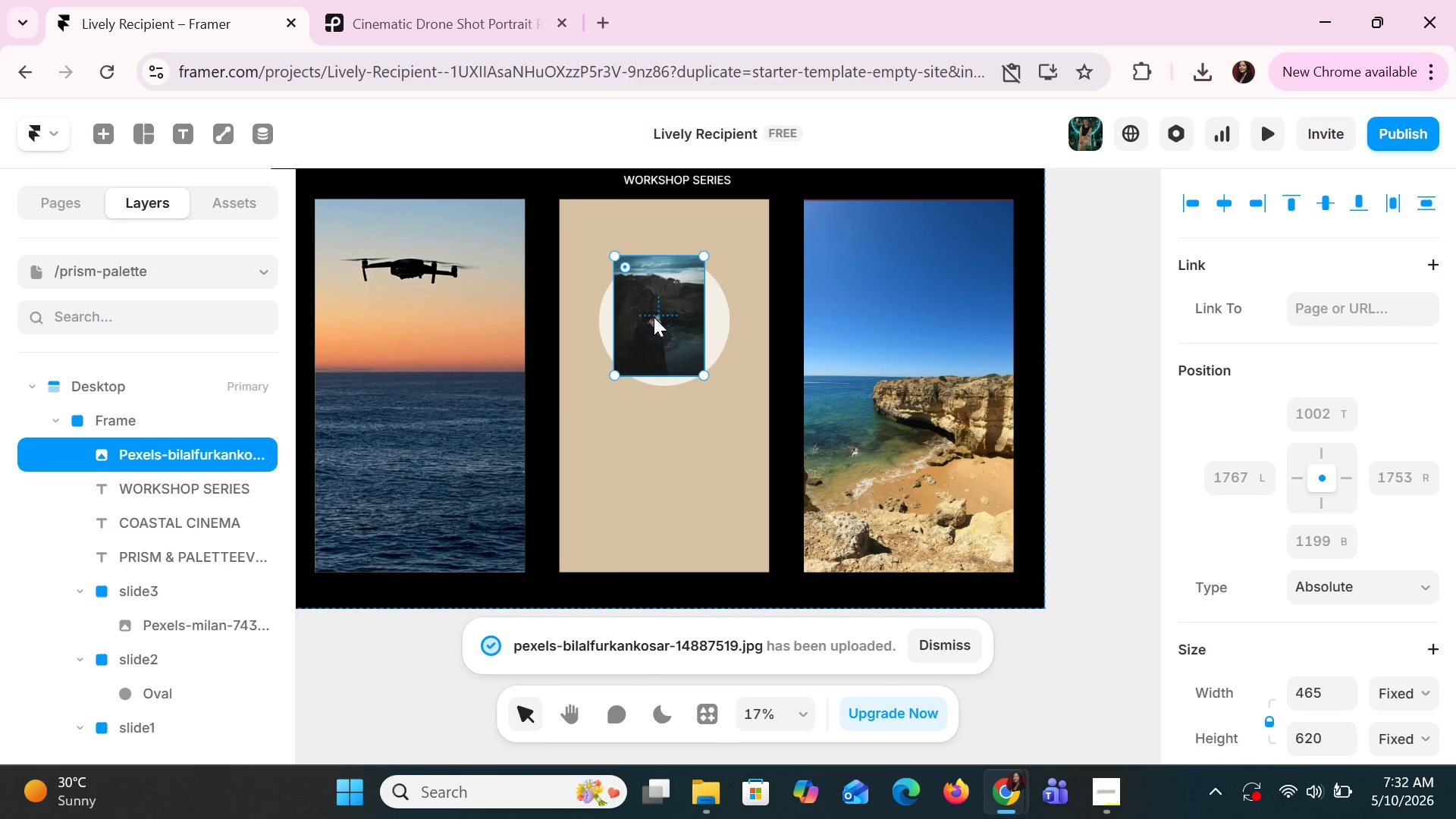 
left_click_drag(start_coordinate=[654, 317], to_coordinate=[660, 334])
 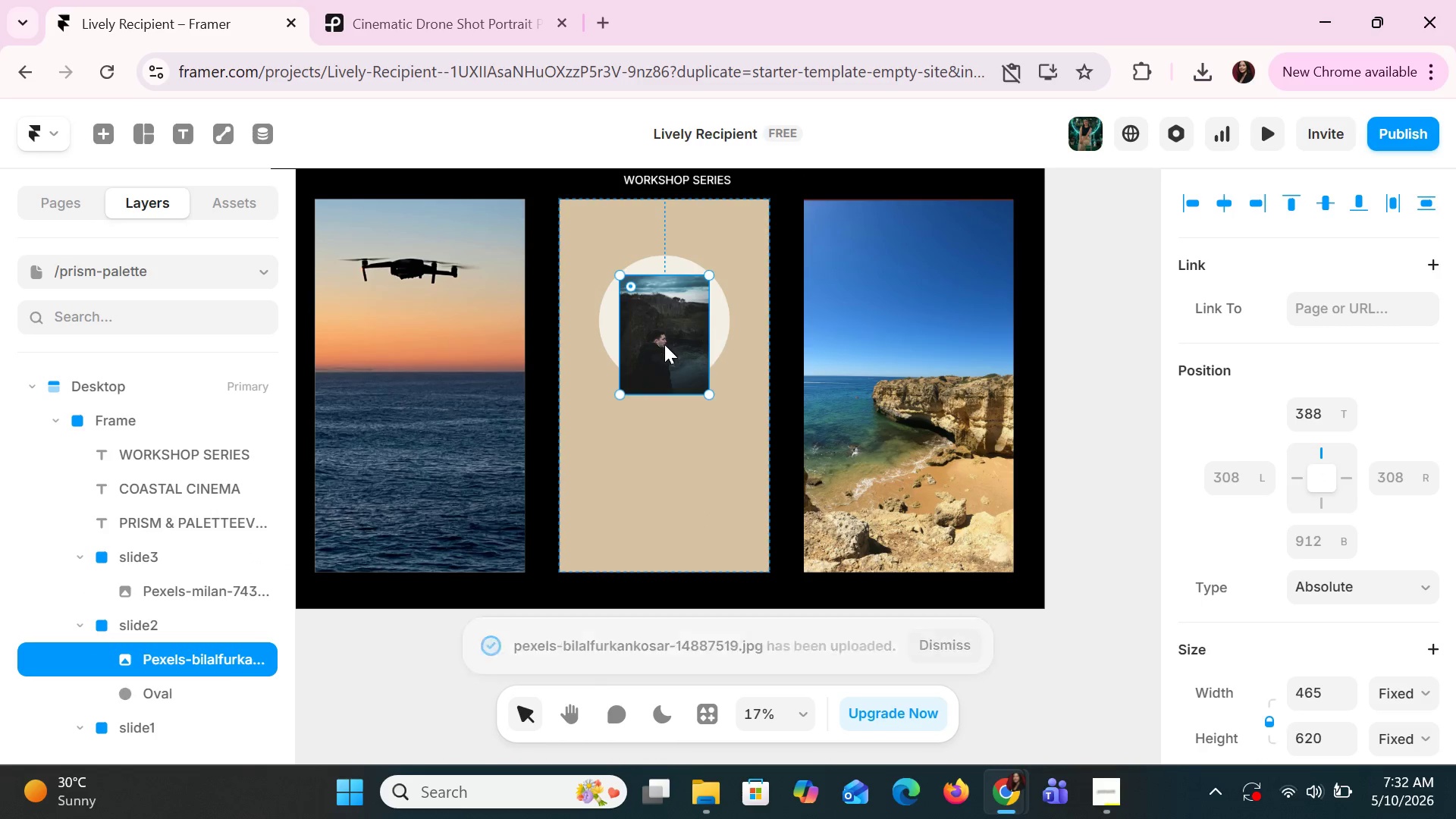 
hold_key(key=ControlLeft, duration=0.89)
scroll: coordinate [670, 362], scroll_direction: up, amount: 4.0
 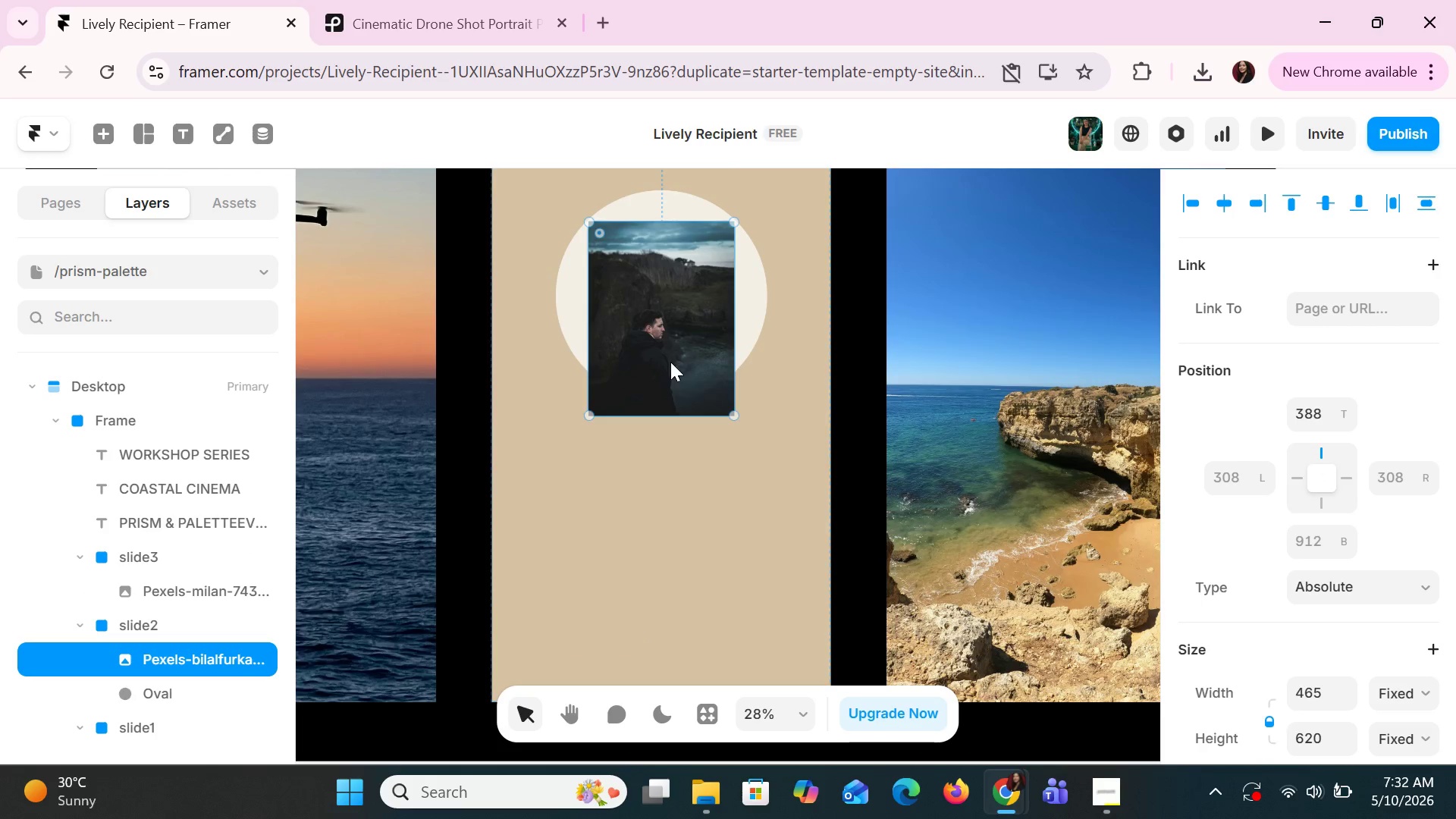 
left_click_drag(start_coordinate=[600, 241], to_coordinate=[604, 210])
 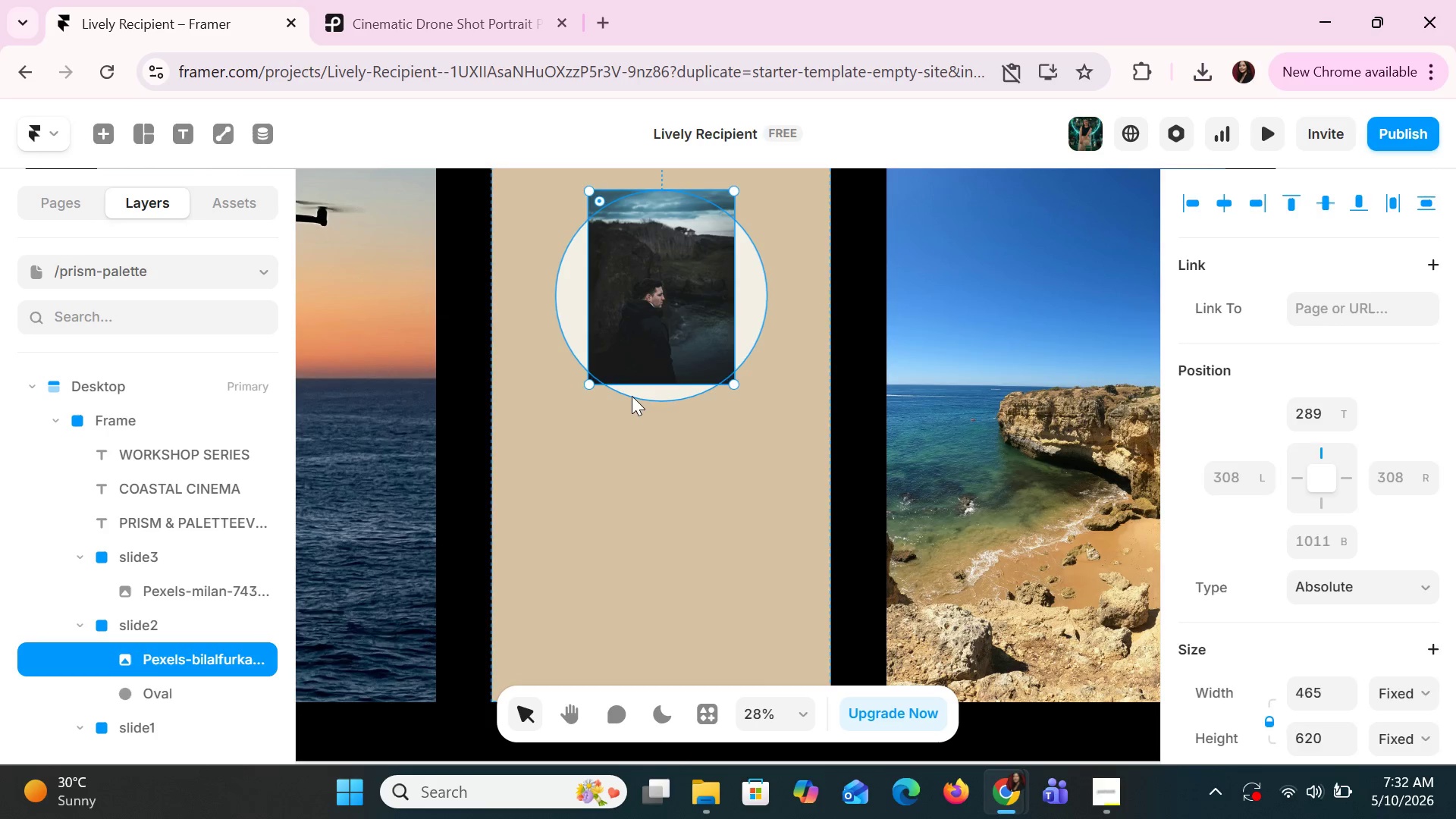 
left_click([632, 396])
 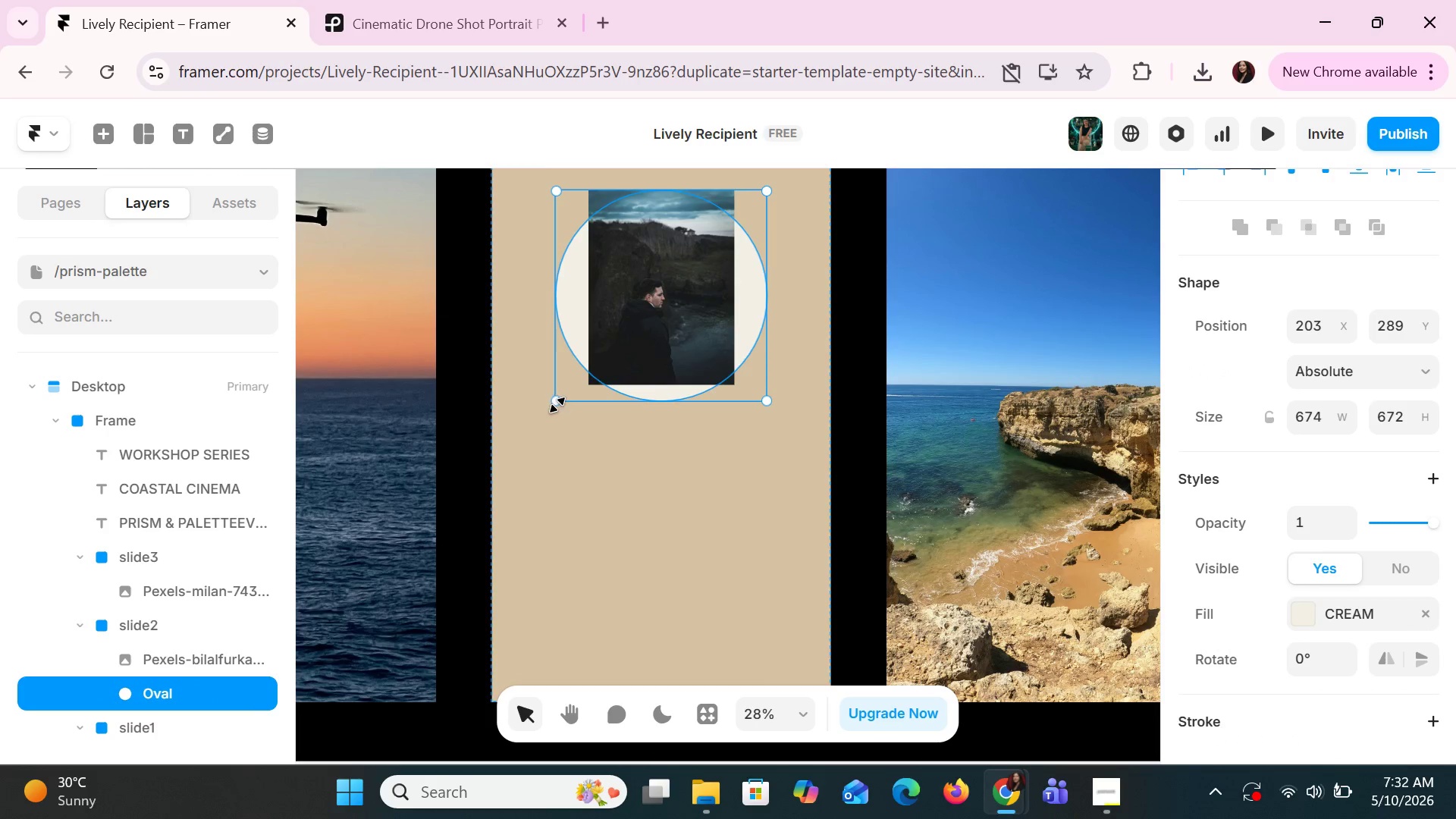 
left_click_drag(start_coordinate=[557, 405], to_coordinate=[538, 418])
 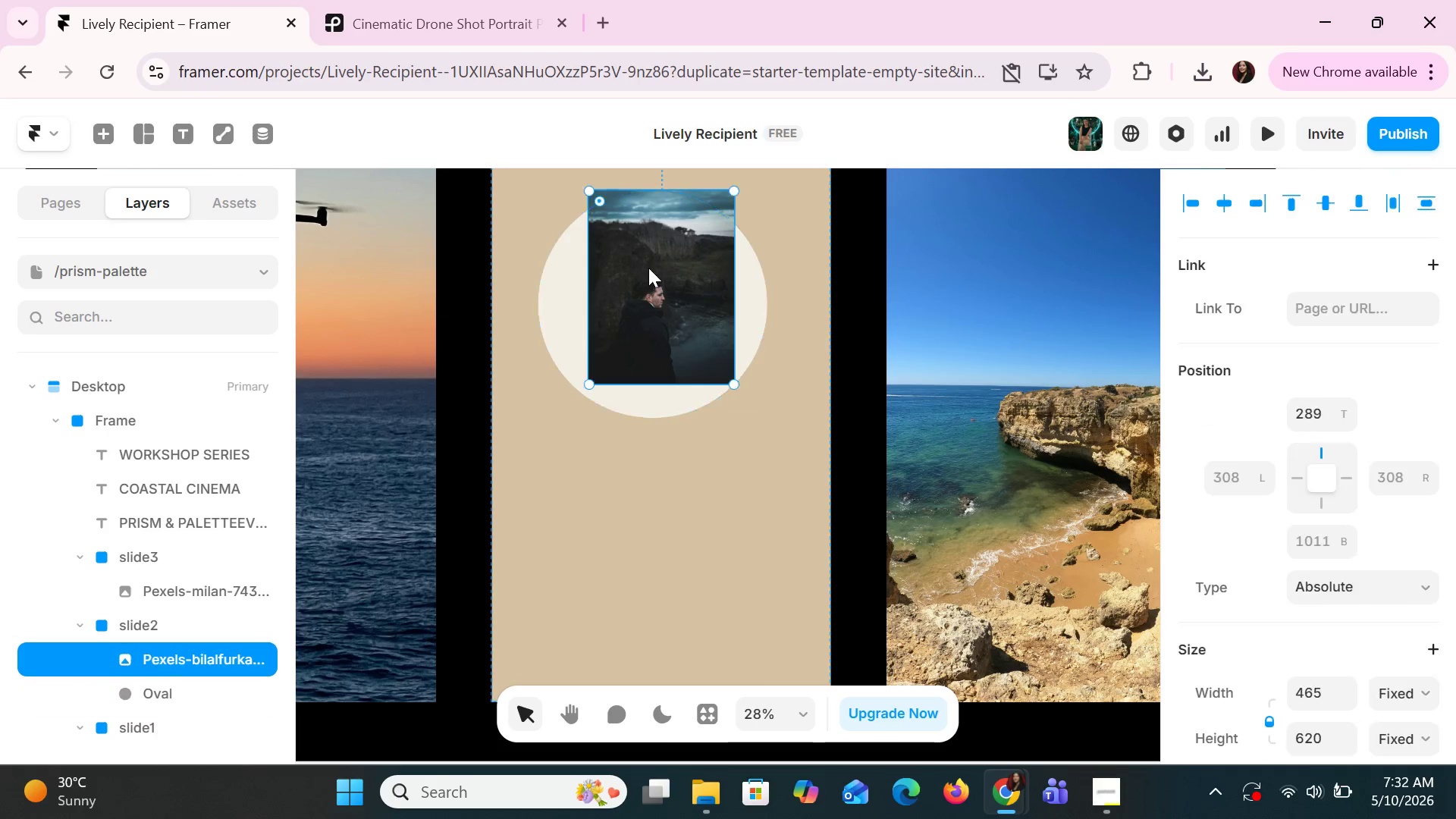 
left_click_drag(start_coordinate=[648, 262], to_coordinate=[645, 282])
 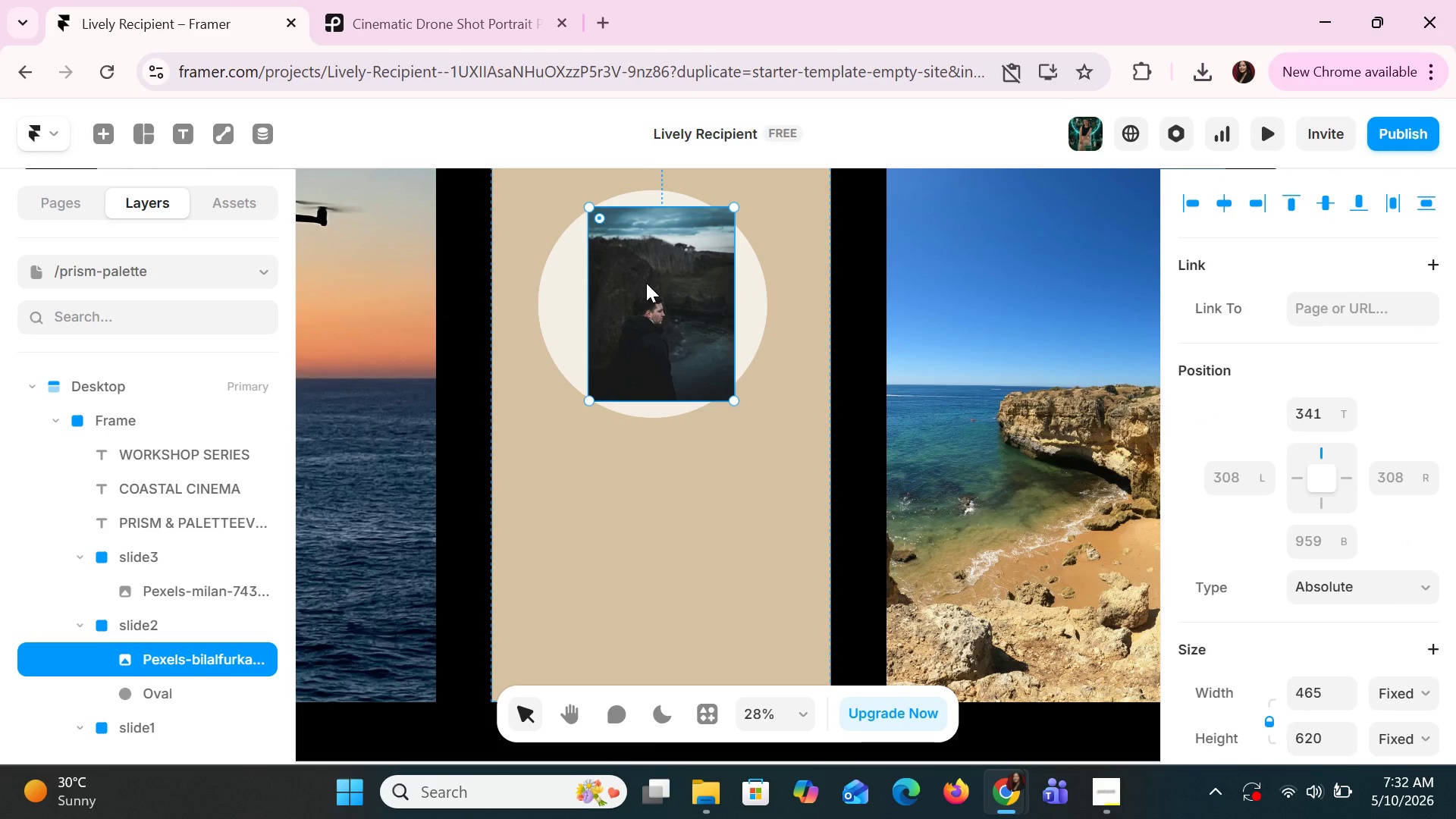 
double_click([646, 283])
 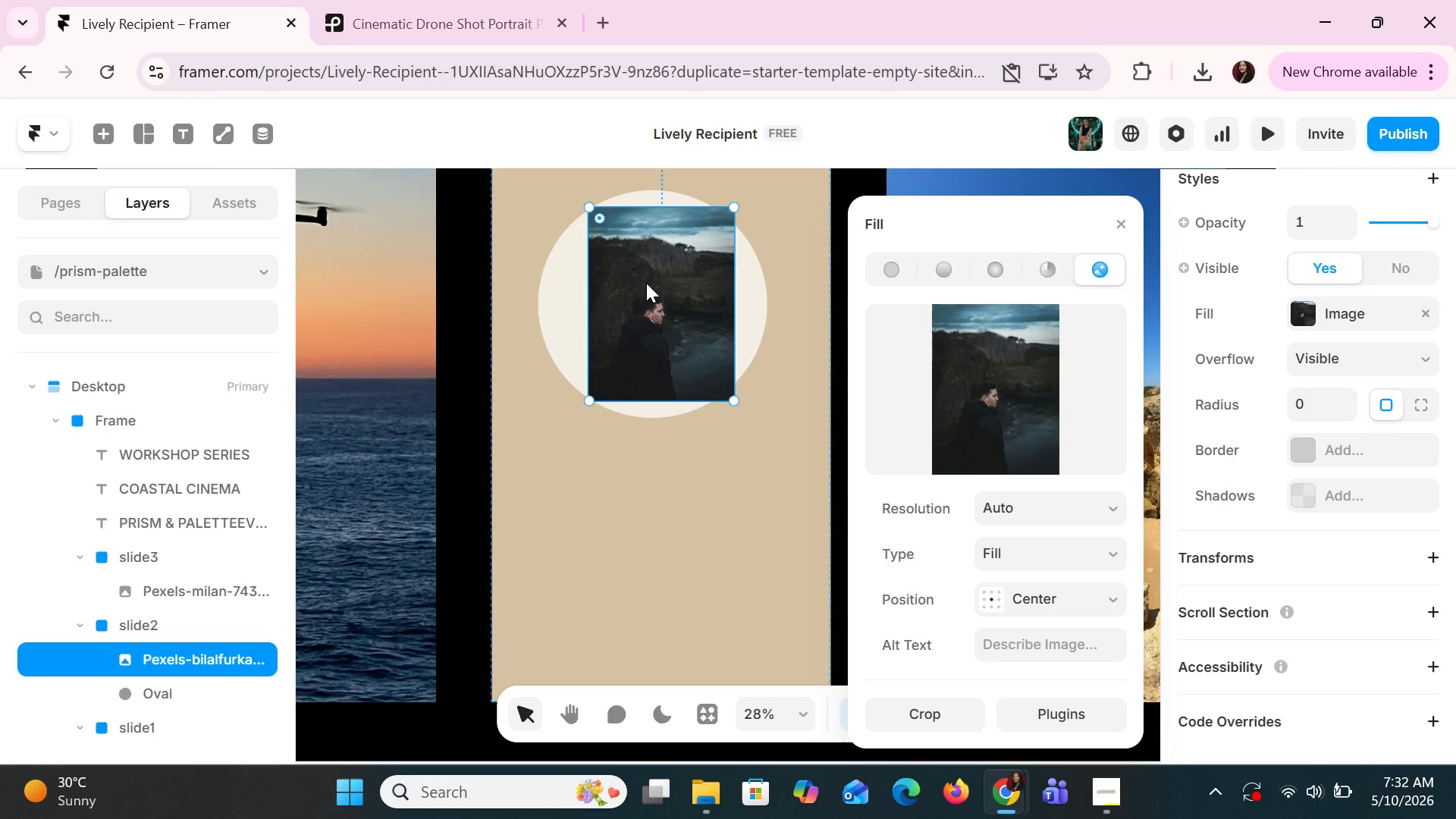 
triple_click([646, 283])
 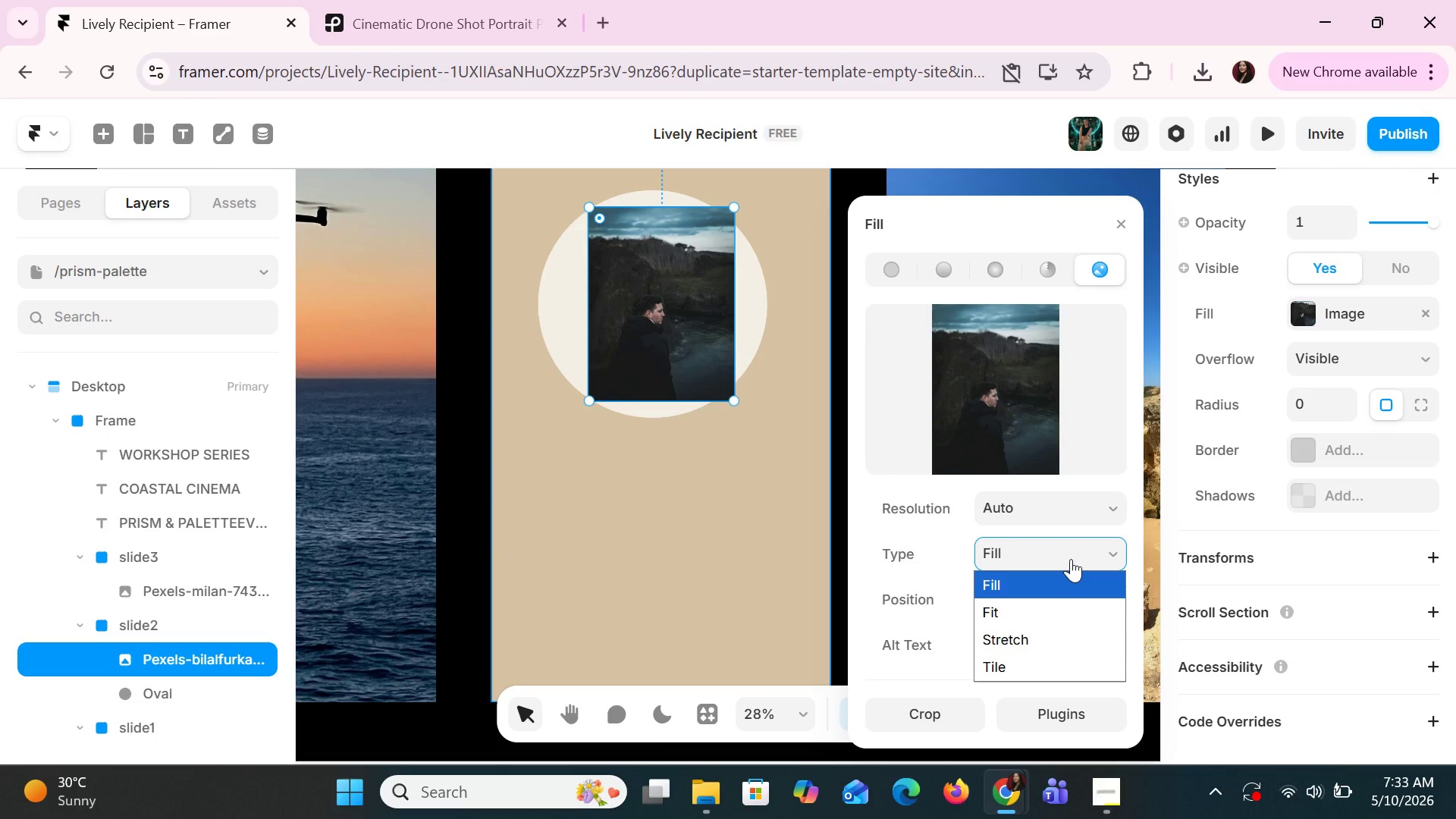 
left_click([1069, 605])
 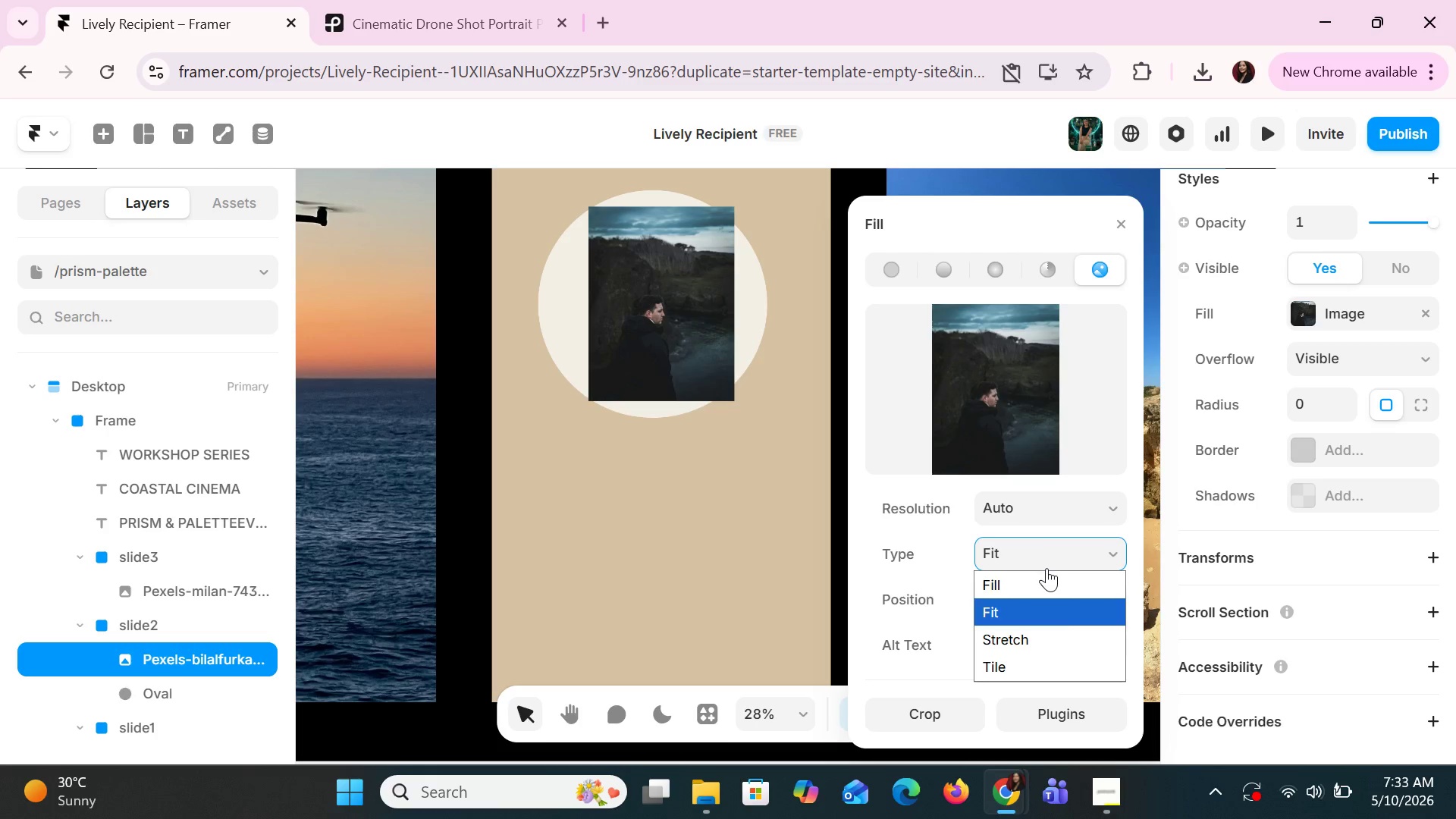 
left_click([1046, 577])
 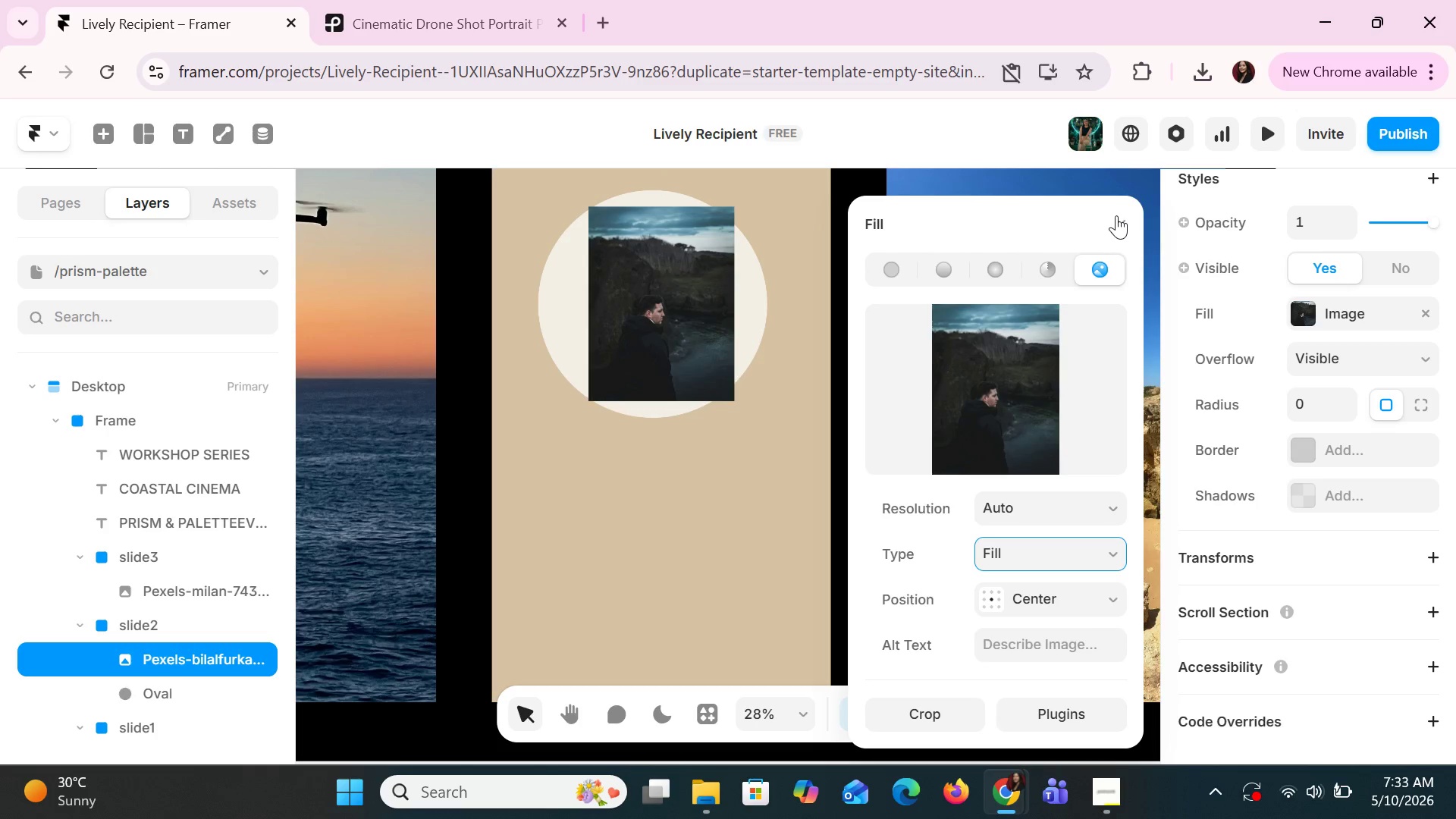 
left_click([1116, 215])
 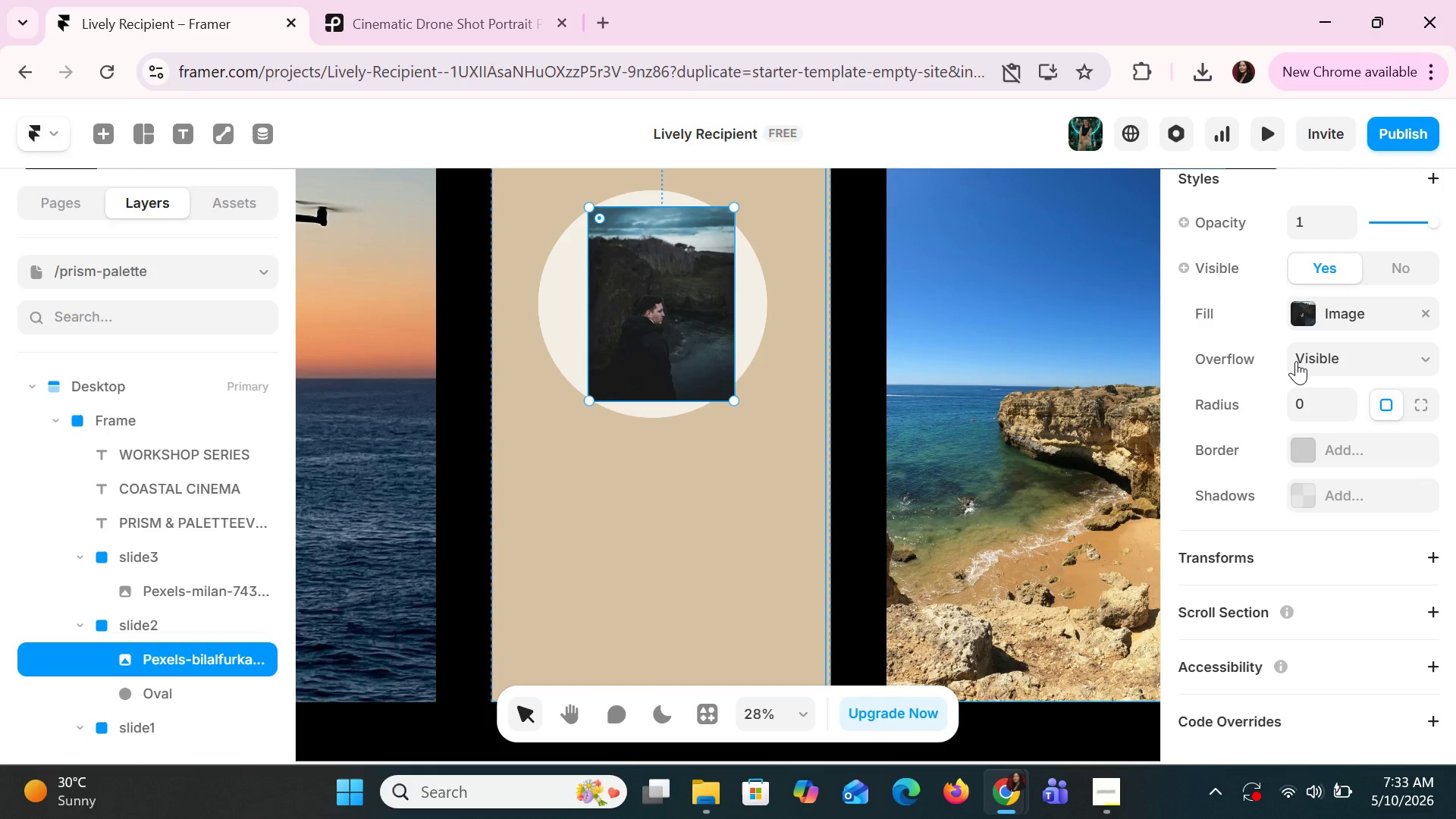 
left_click([1296, 361])
 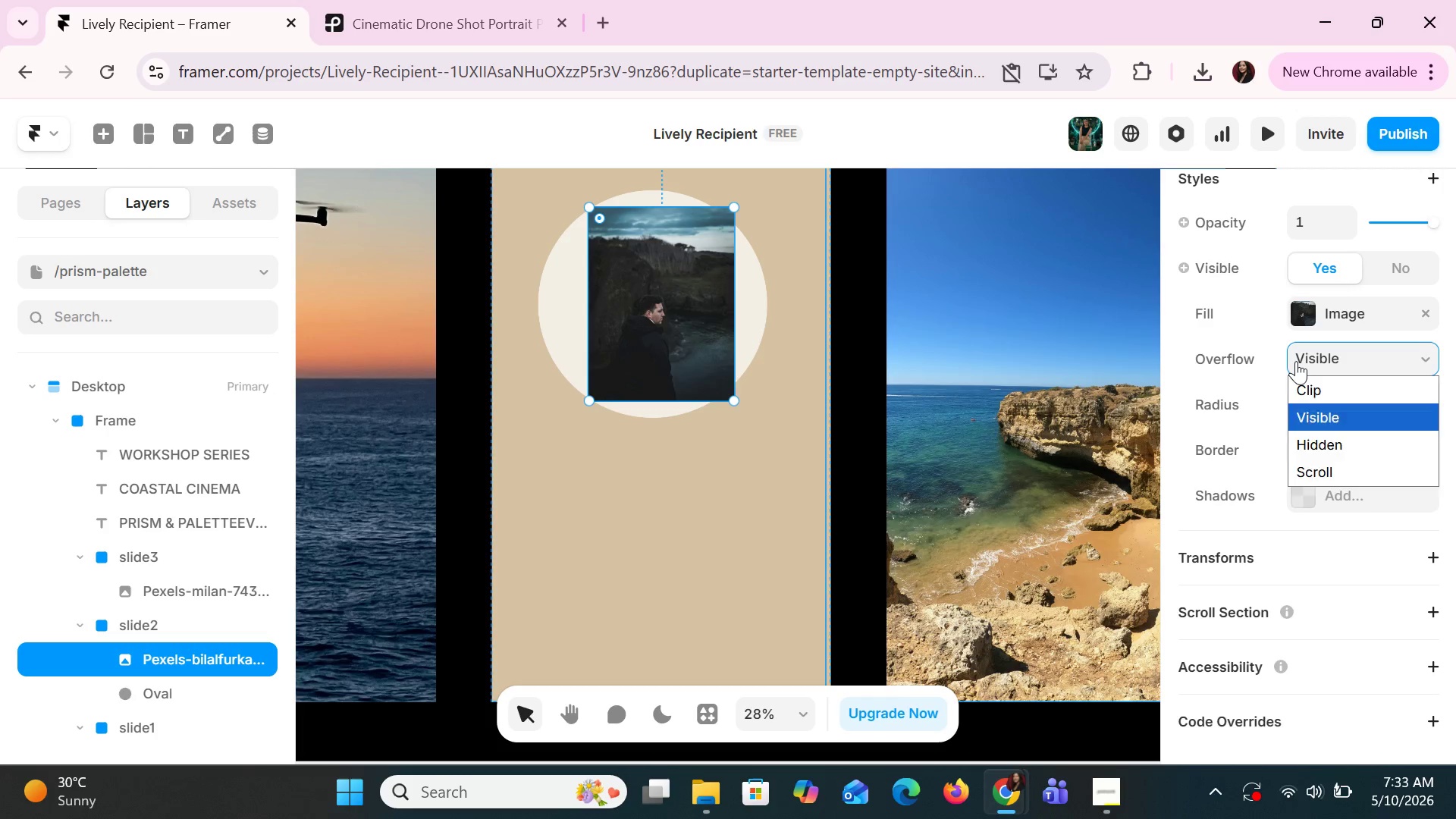 
left_click([1296, 361])
 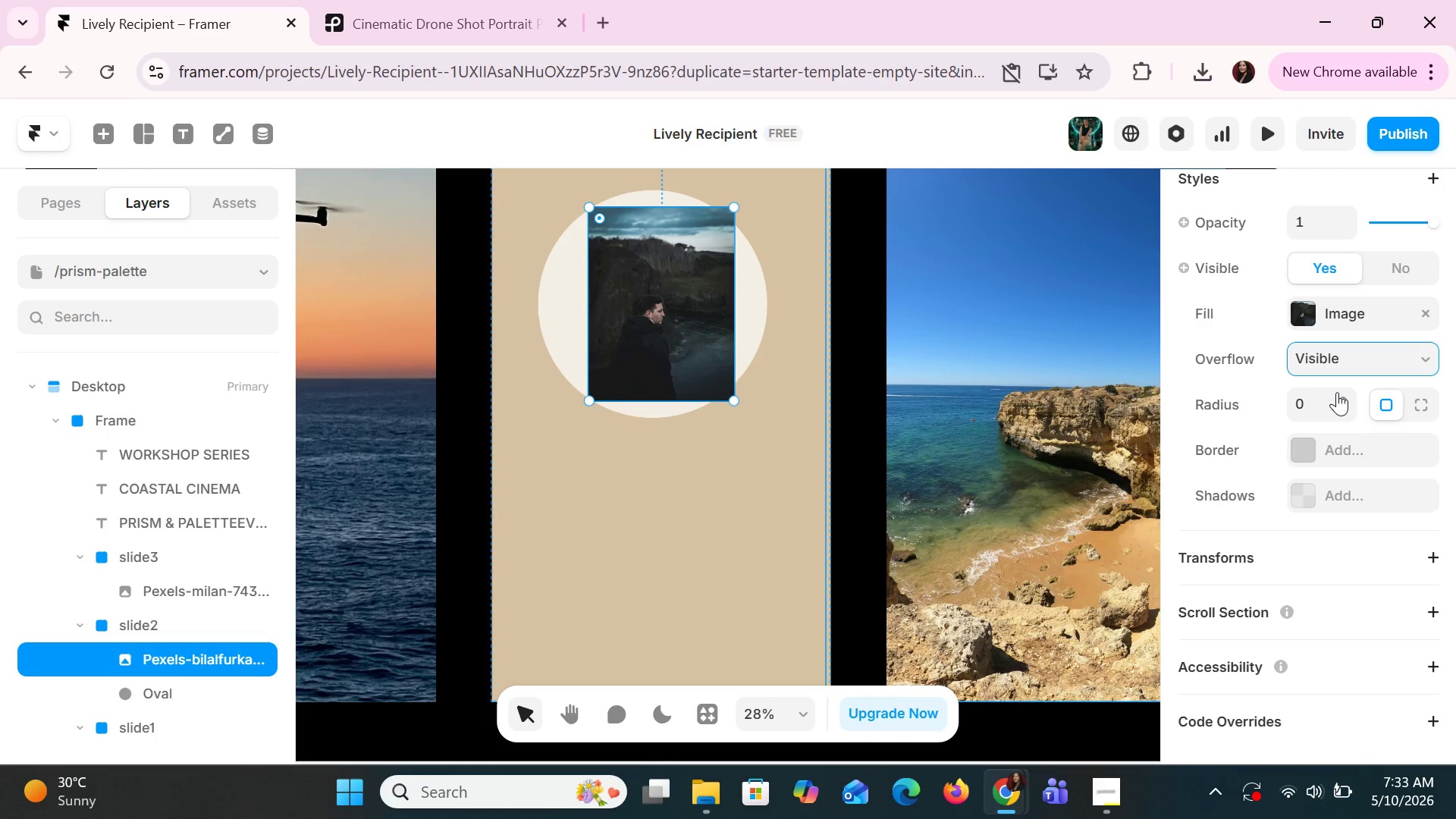 
left_click([1328, 403])
 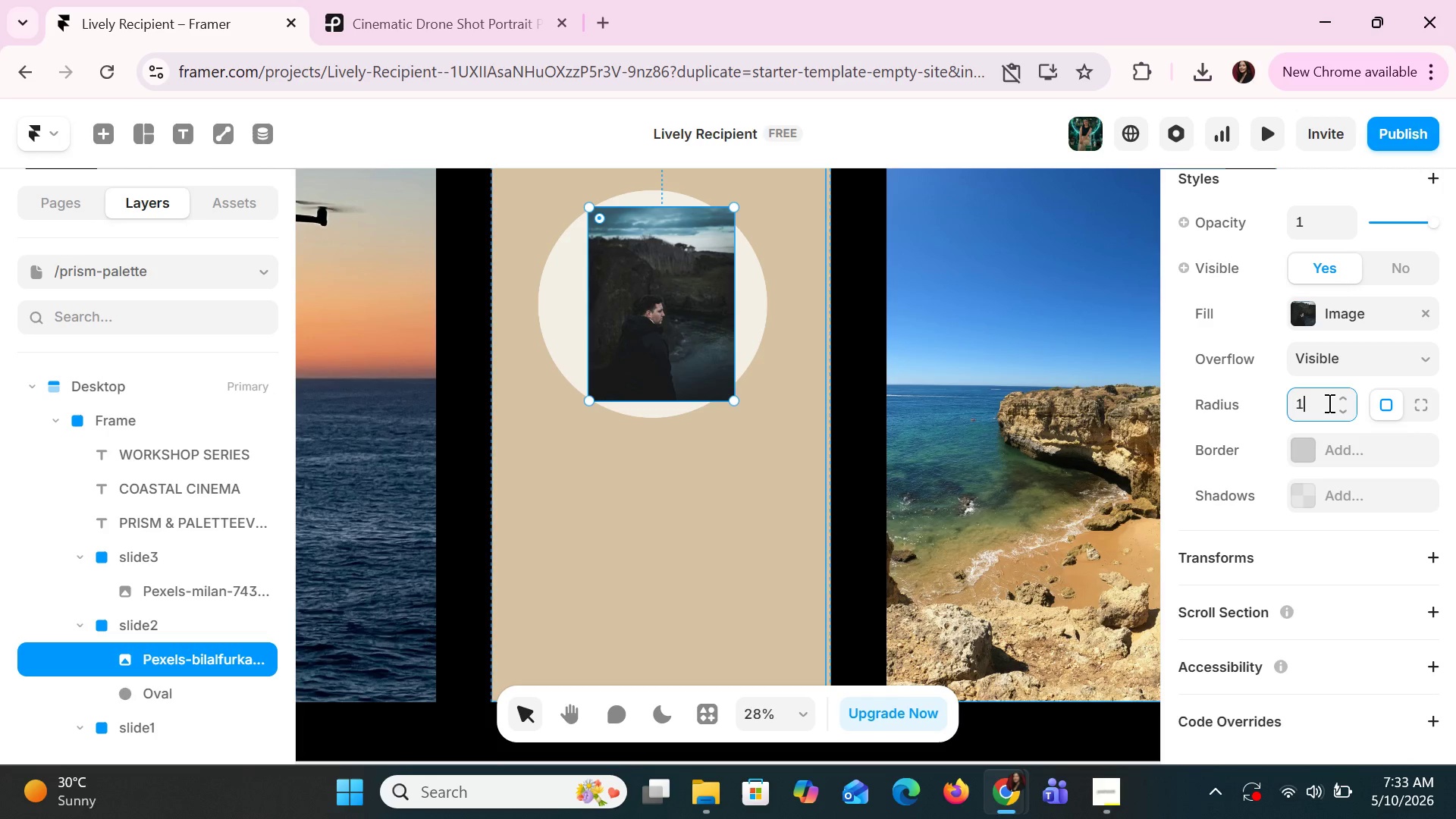 
type(100)
 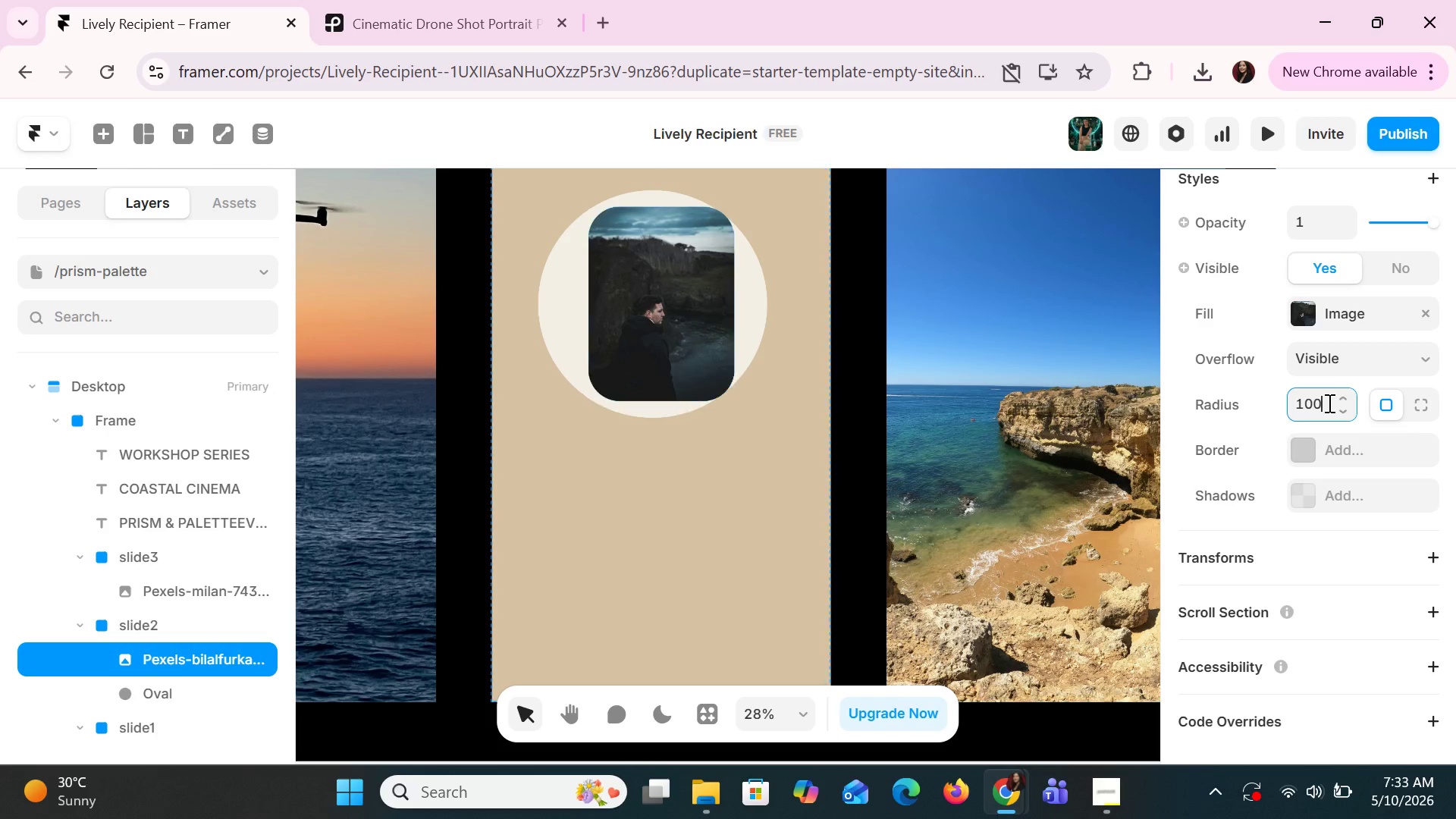 
key(Enter)
 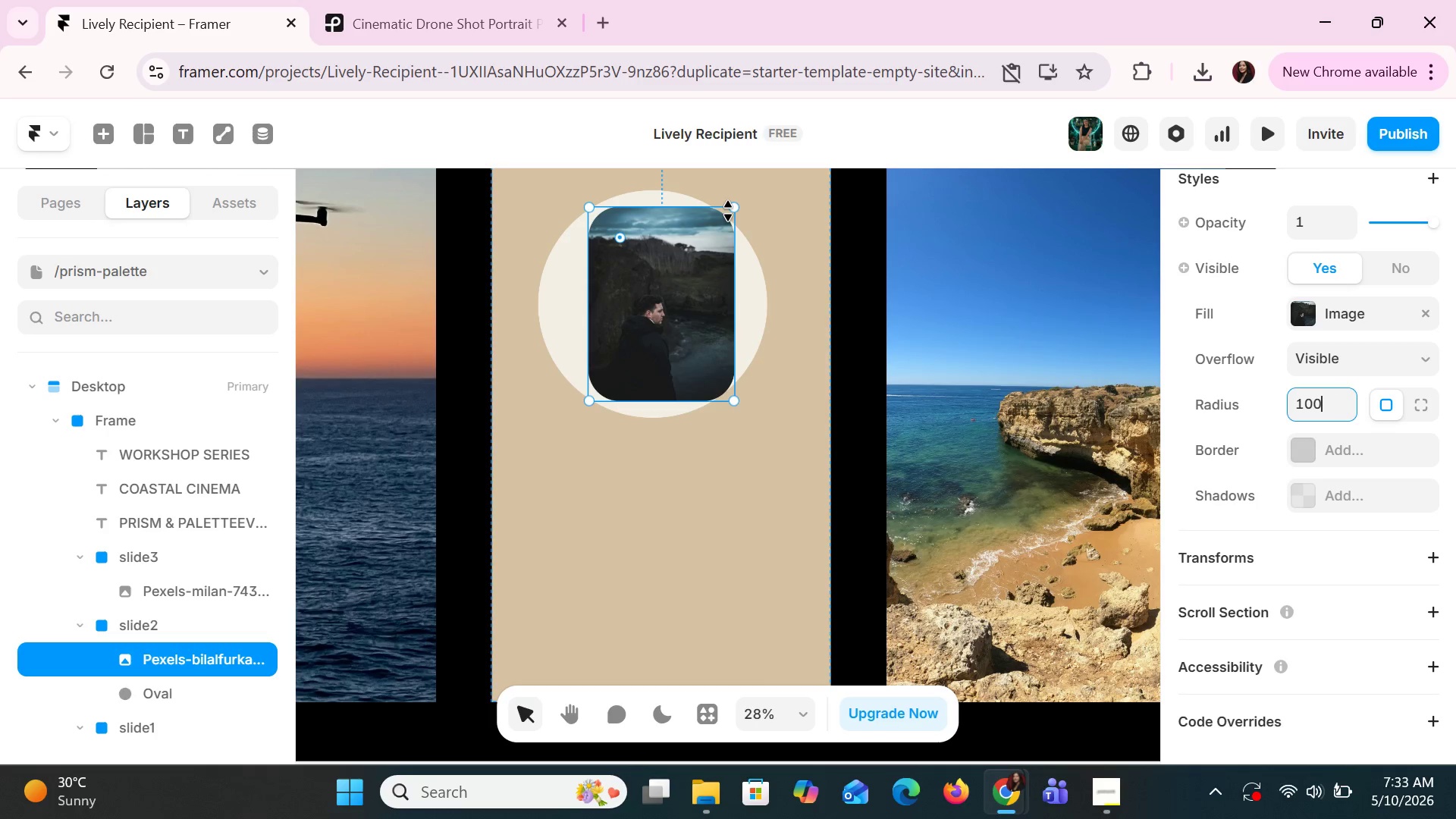 
left_click_drag(start_coordinate=[736, 208], to_coordinate=[797, 305])
 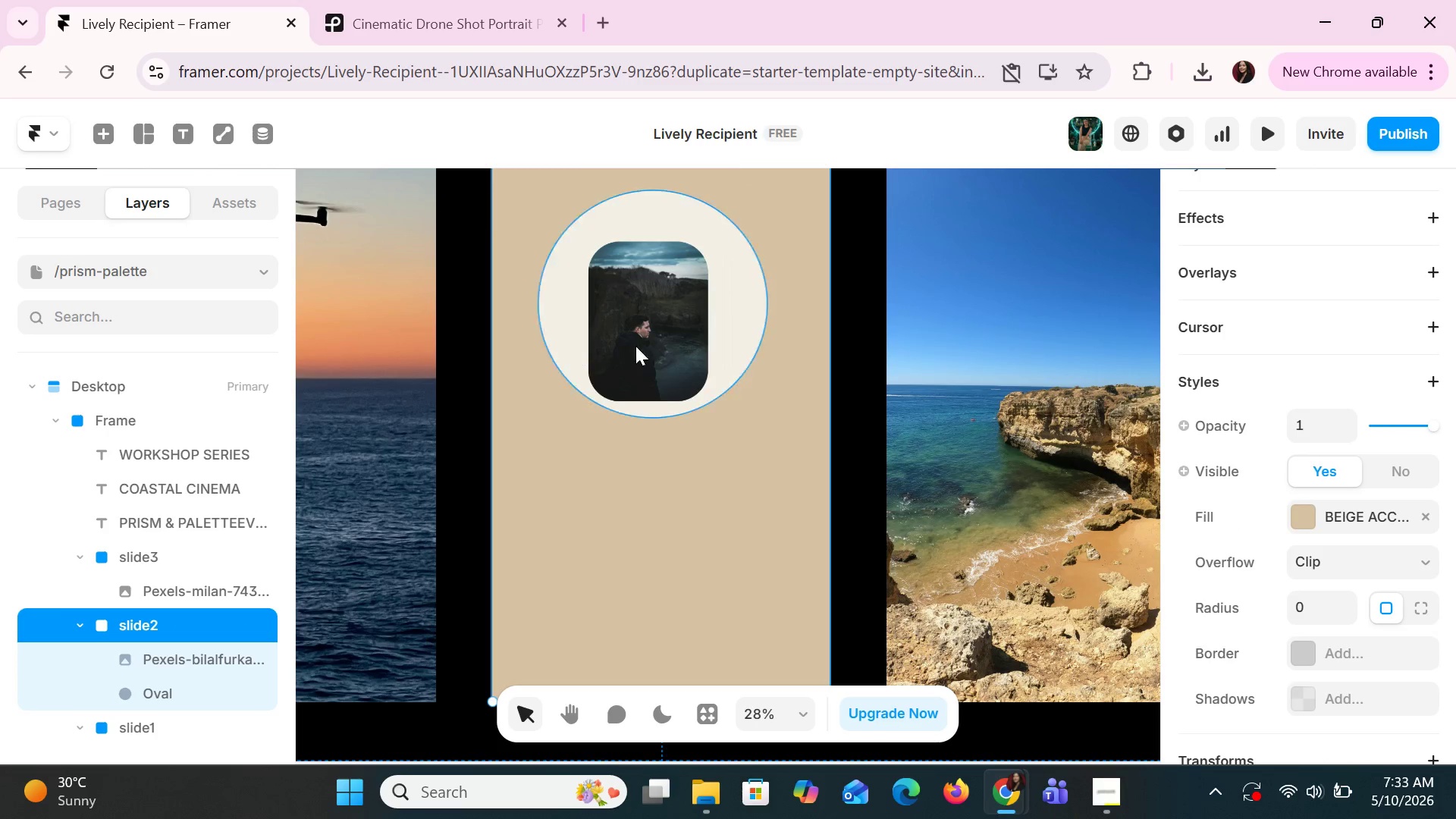 
left_click_drag(start_coordinate=[659, 337], to_coordinate=[661, 317])
 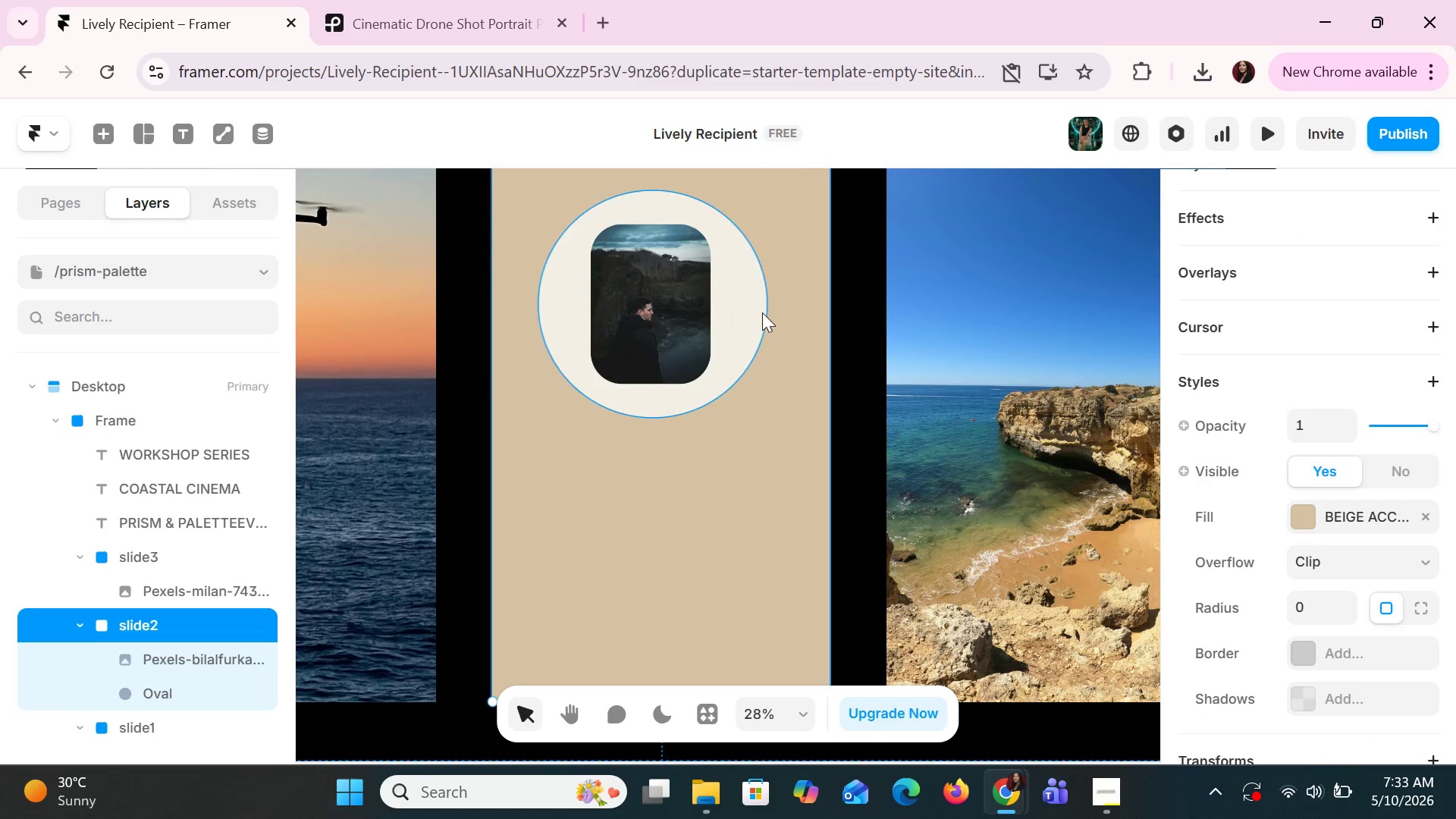 
double_click([762, 312])
 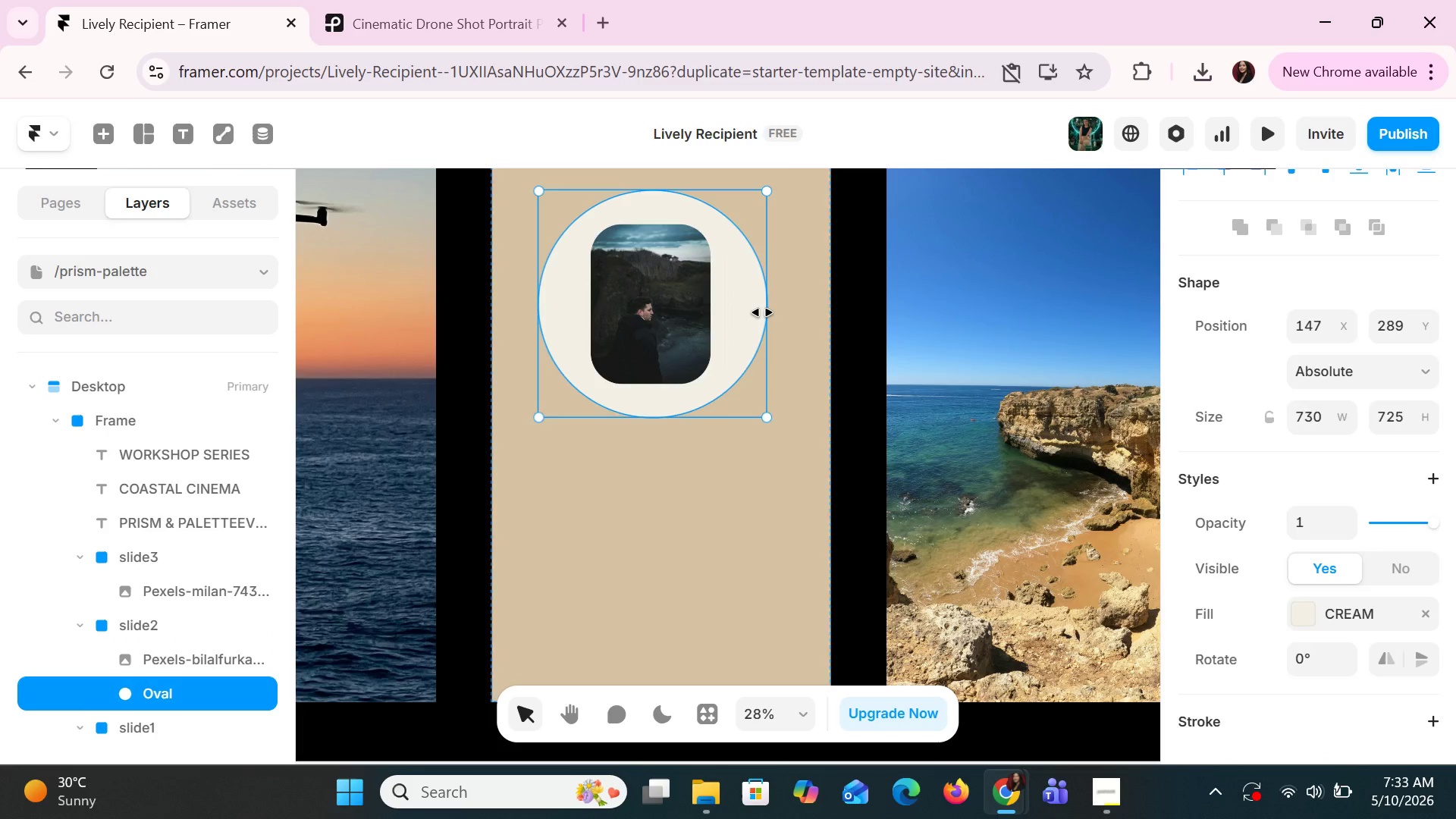 
key(Delete)
 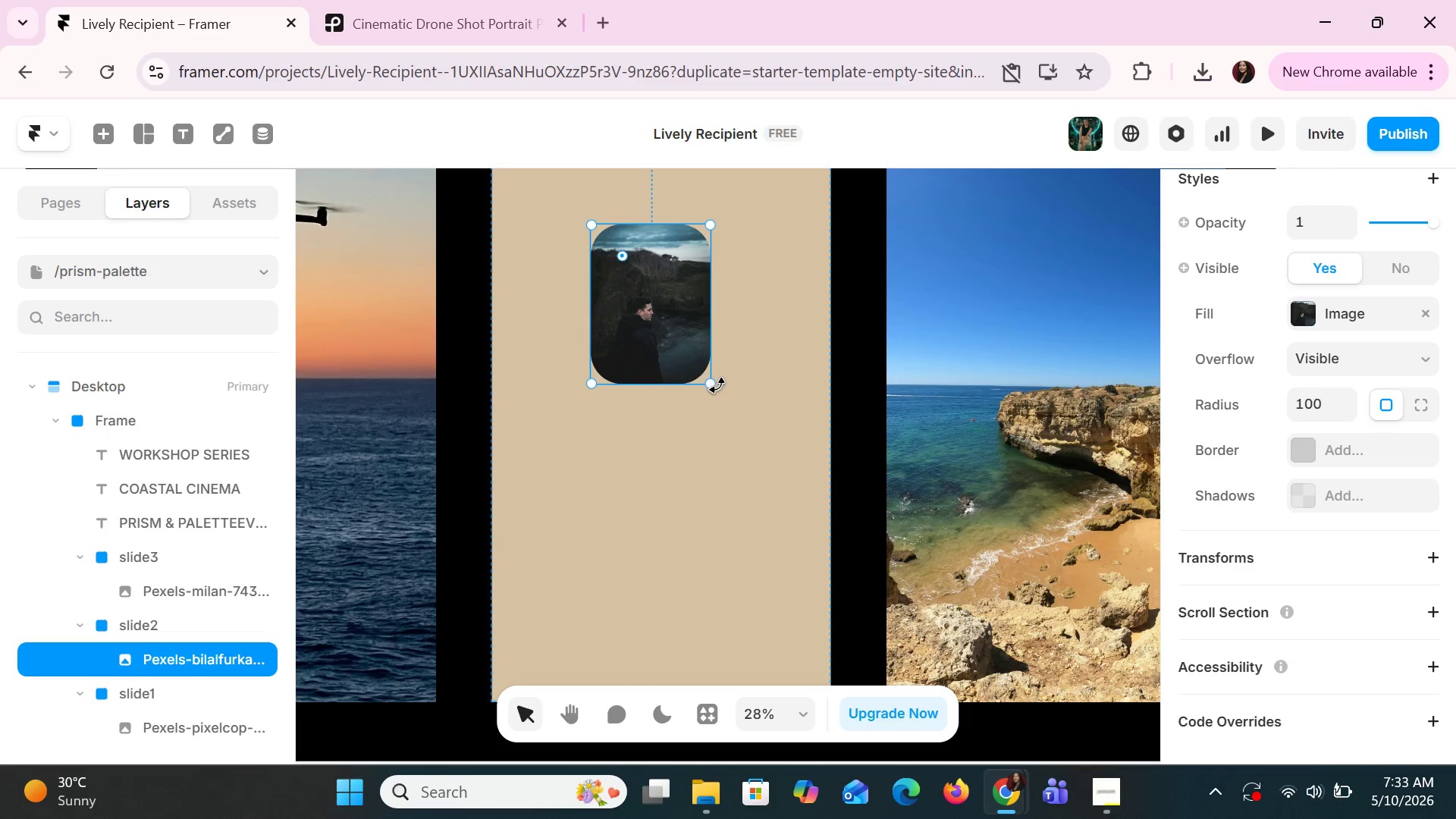 
left_click_drag(start_coordinate=[712, 386], to_coordinate=[749, 392])
 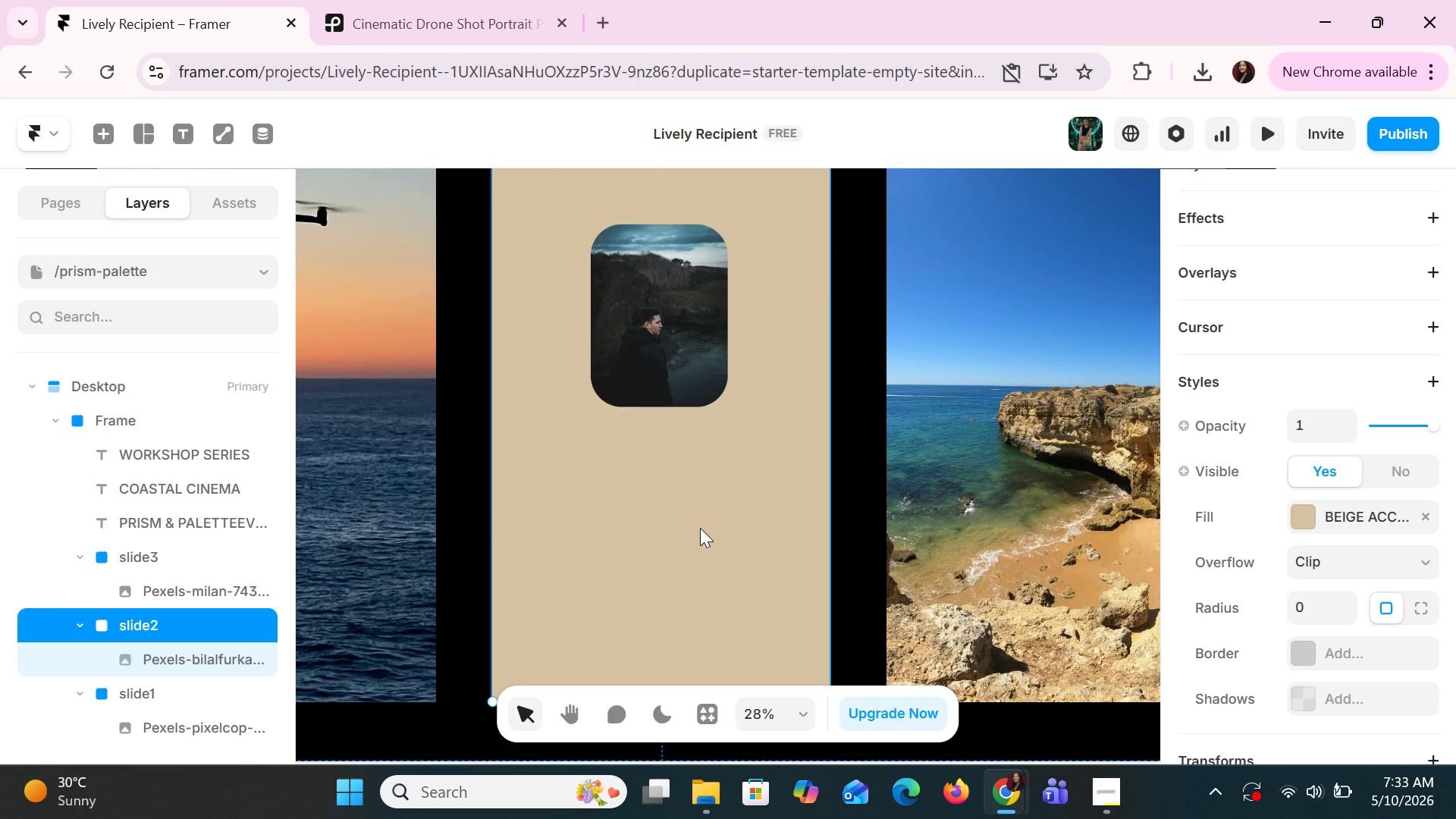 
left_click([700, 528])
 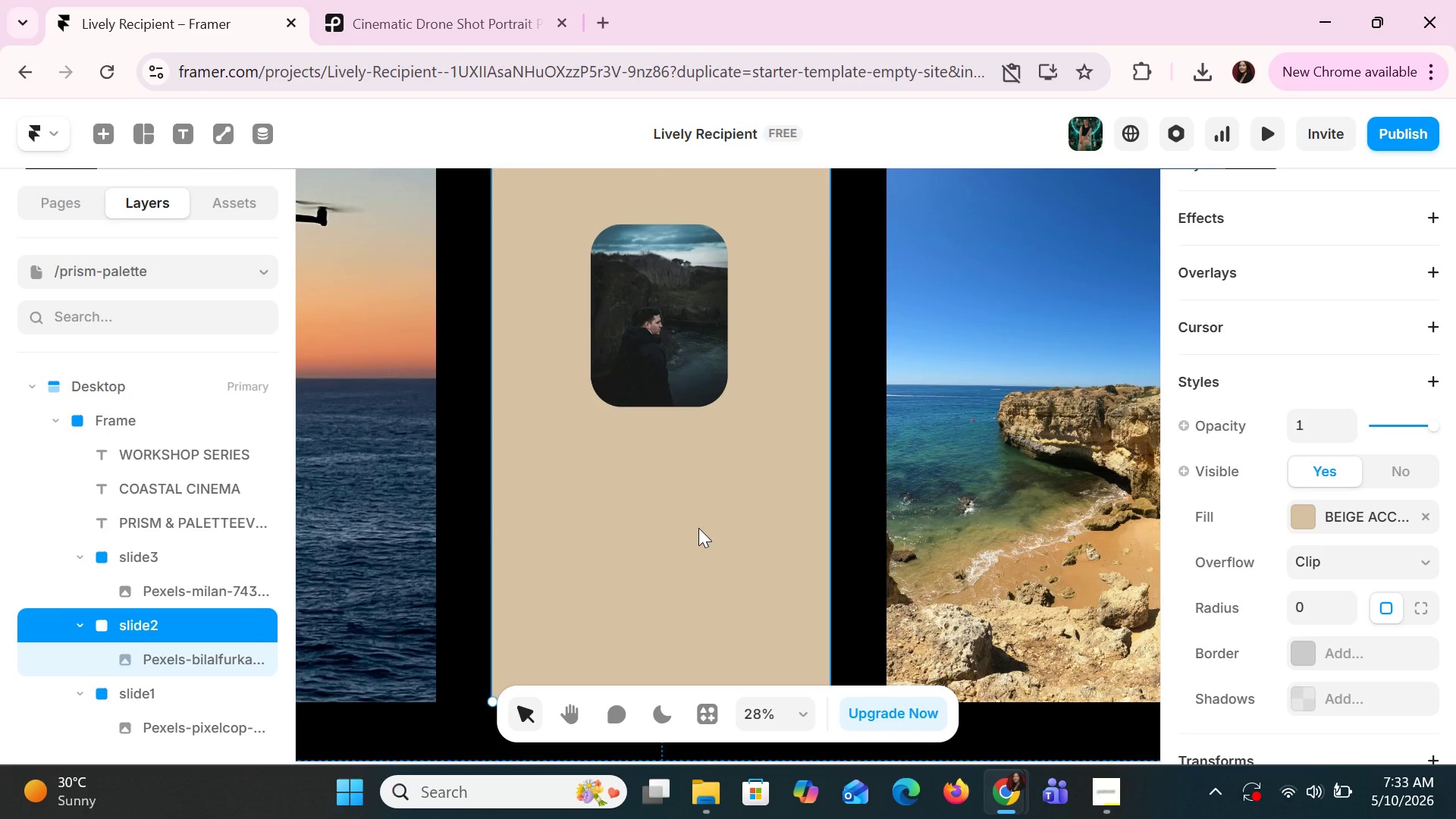 
scroll: coordinate [698, 528], scroll_direction: up, amount: 2.0
 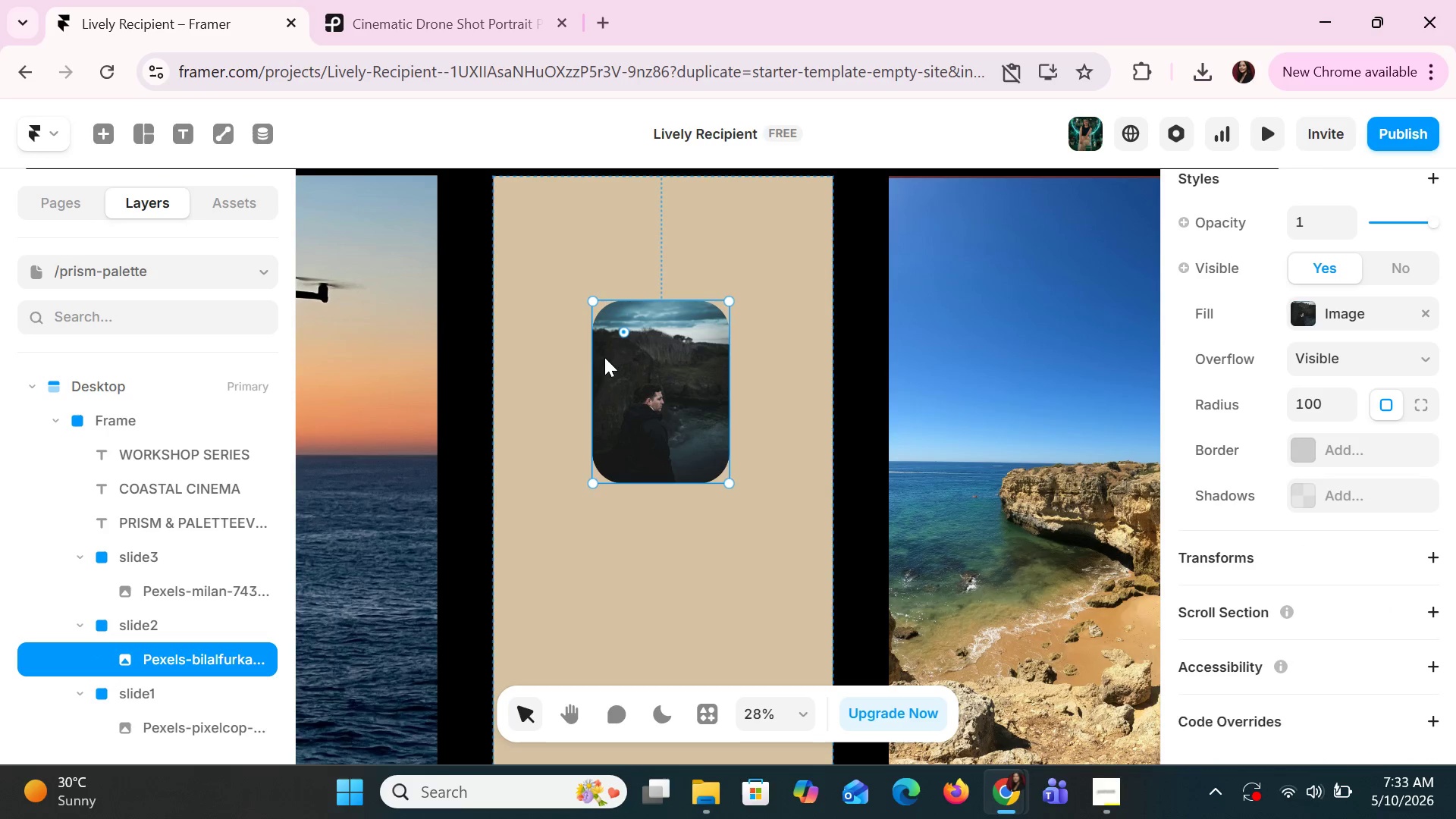 
left_click_drag(start_coordinate=[595, 359], to_coordinate=[555, 359])
 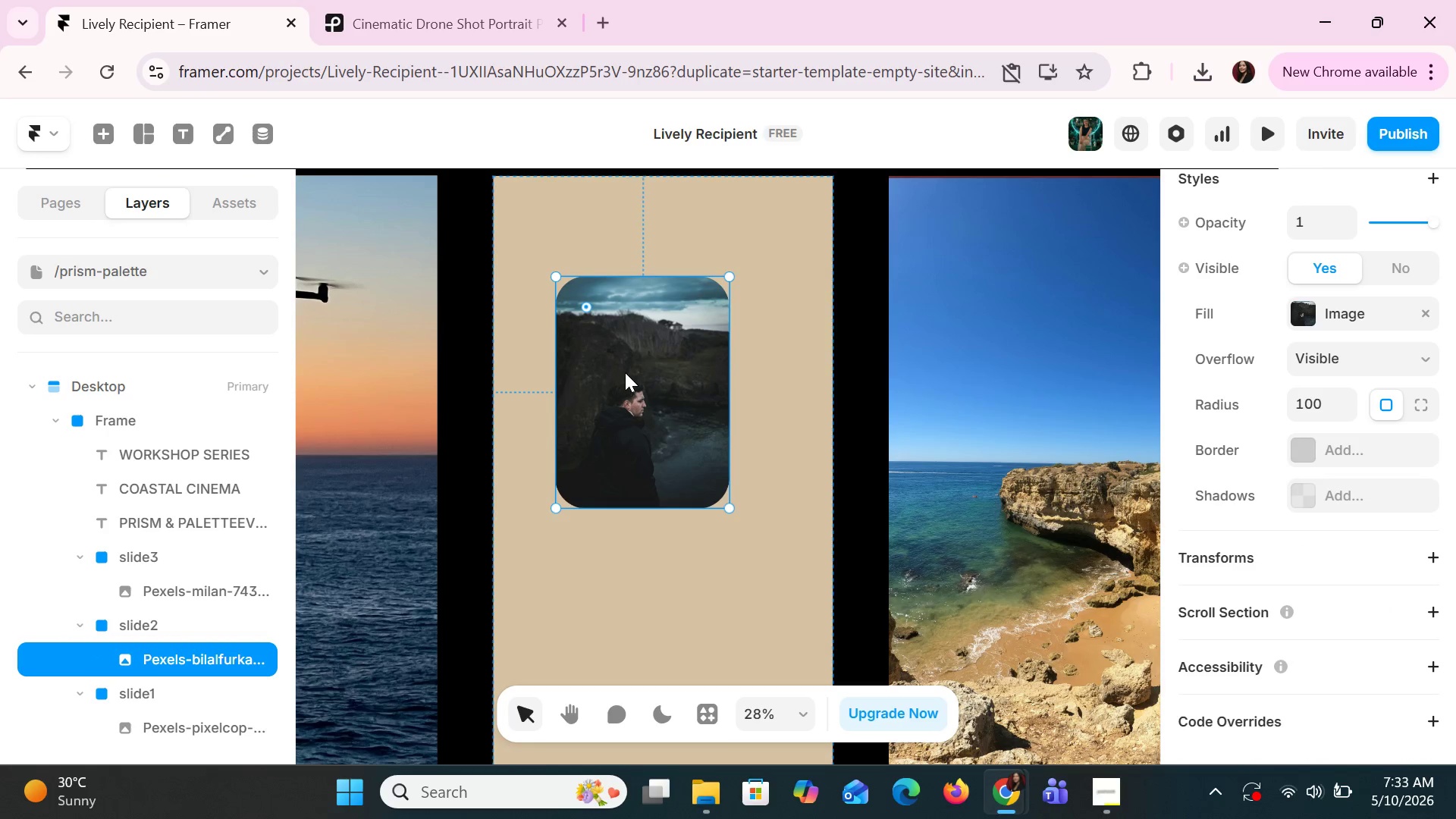 
left_click_drag(start_coordinate=[625, 372], to_coordinate=[636, 373])
 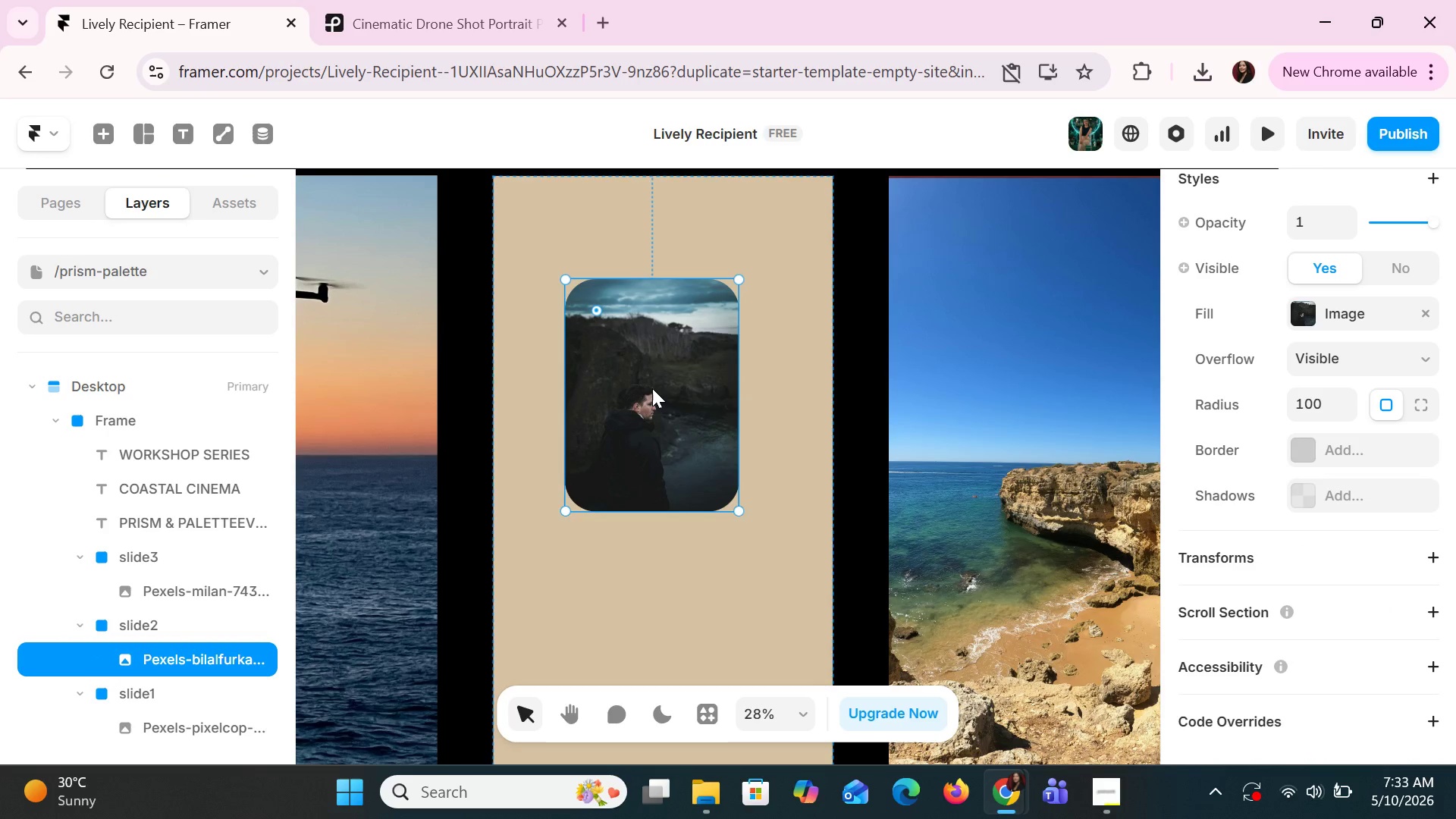 
left_click_drag(start_coordinate=[652, 388], to_coordinate=[658, 388])
 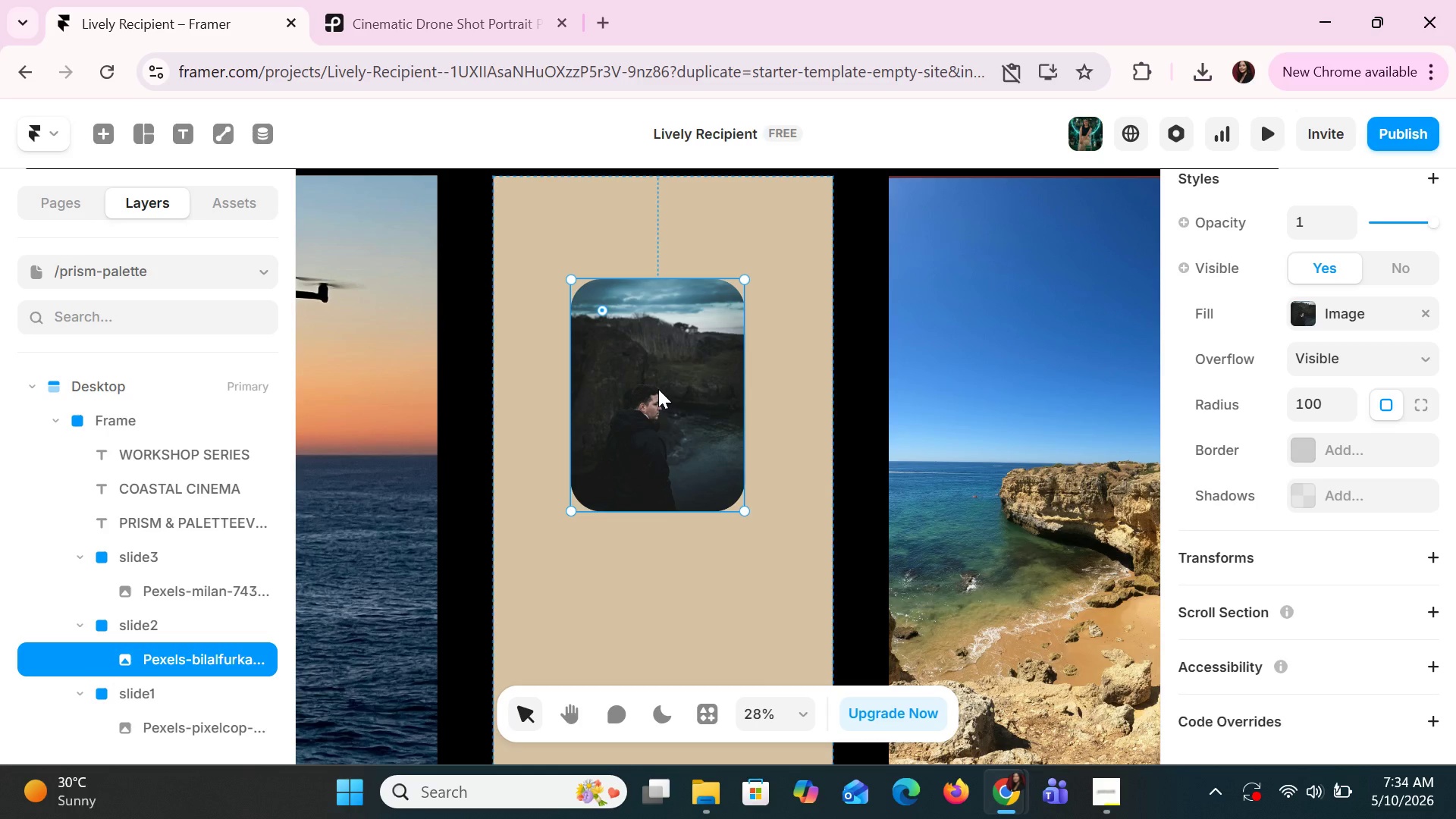 
wait(49.88)
 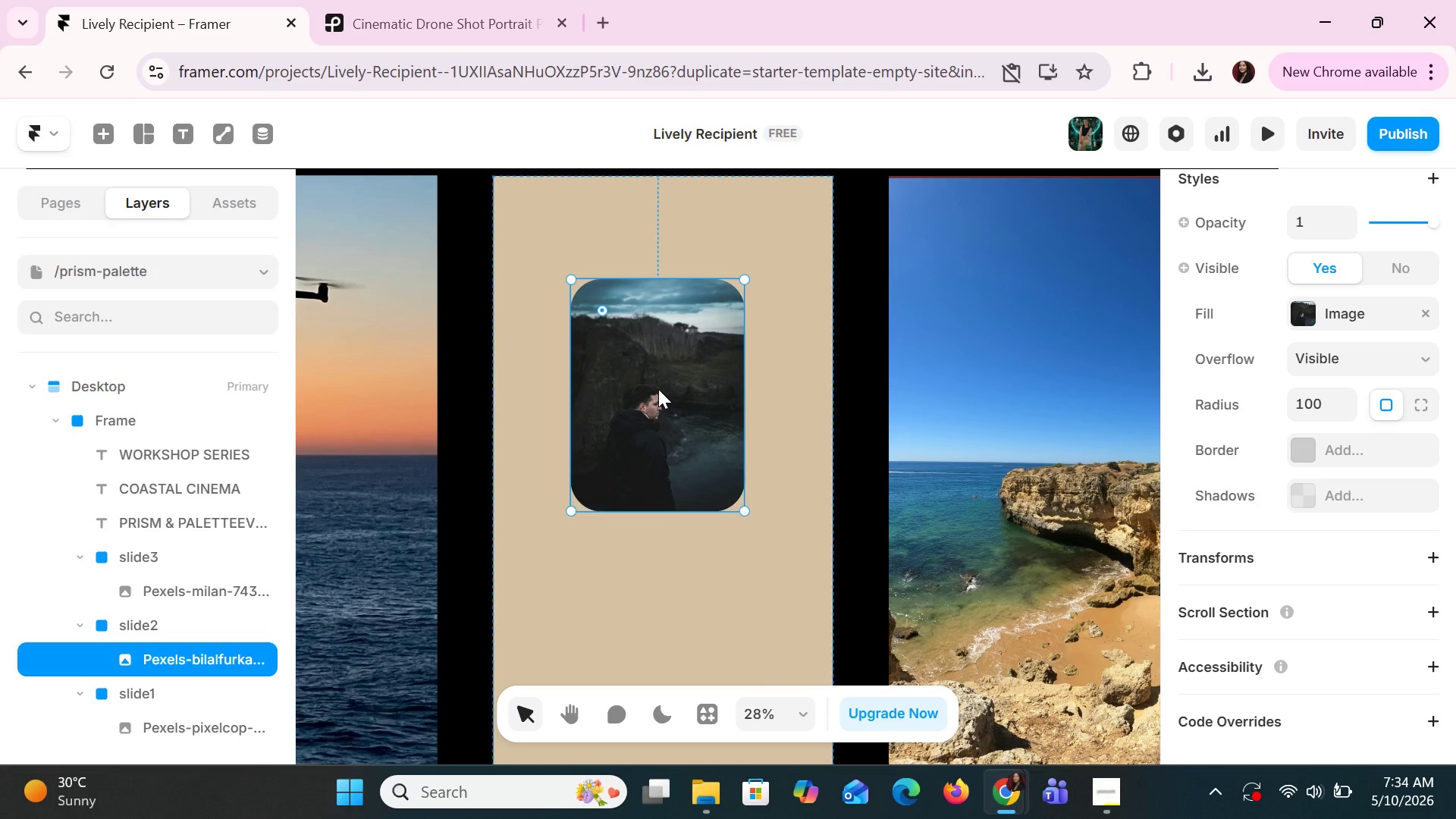 
left_click([1326, 404])
 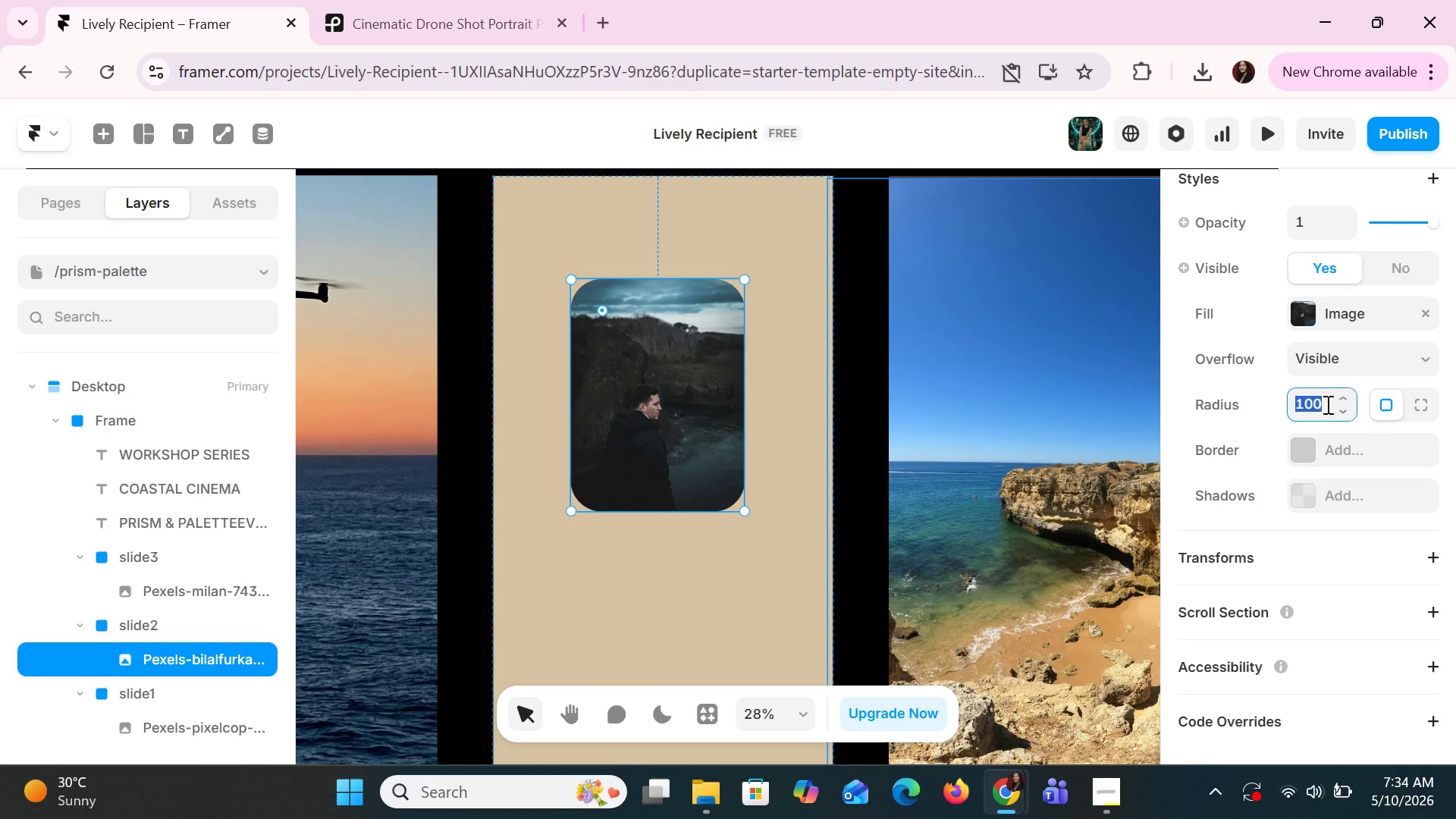 
type(999)
 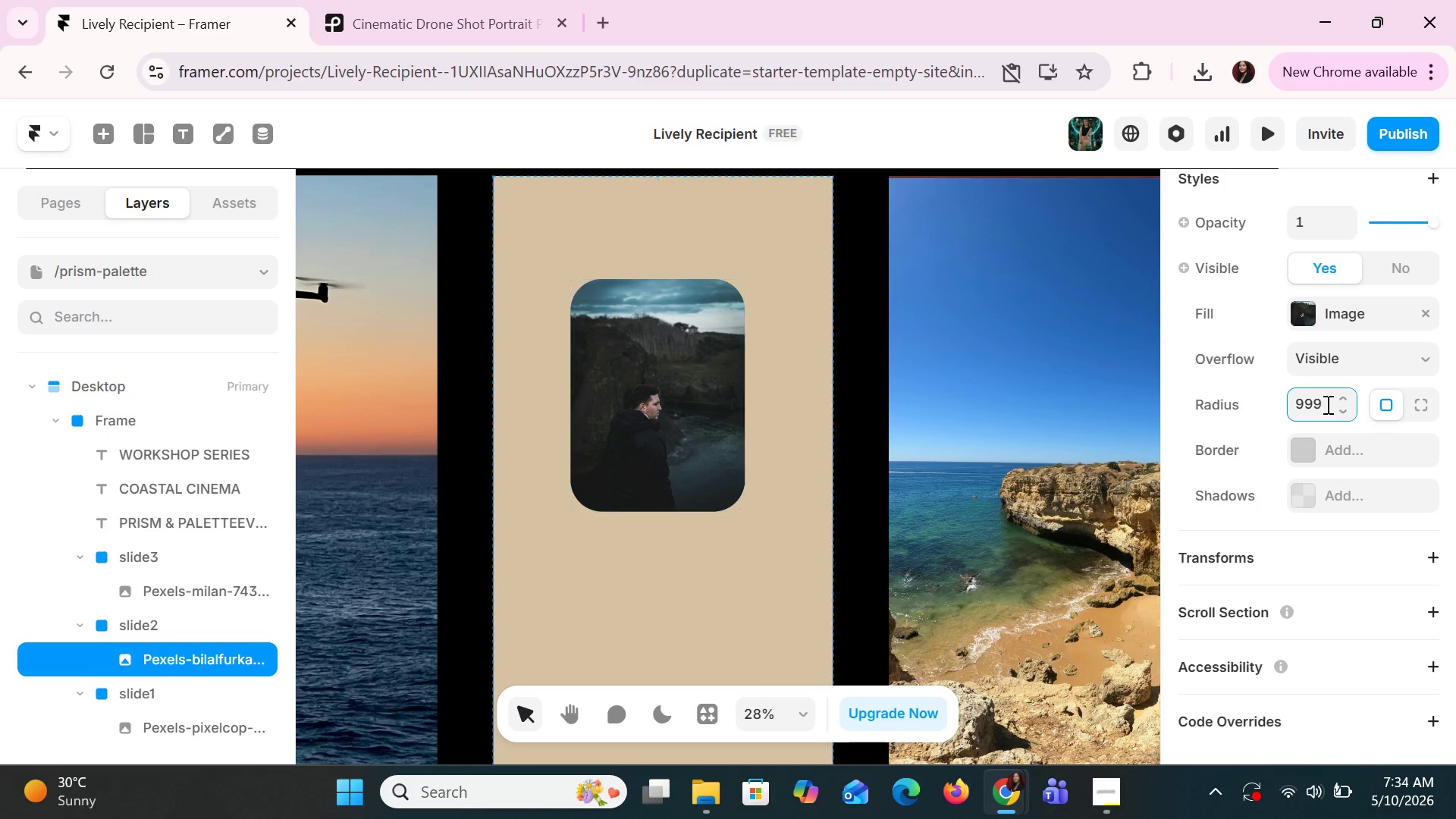 
key(Enter)
 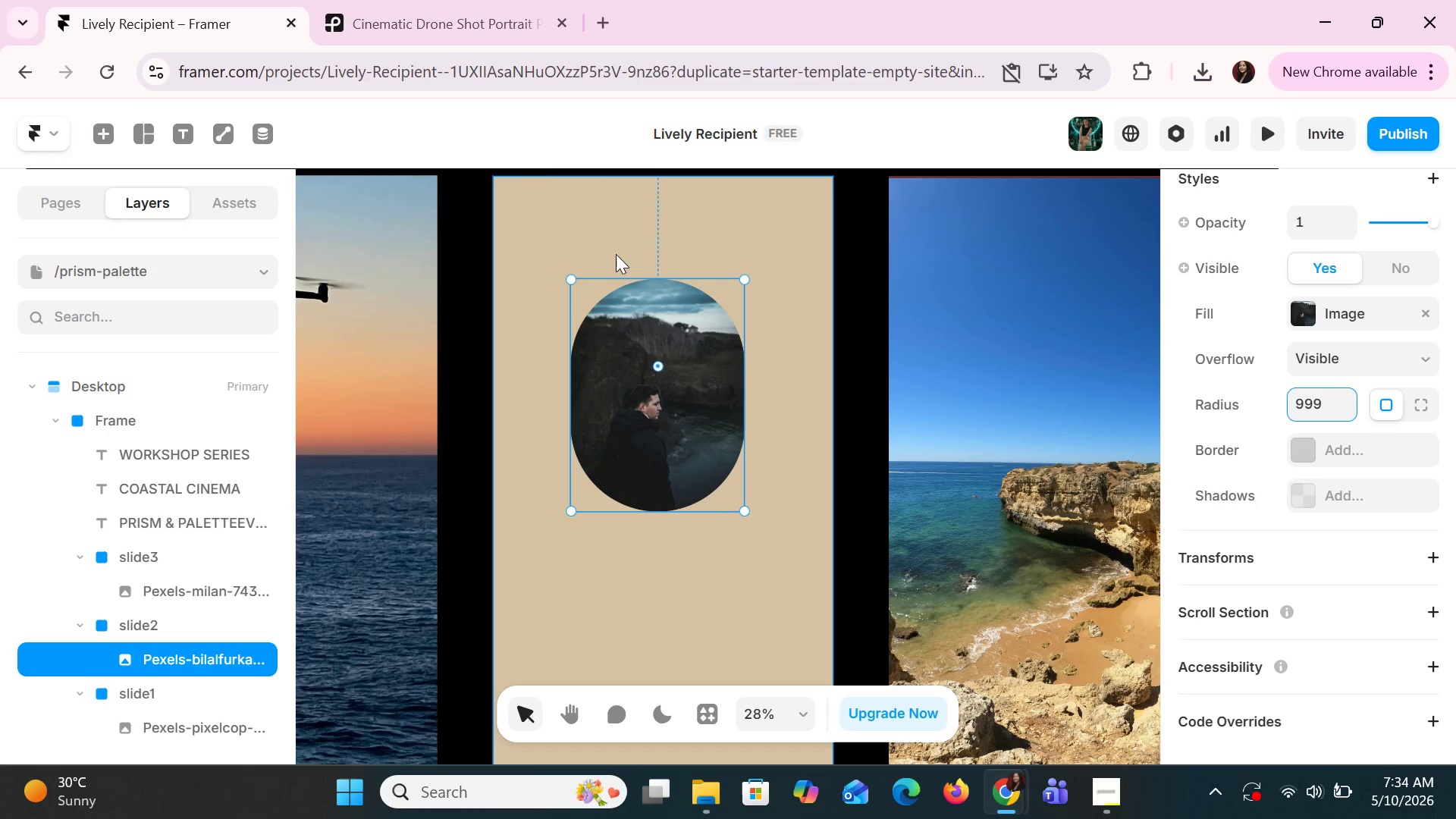 
left_click_drag(start_coordinate=[648, 282], to_coordinate=[632, 283])
 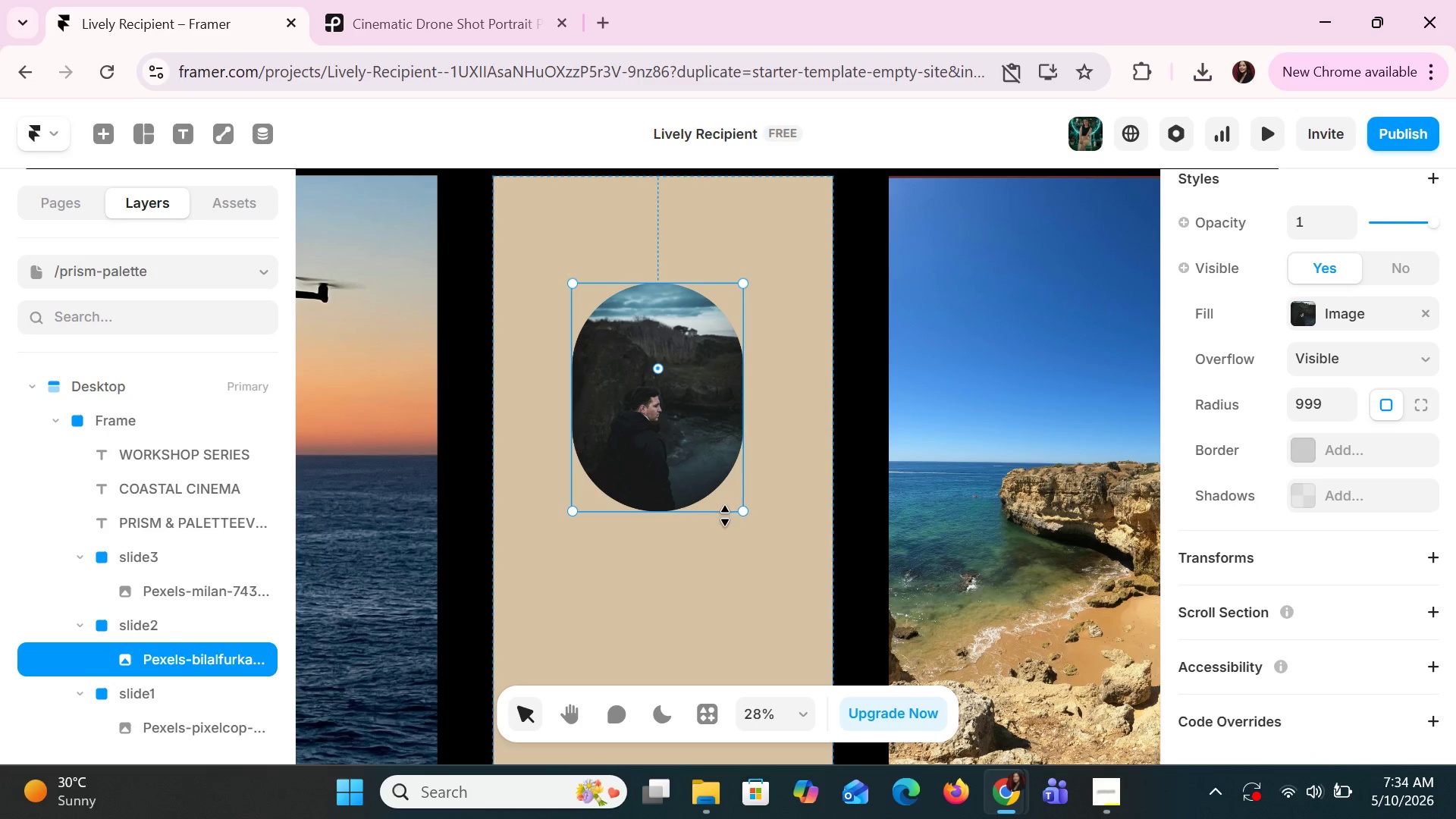 
wait(6.83)
 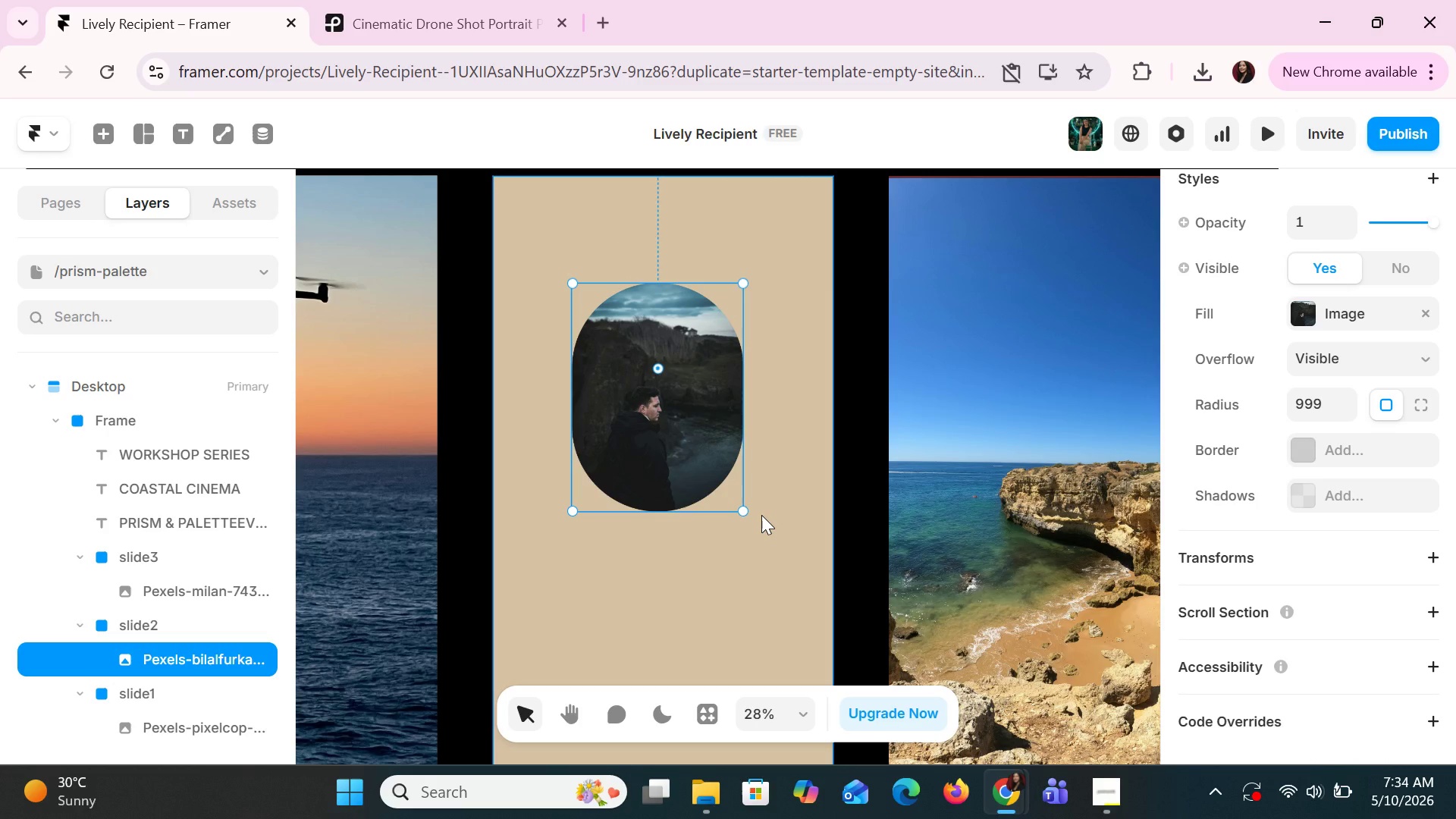 
left_click_drag(start_coordinate=[733, 544], to_coordinate=[736, 548])
 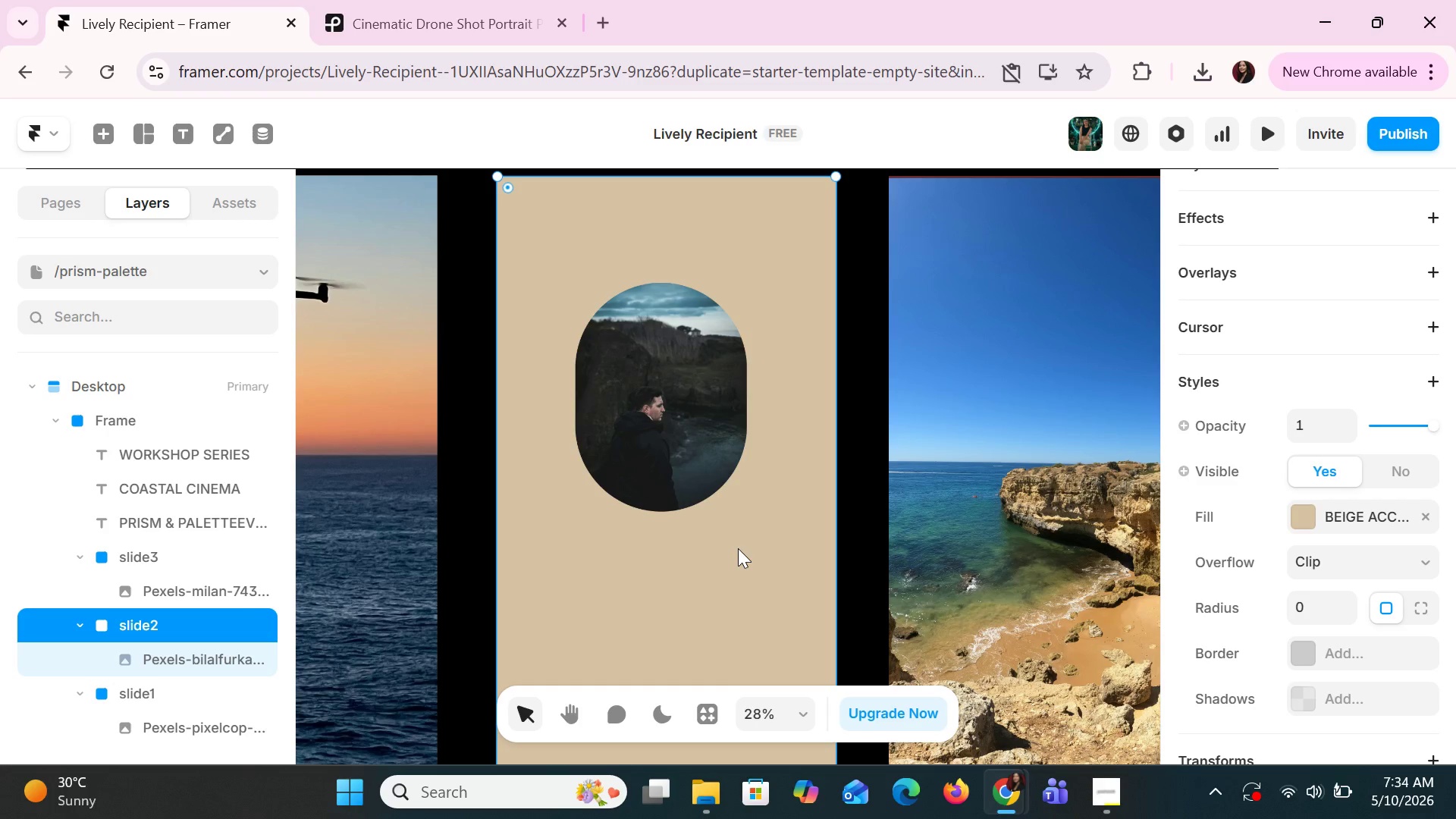 
key(Control+Z)
 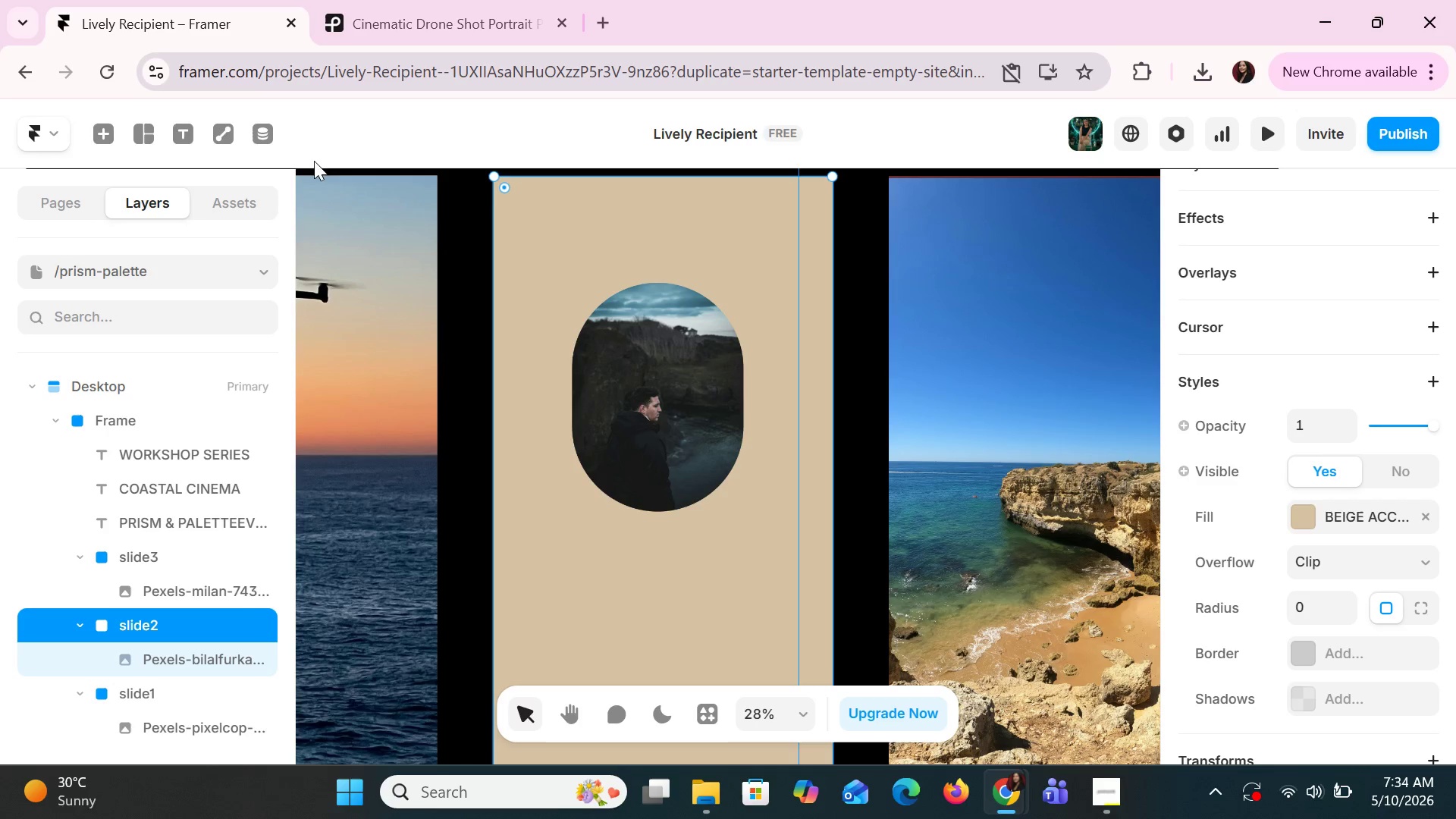 
left_click([663, 444])
 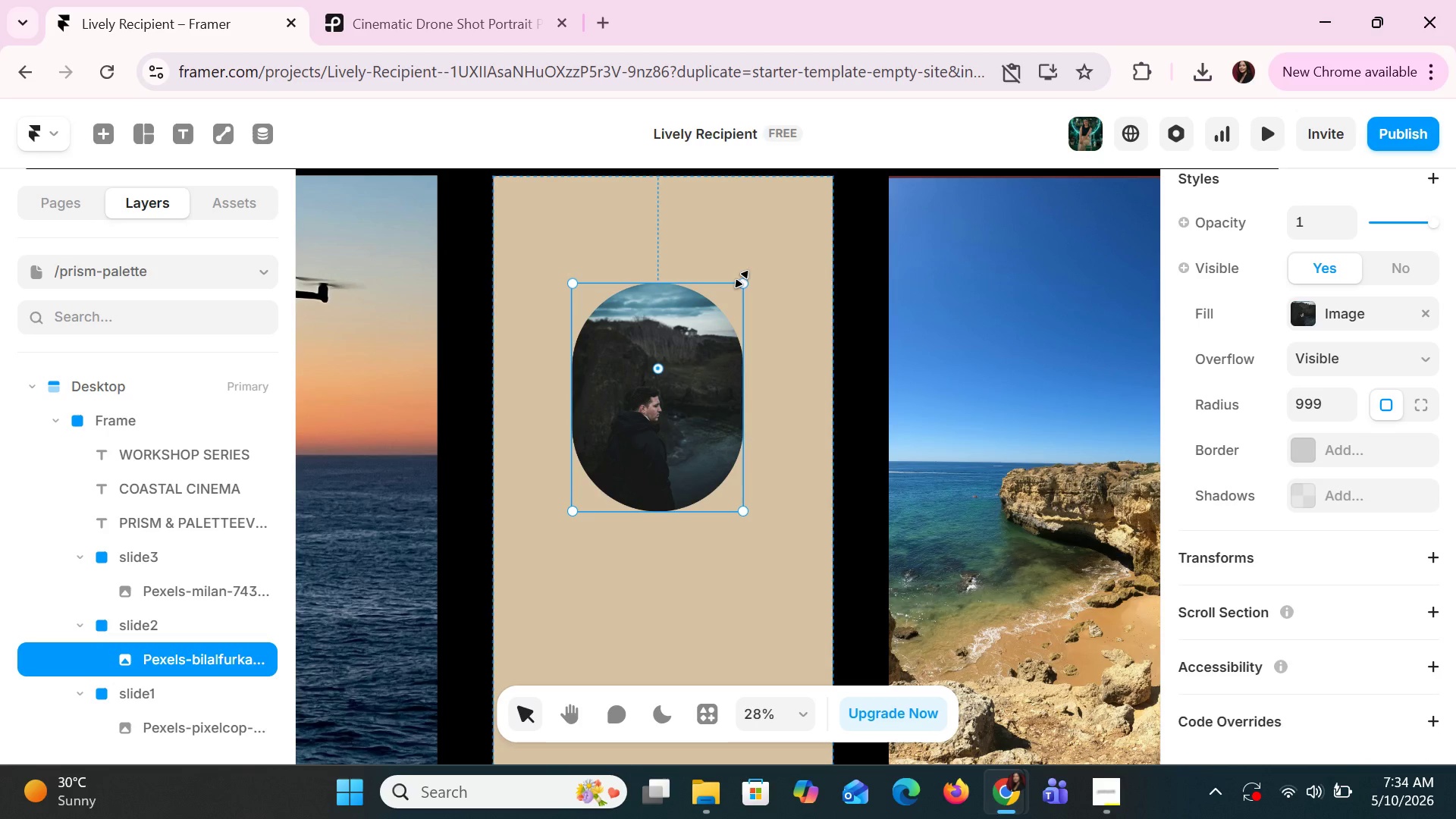 
left_click_drag(start_coordinate=[742, 279], to_coordinate=[695, 395])
 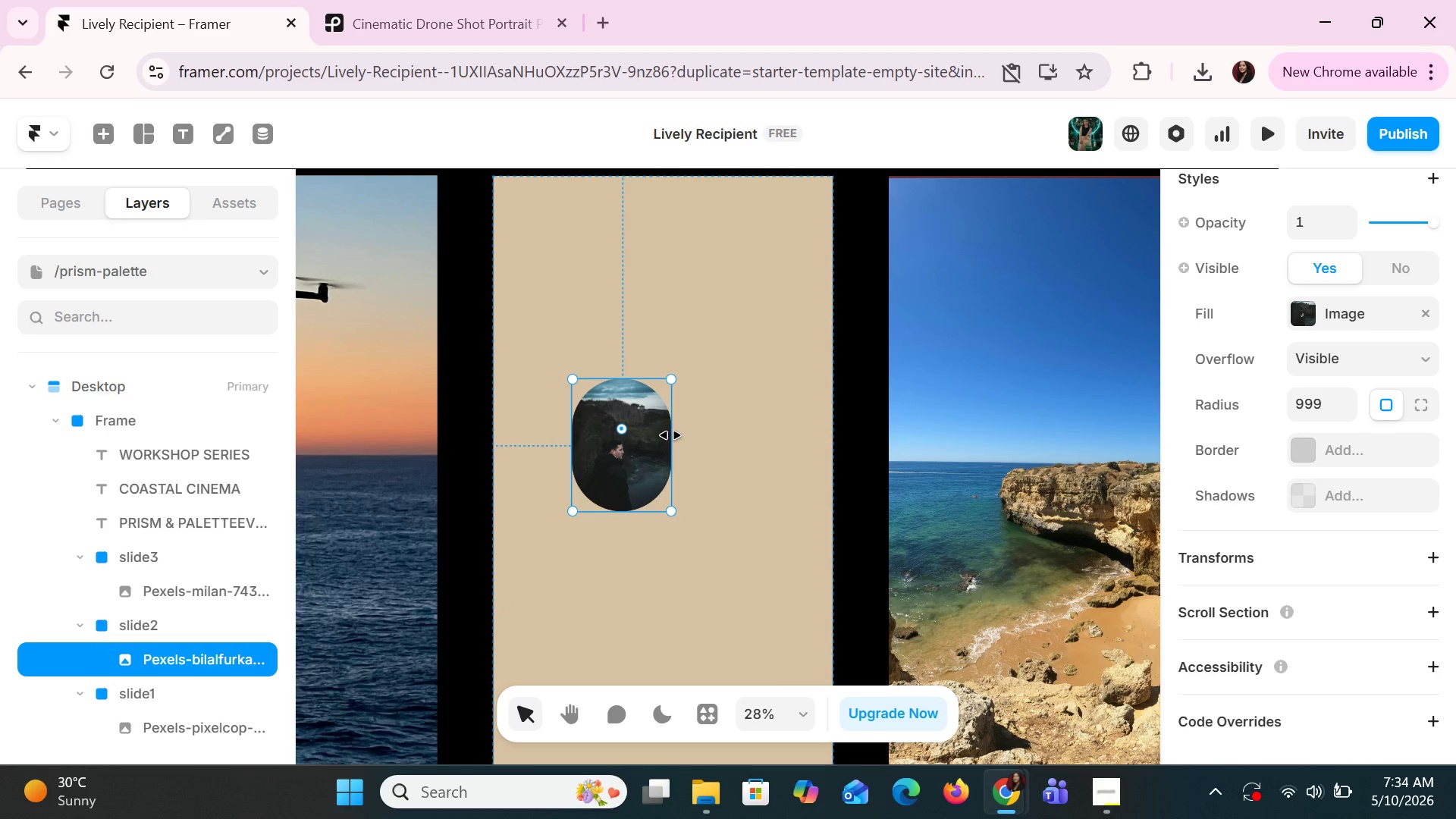 
left_click_drag(start_coordinate=[670, 435], to_coordinate=[779, 444])
 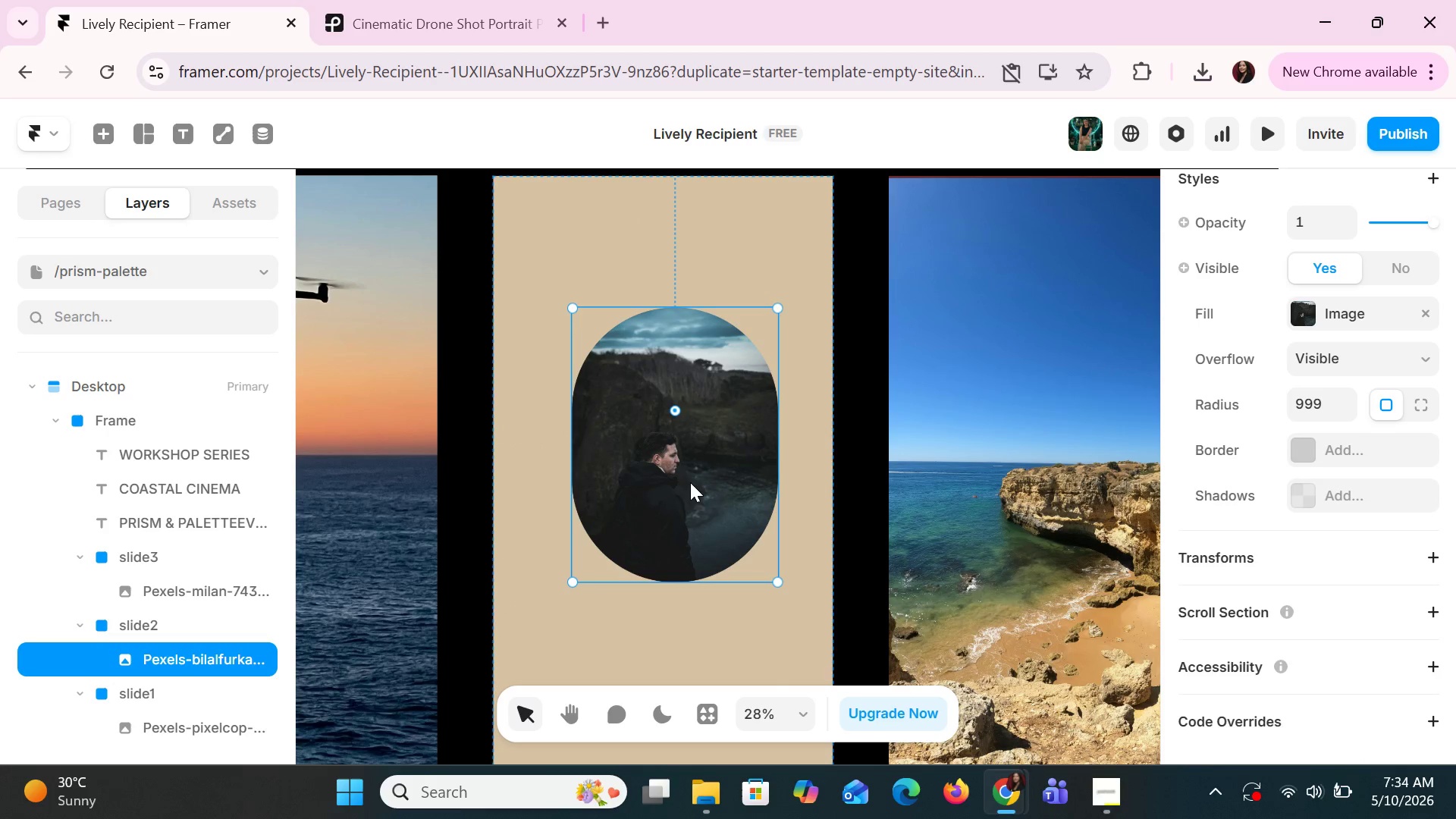 
left_click([690, 482])
 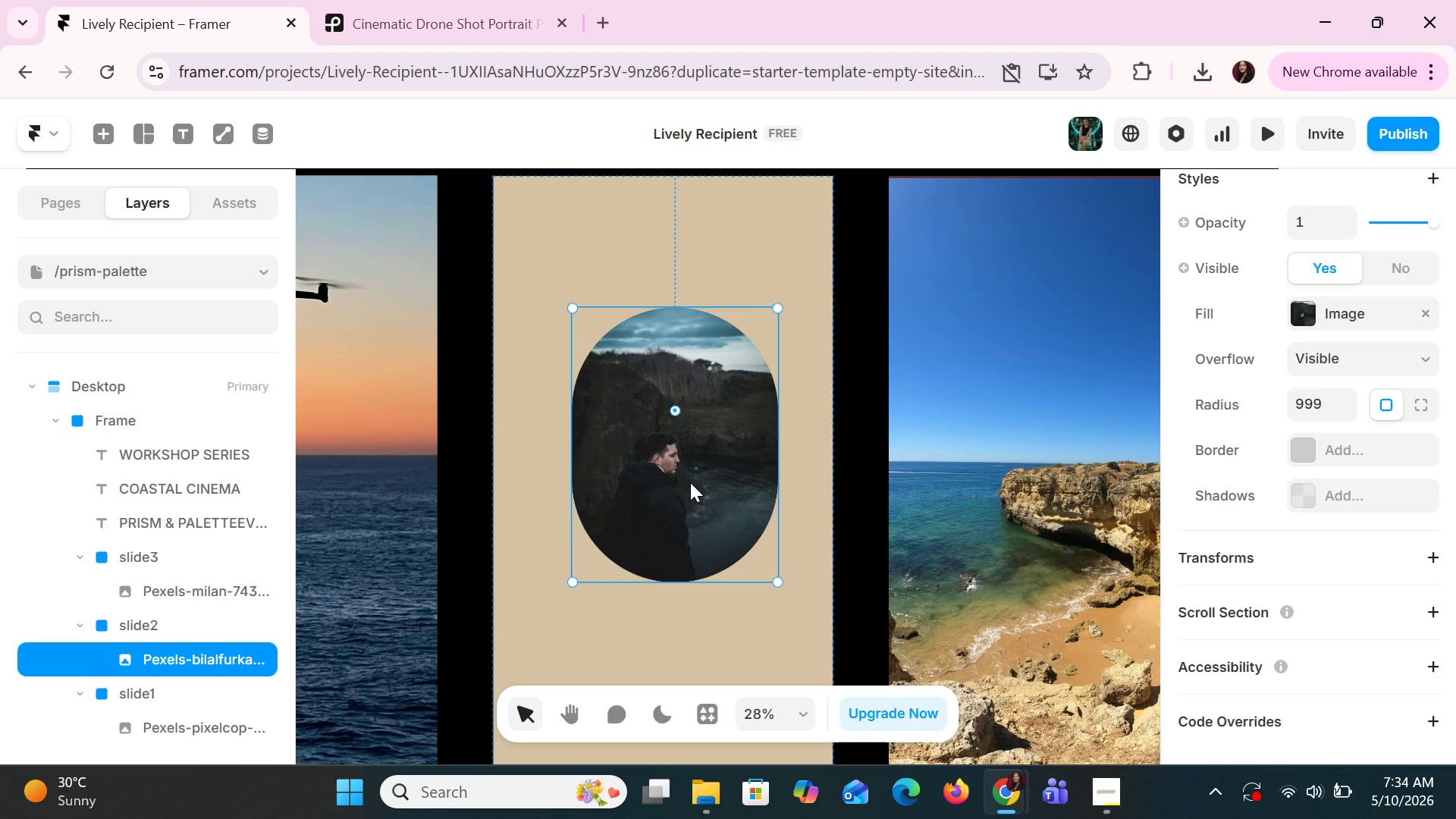 
left_click_drag(start_coordinate=[690, 482], to_coordinate=[689, 454])
 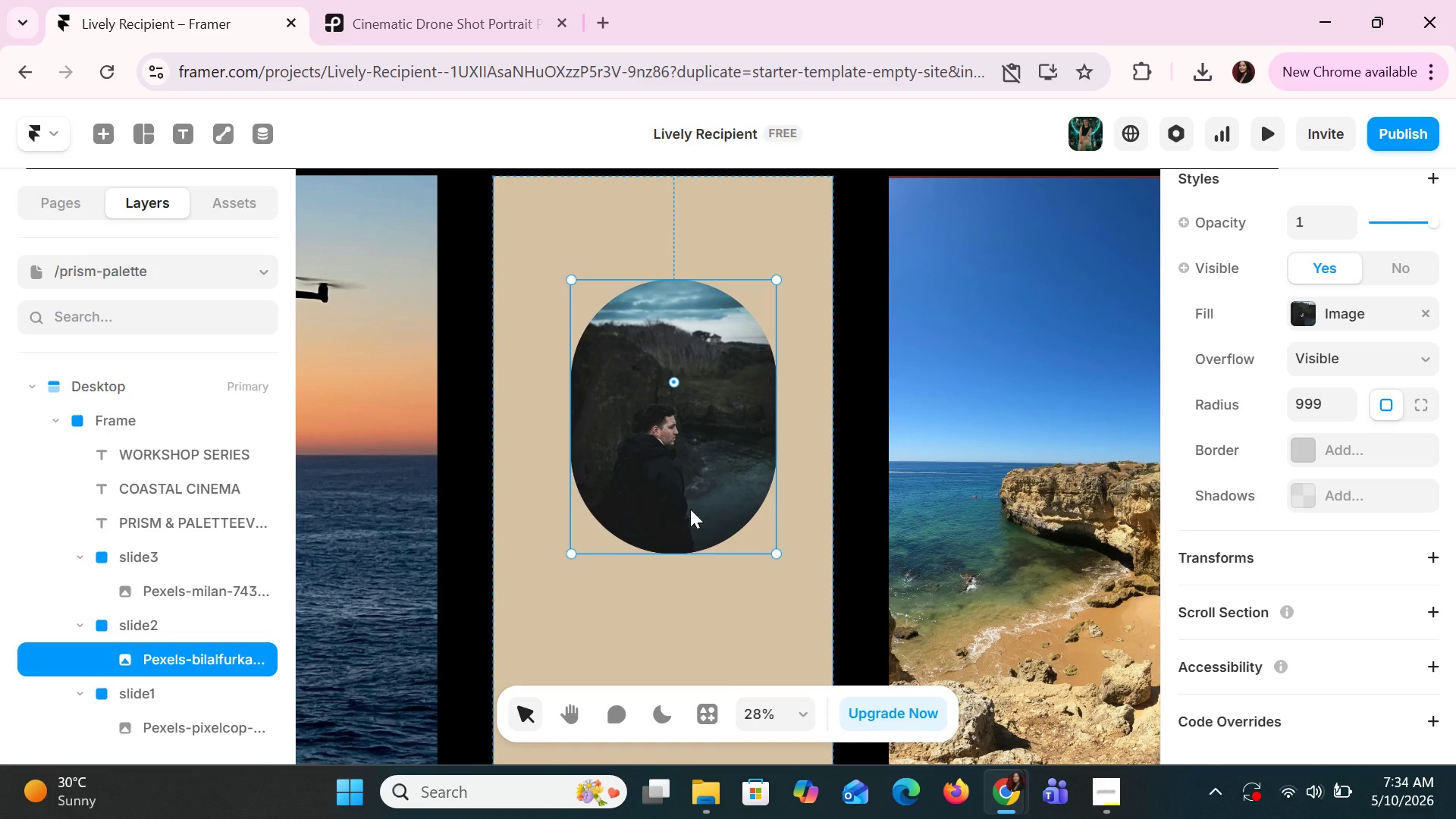 
left_click_drag(start_coordinate=[779, 278], to_coordinate=[709, 359])
 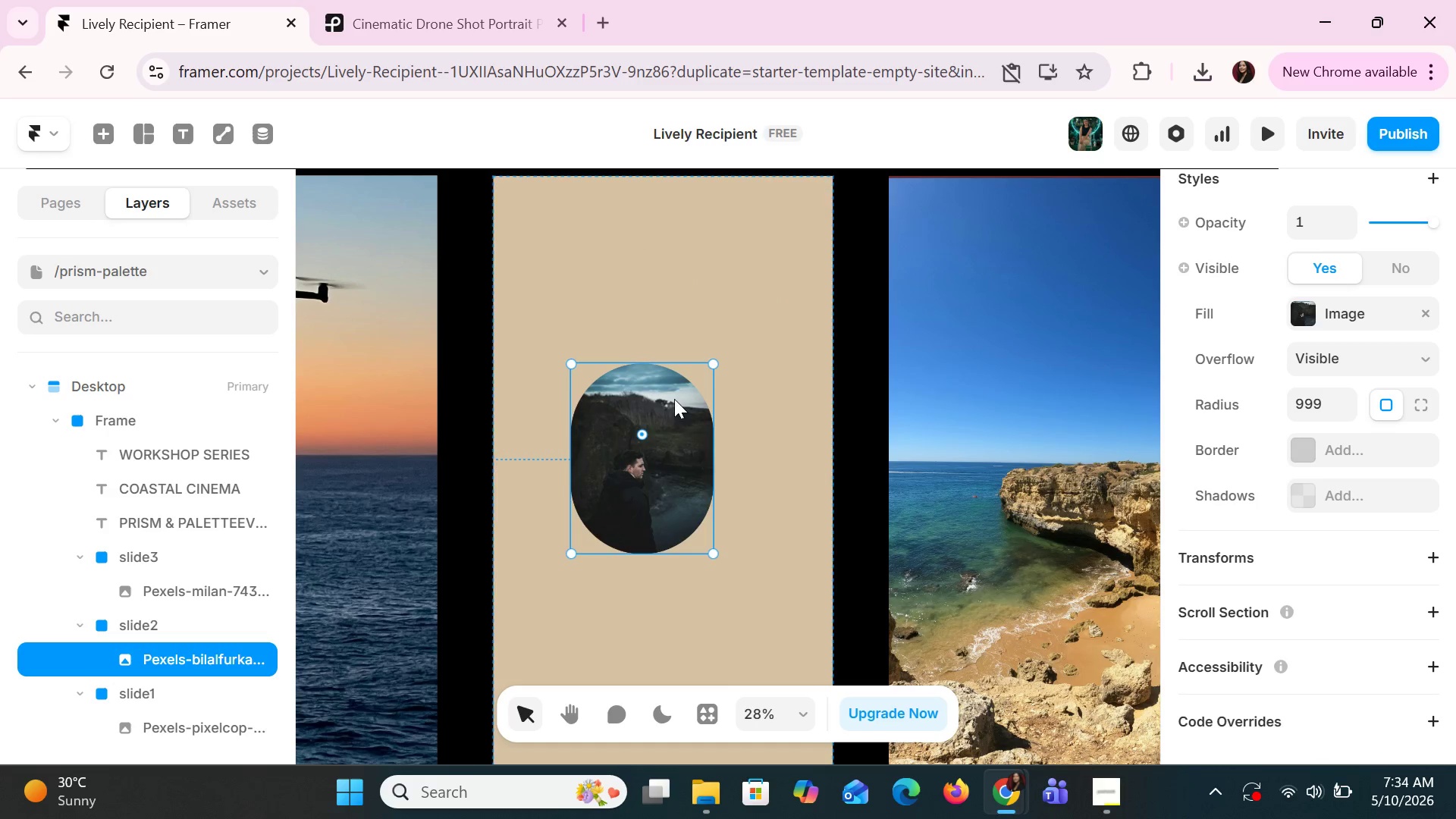 
left_click_drag(start_coordinate=[674, 399], to_coordinate=[679, 477])
 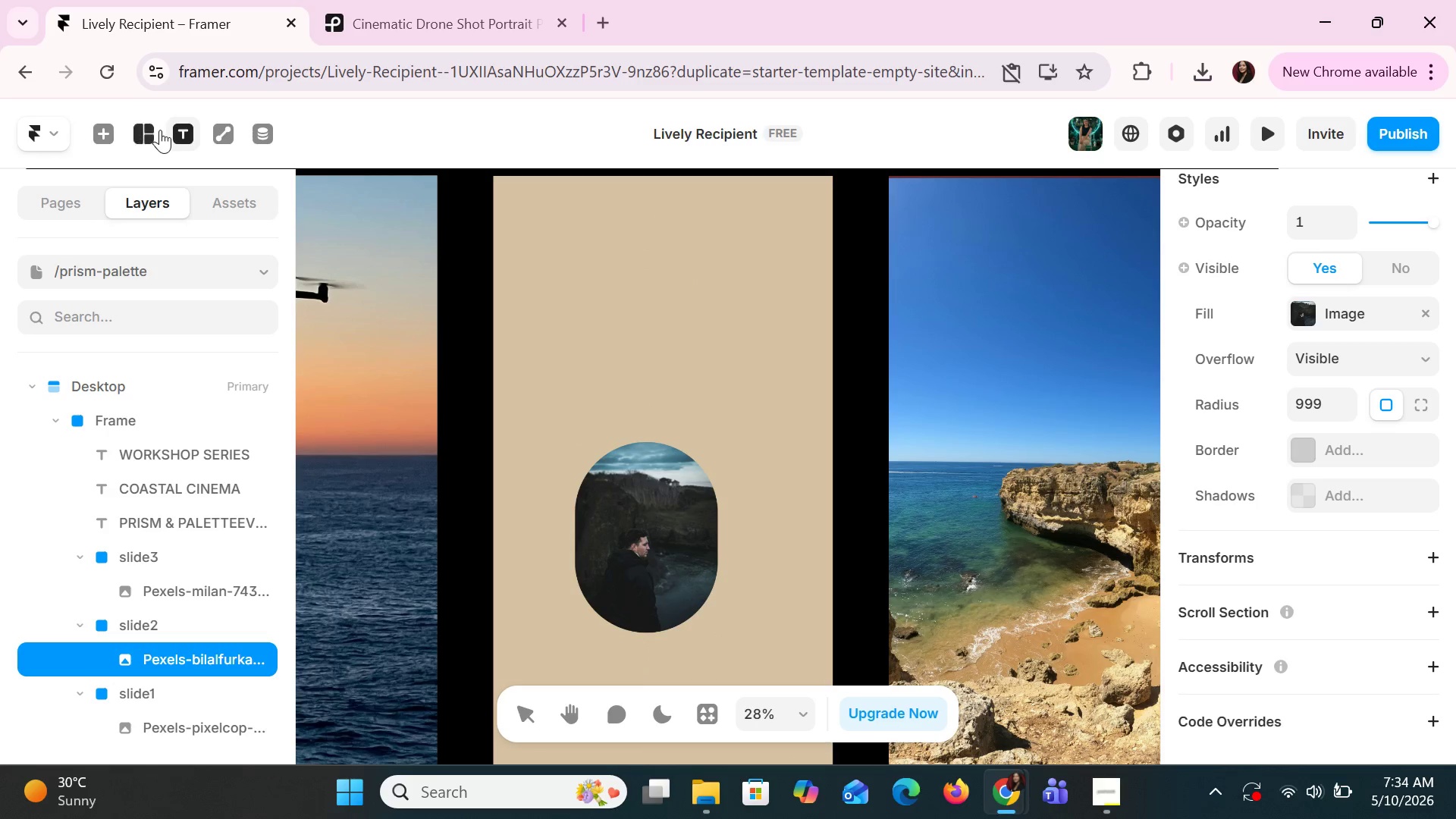 
left_click([226, 131])
 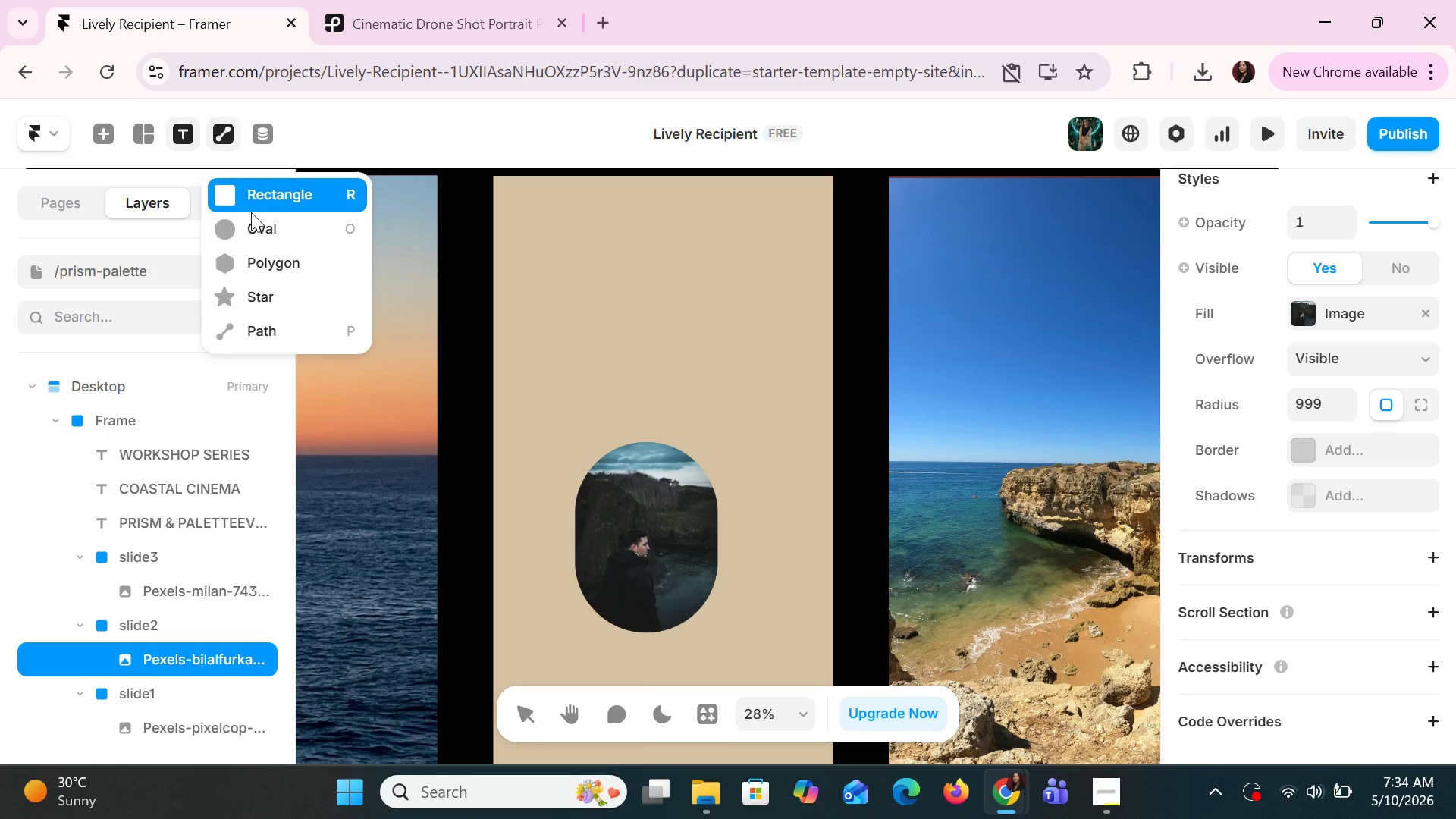 
left_click([256, 224])
 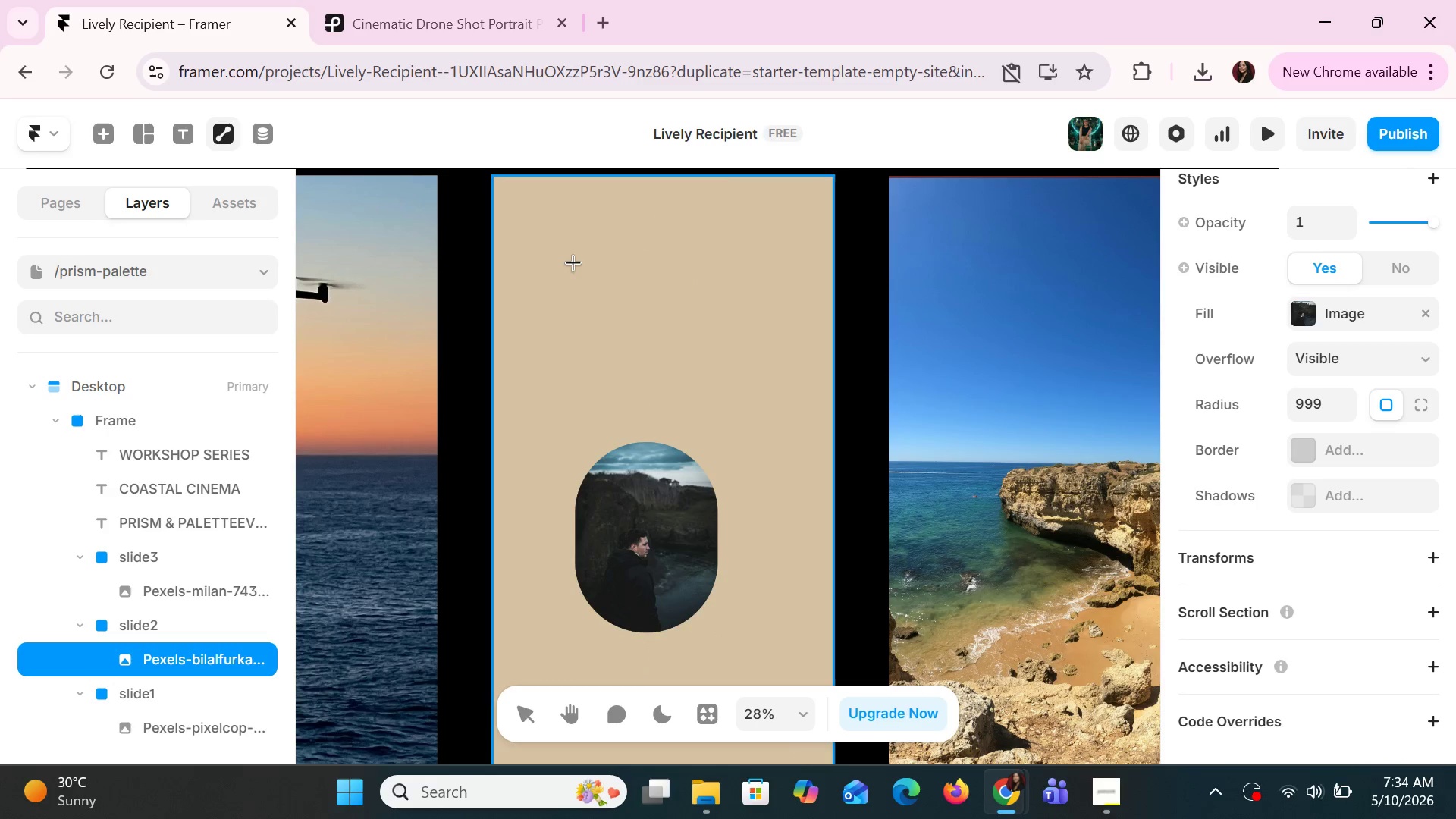 
left_click_drag(start_coordinate=[577, 259], to_coordinate=[752, 428])
 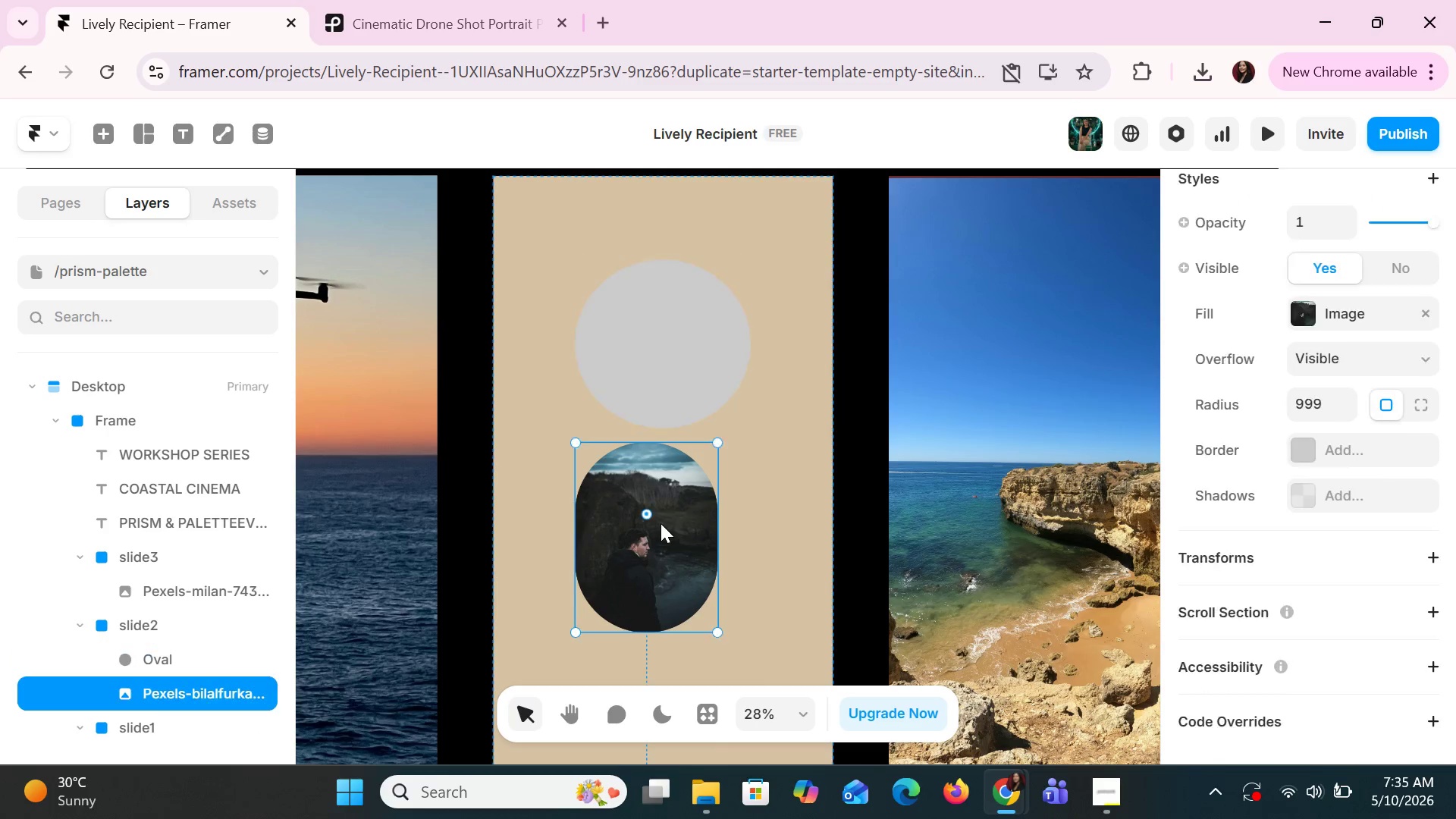 
left_click_drag(start_coordinate=[660, 529], to_coordinate=[673, 317])
 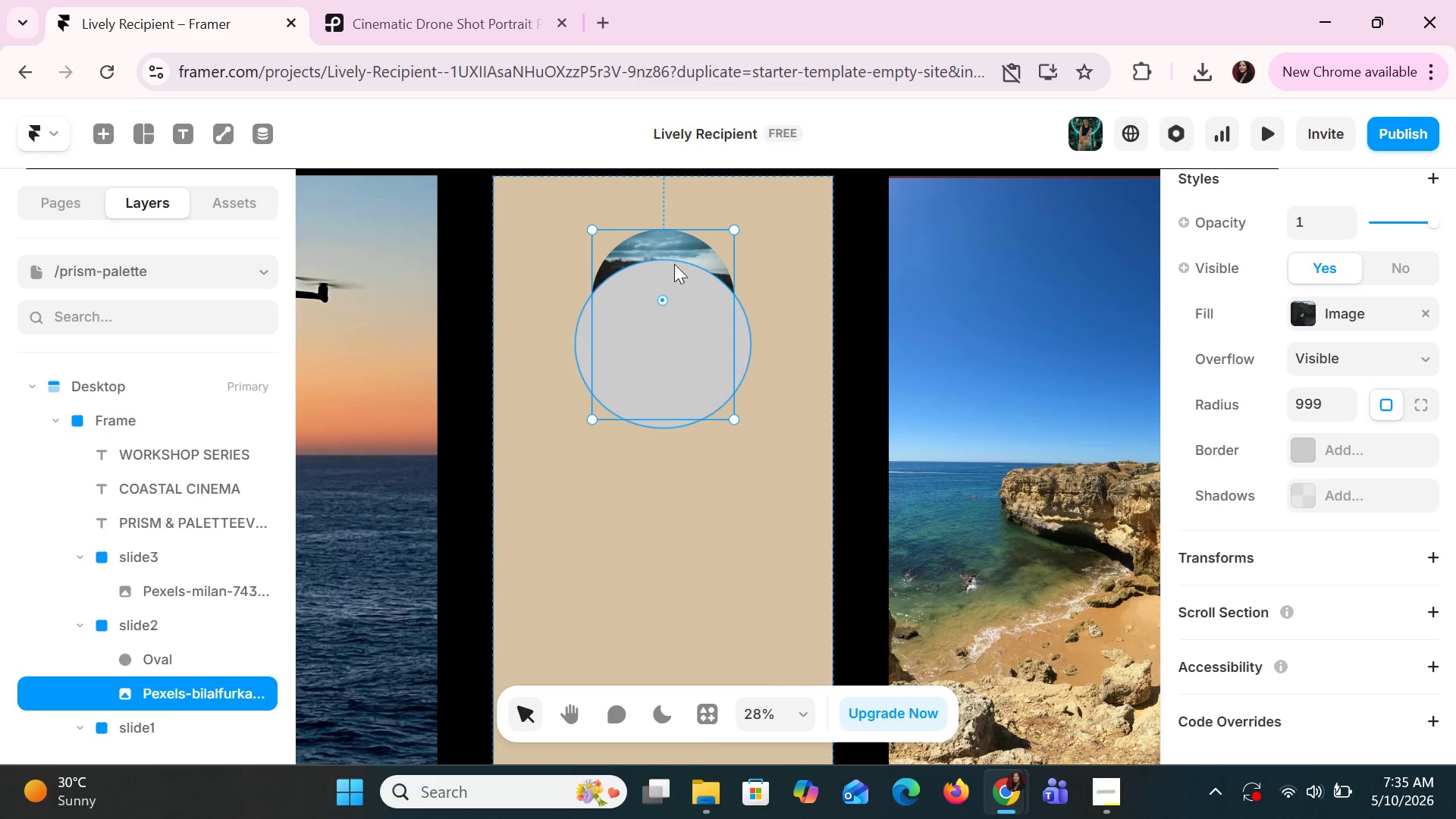 
mouse_move([684, 281])
 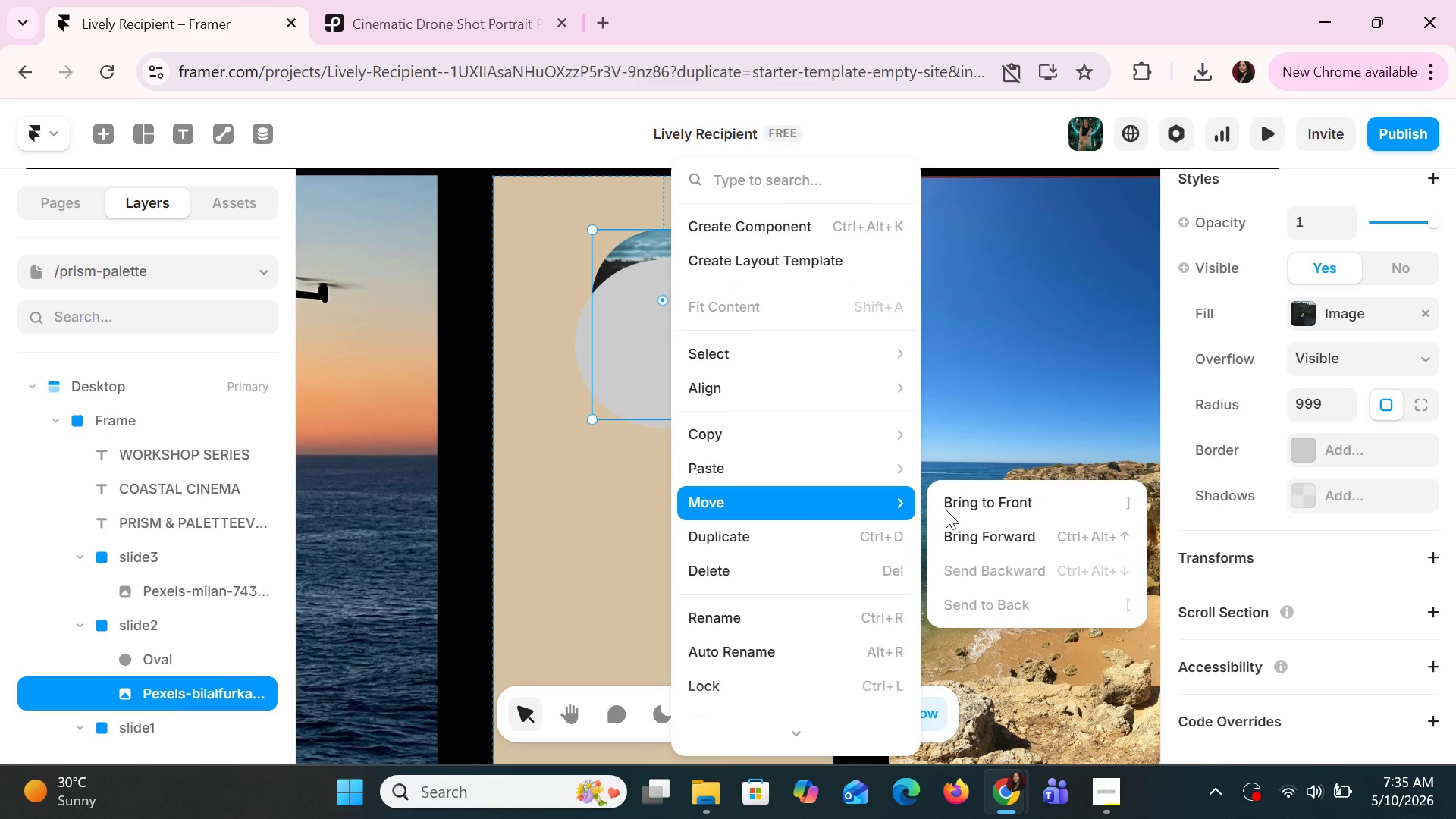 
left_click([981, 510])
 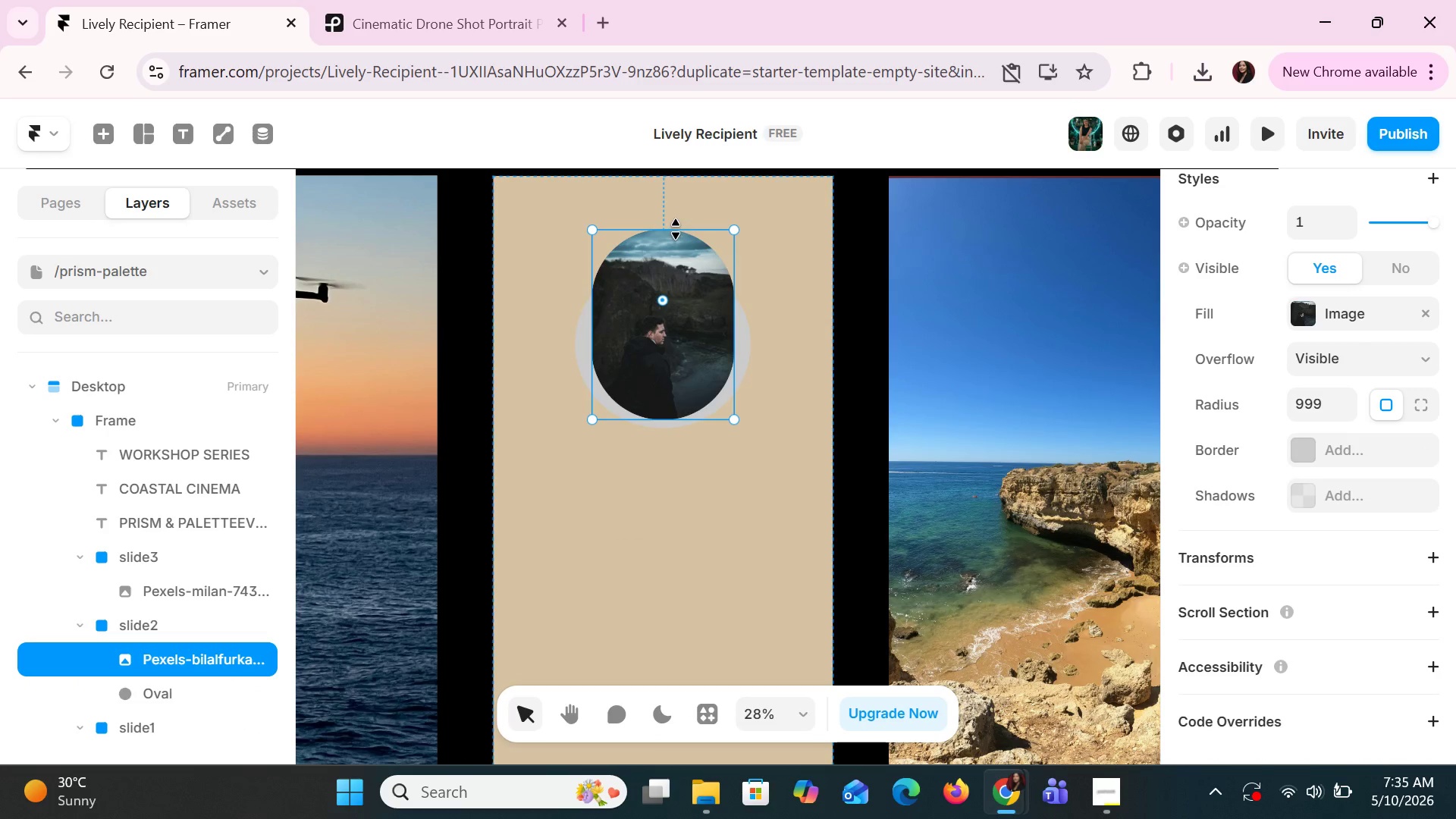 
left_click_drag(start_coordinate=[677, 229], to_coordinate=[677, 274])
 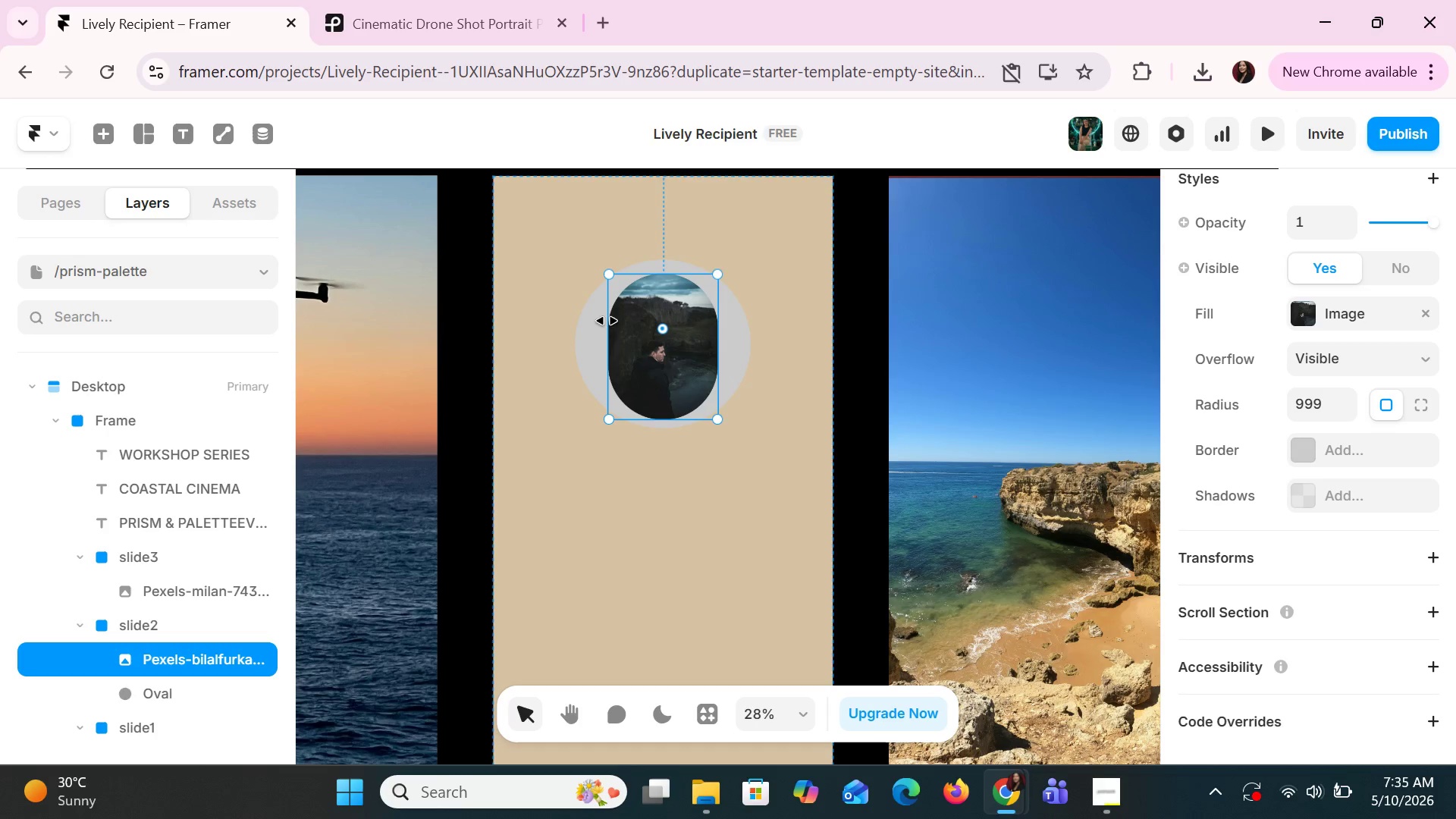 
left_click_drag(start_coordinate=[607, 321], to_coordinate=[595, 322])
 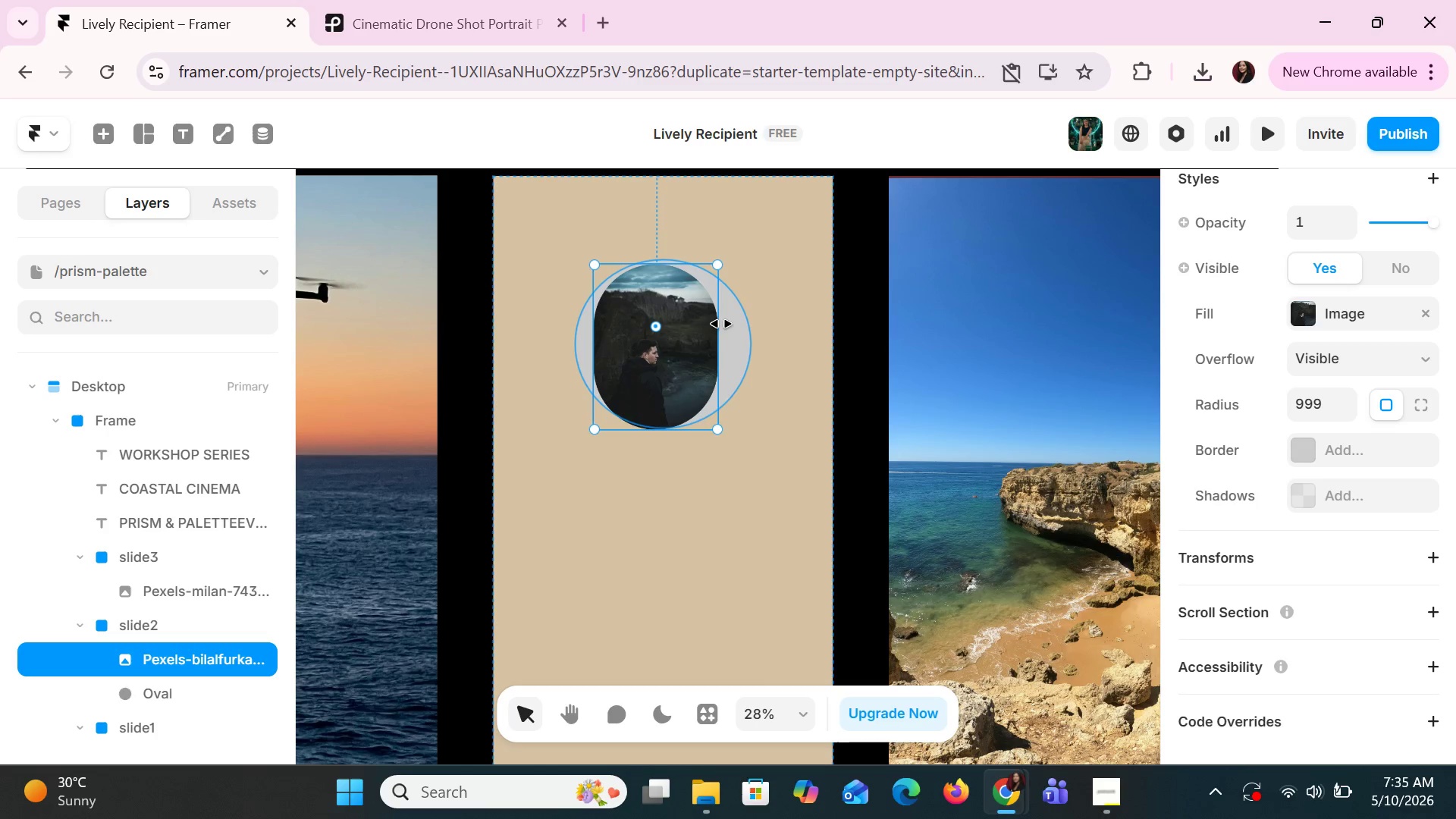 
double_click([738, 323])
 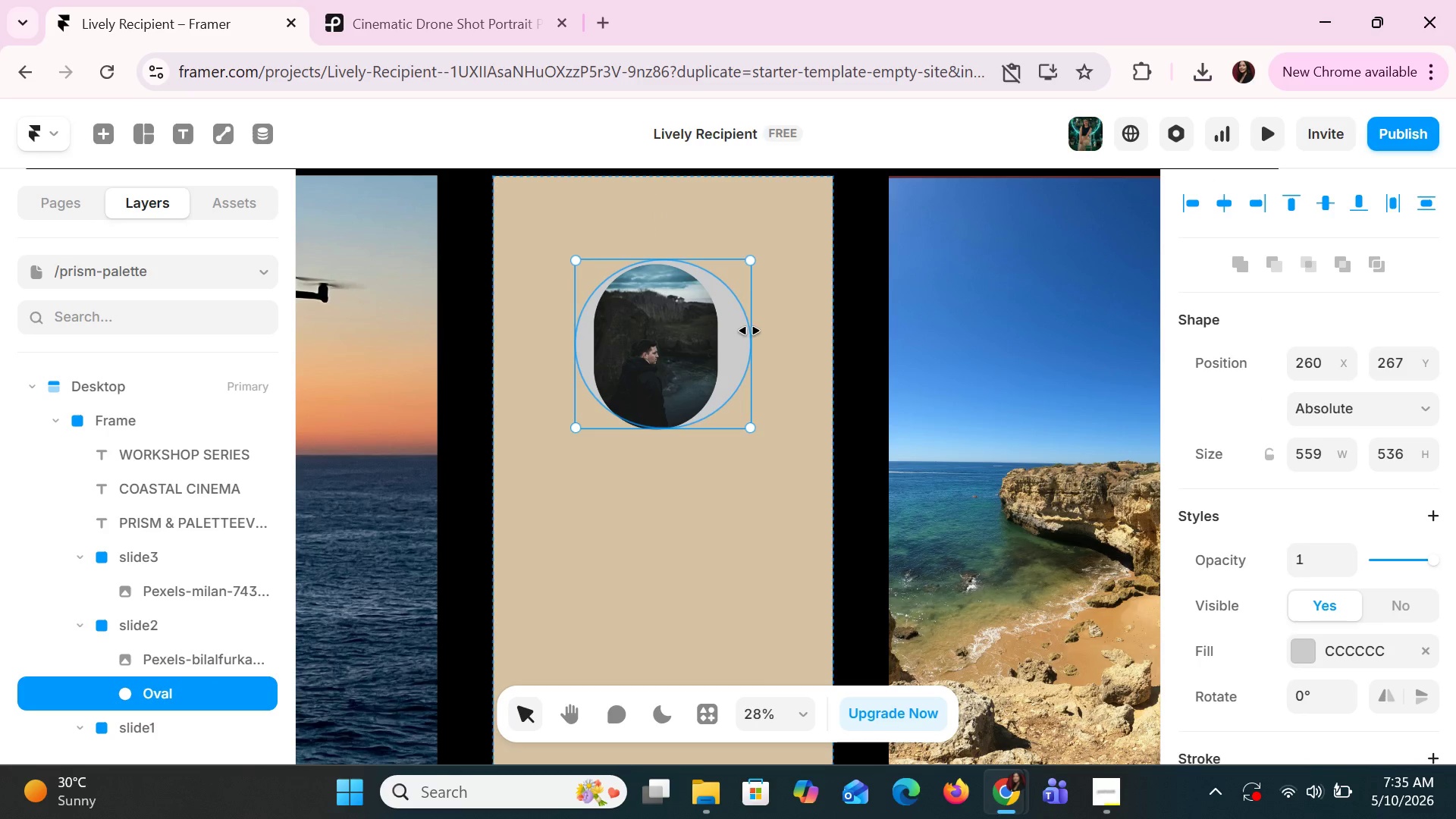 
left_click_drag(start_coordinate=[749, 331], to_coordinate=[724, 335])
 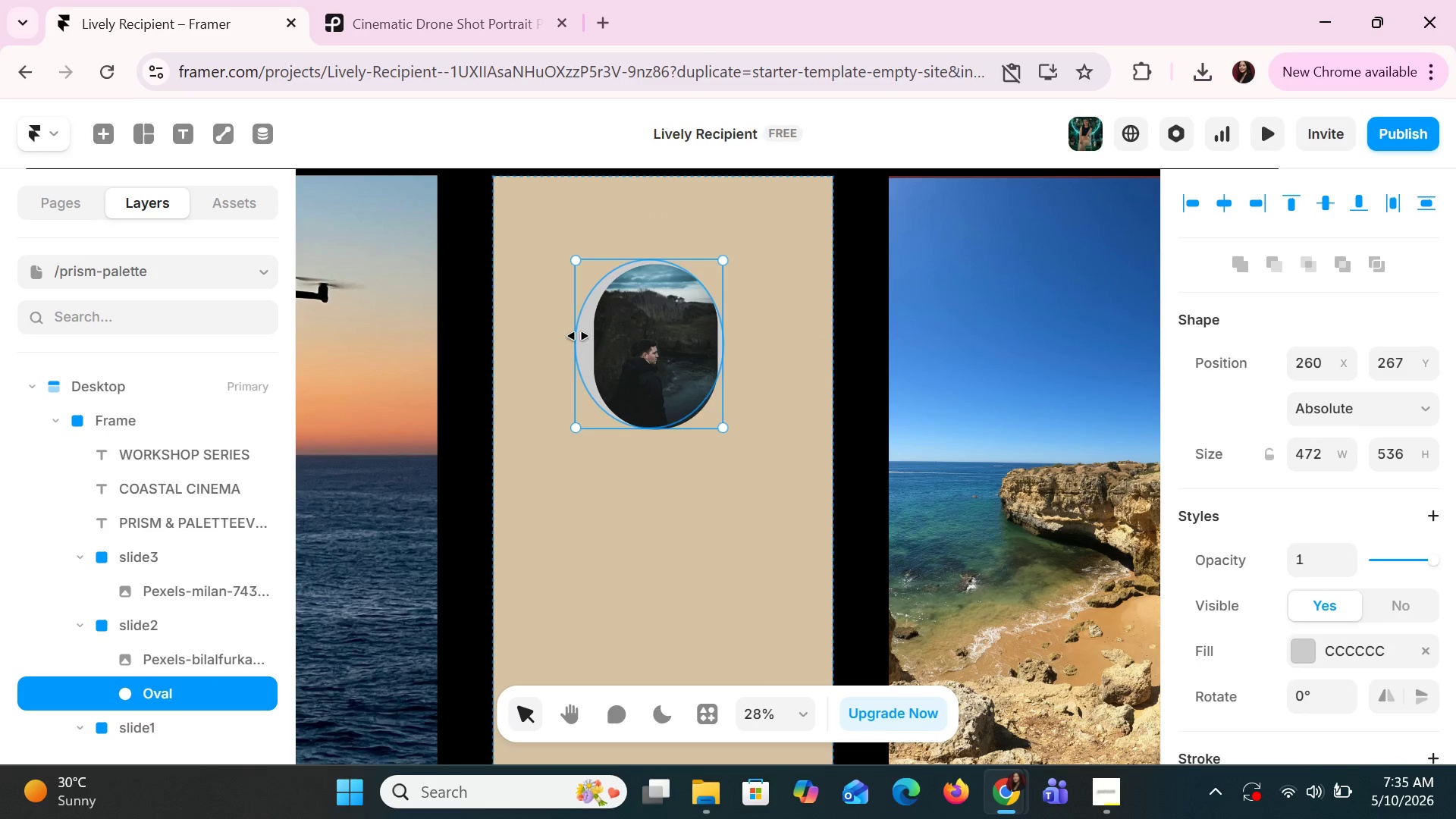 
left_click_drag(start_coordinate=[576, 336], to_coordinate=[590, 344])
 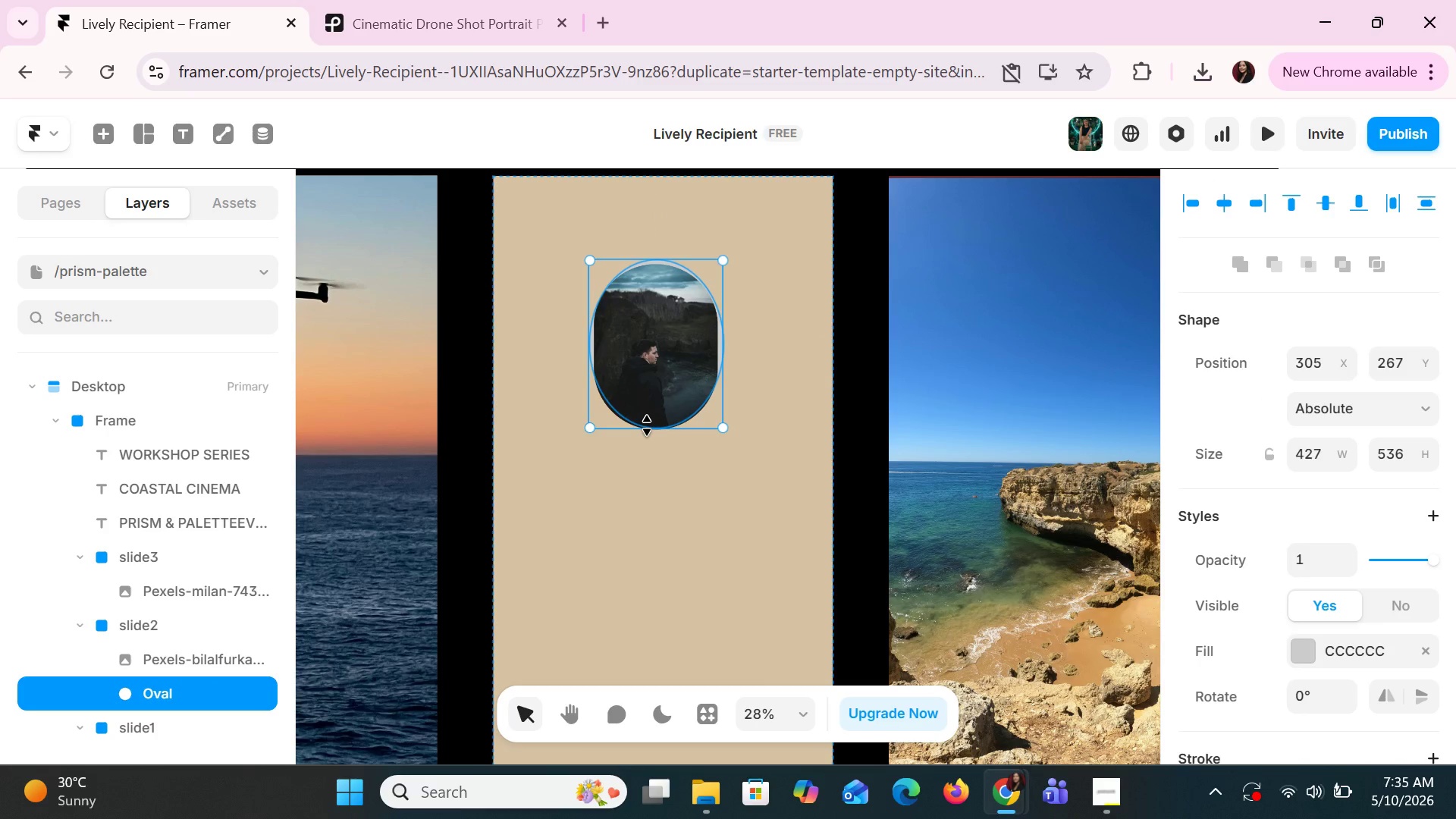 
left_click_drag(start_coordinate=[647, 425], to_coordinate=[648, 435])
 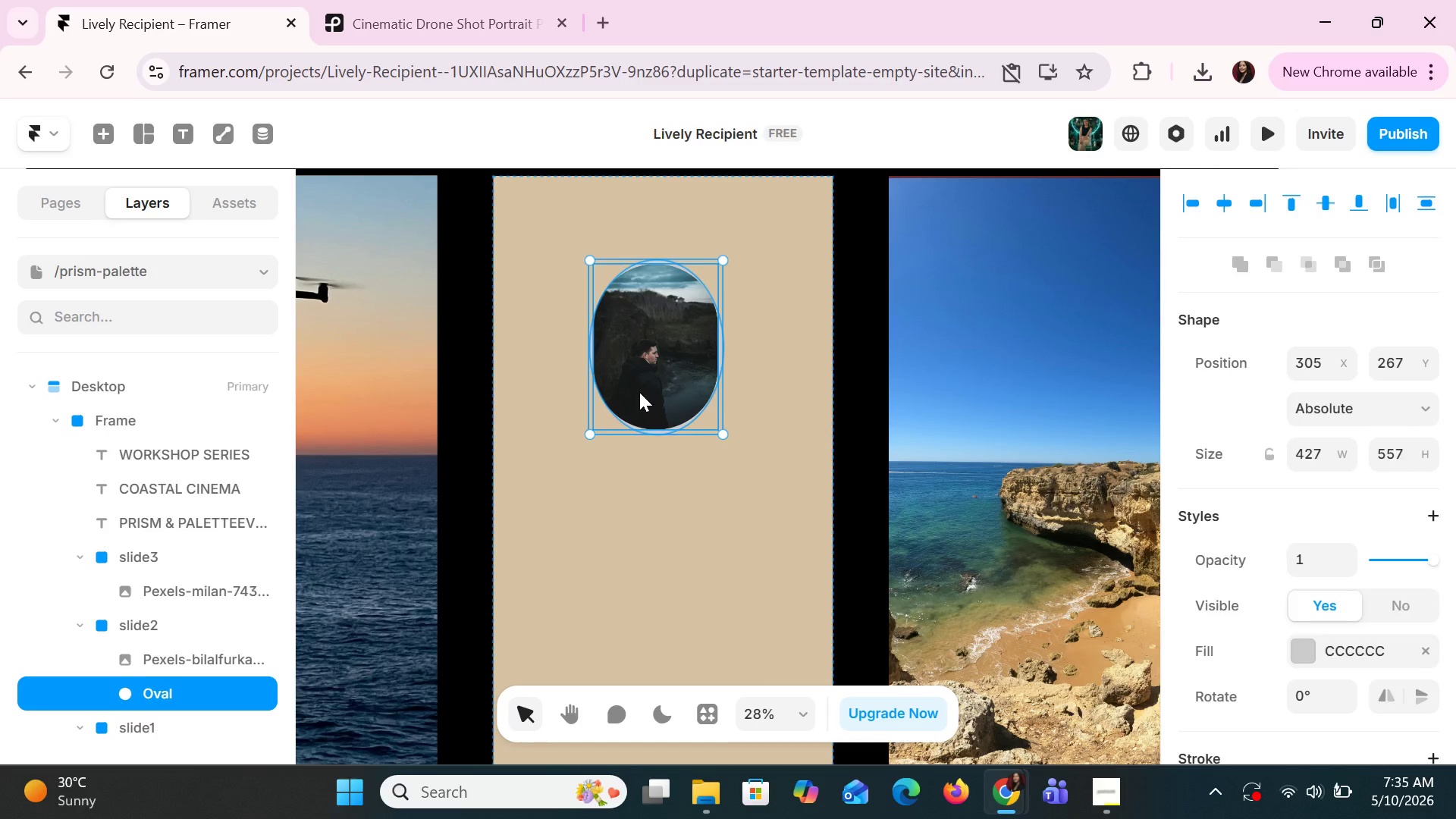 
left_click([639, 392])
 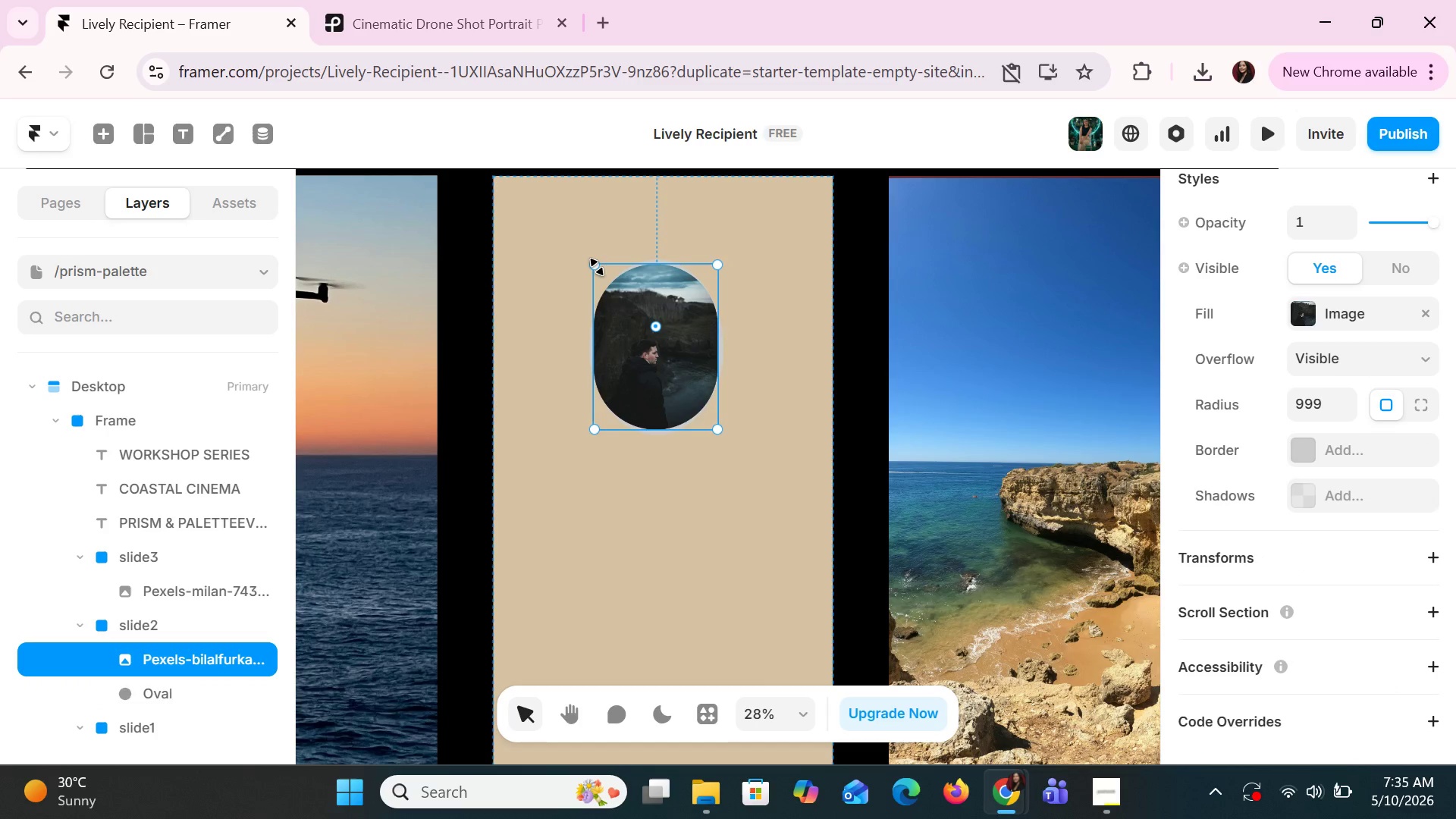 
left_click_drag(start_coordinate=[597, 267], to_coordinate=[580, 231])
 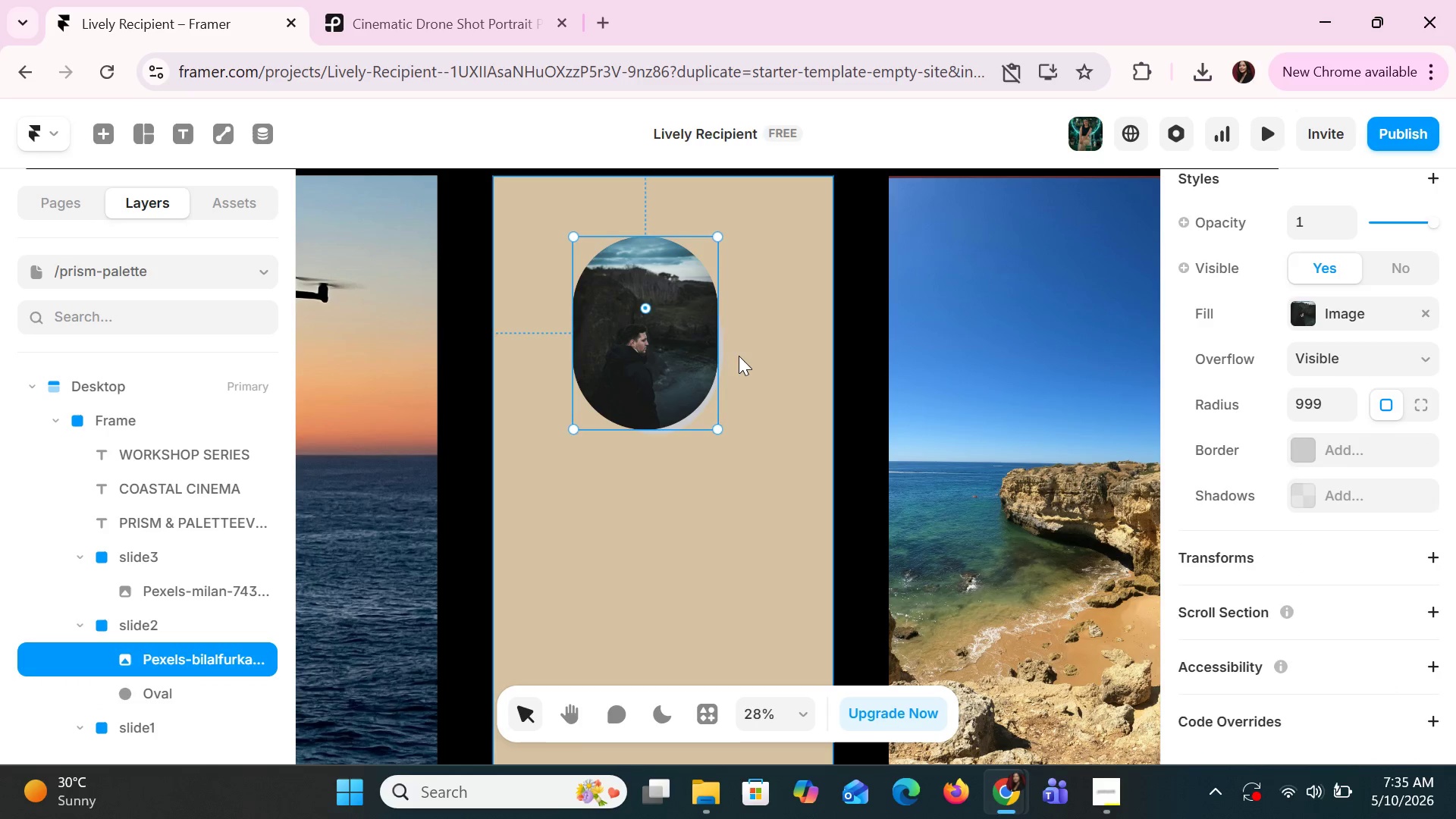 
left_click([739, 356])
 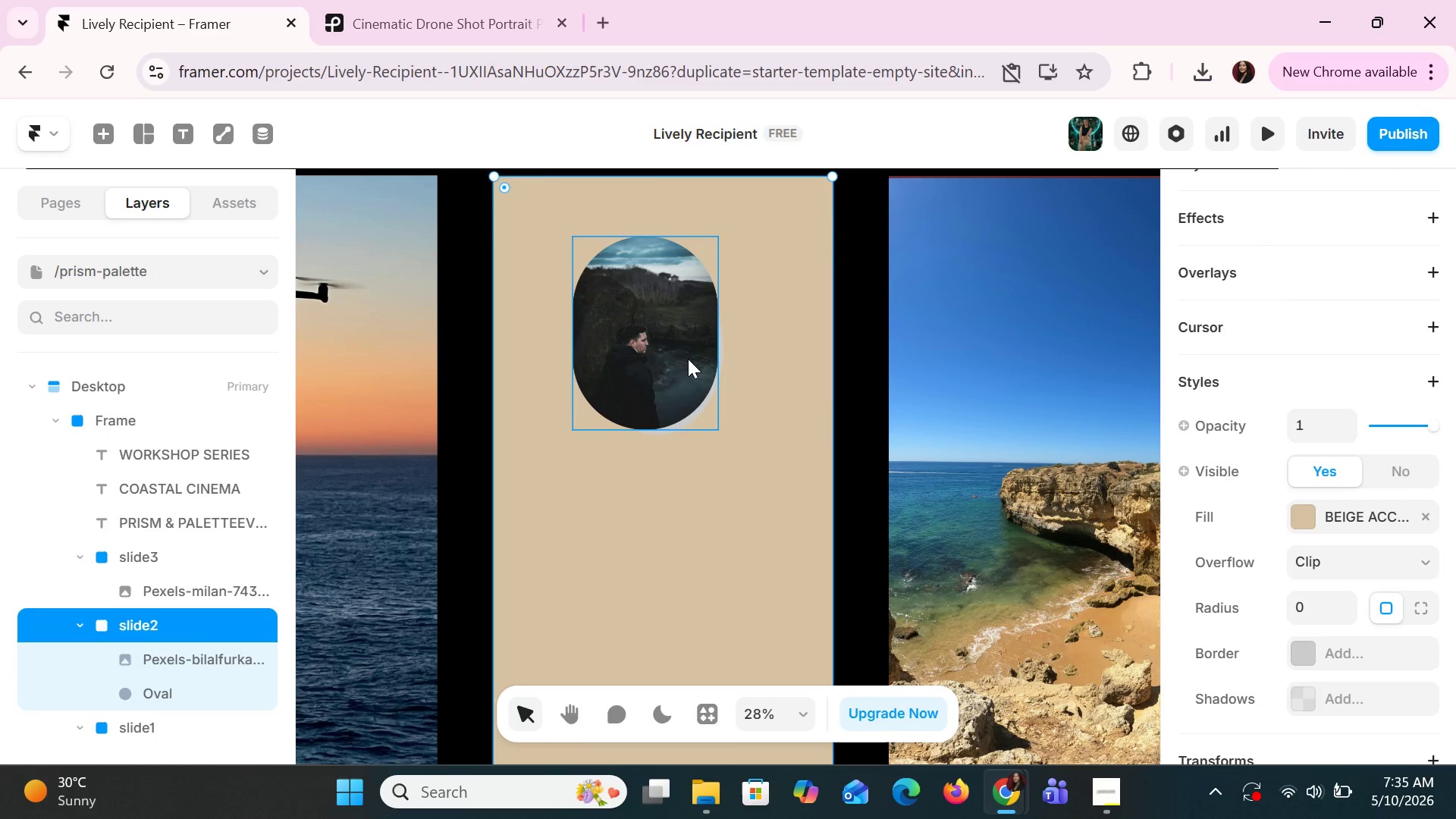 
left_click_drag(start_coordinate=[688, 359], to_coordinate=[698, 366])
 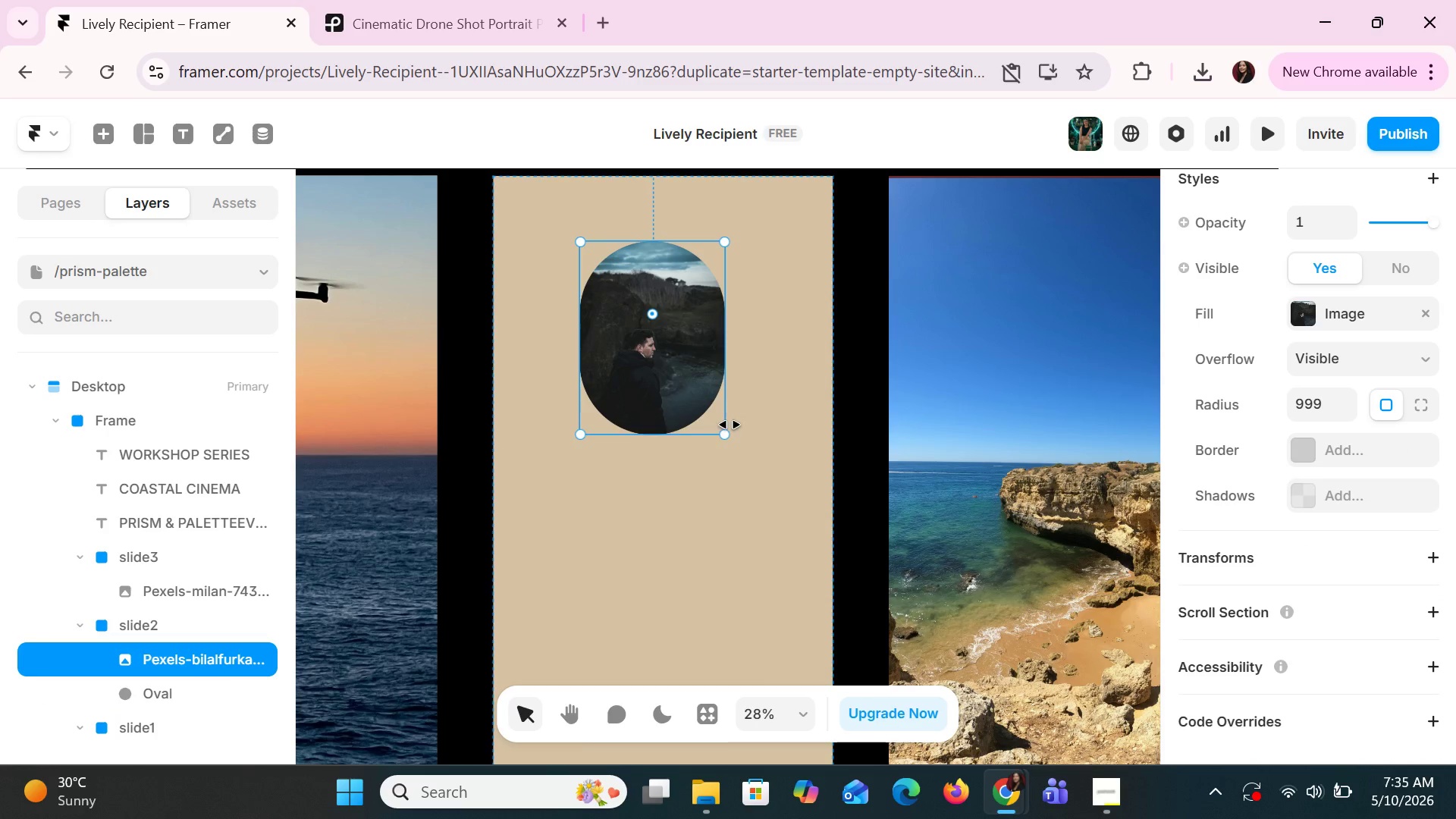 
left_click([737, 554])
 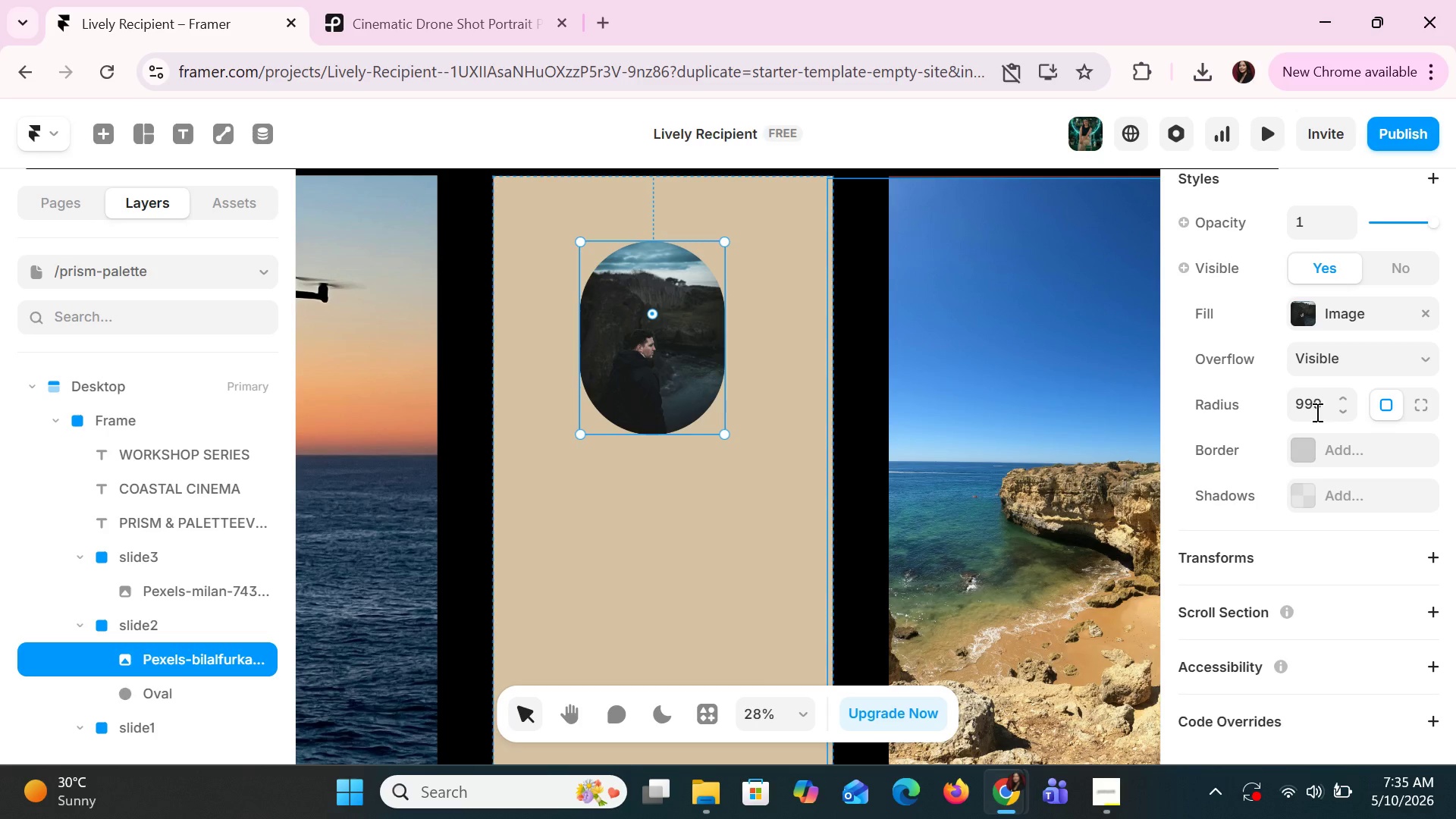 
left_click([1422, 407])
 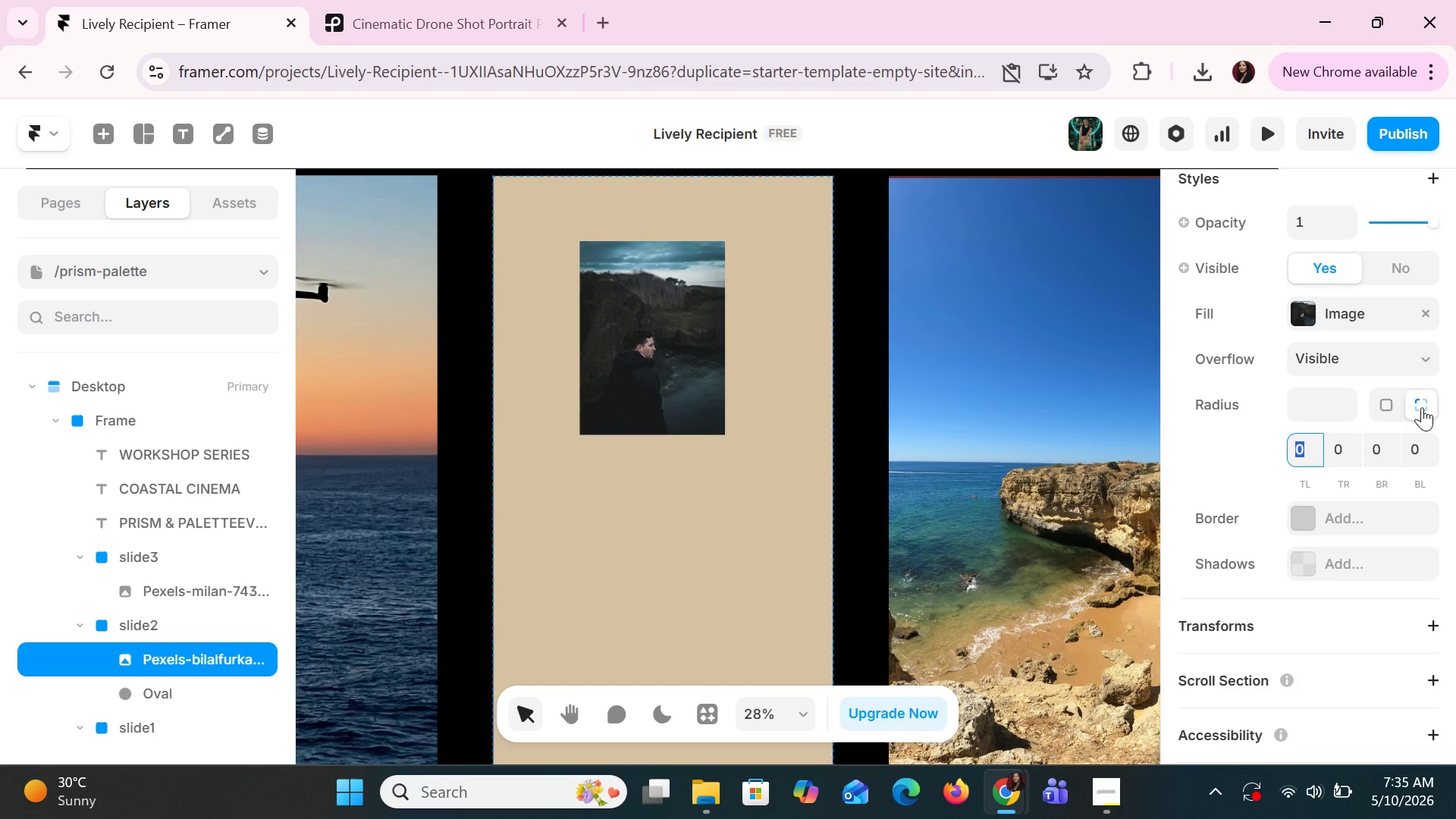 
mouse_move([1388, 406])
 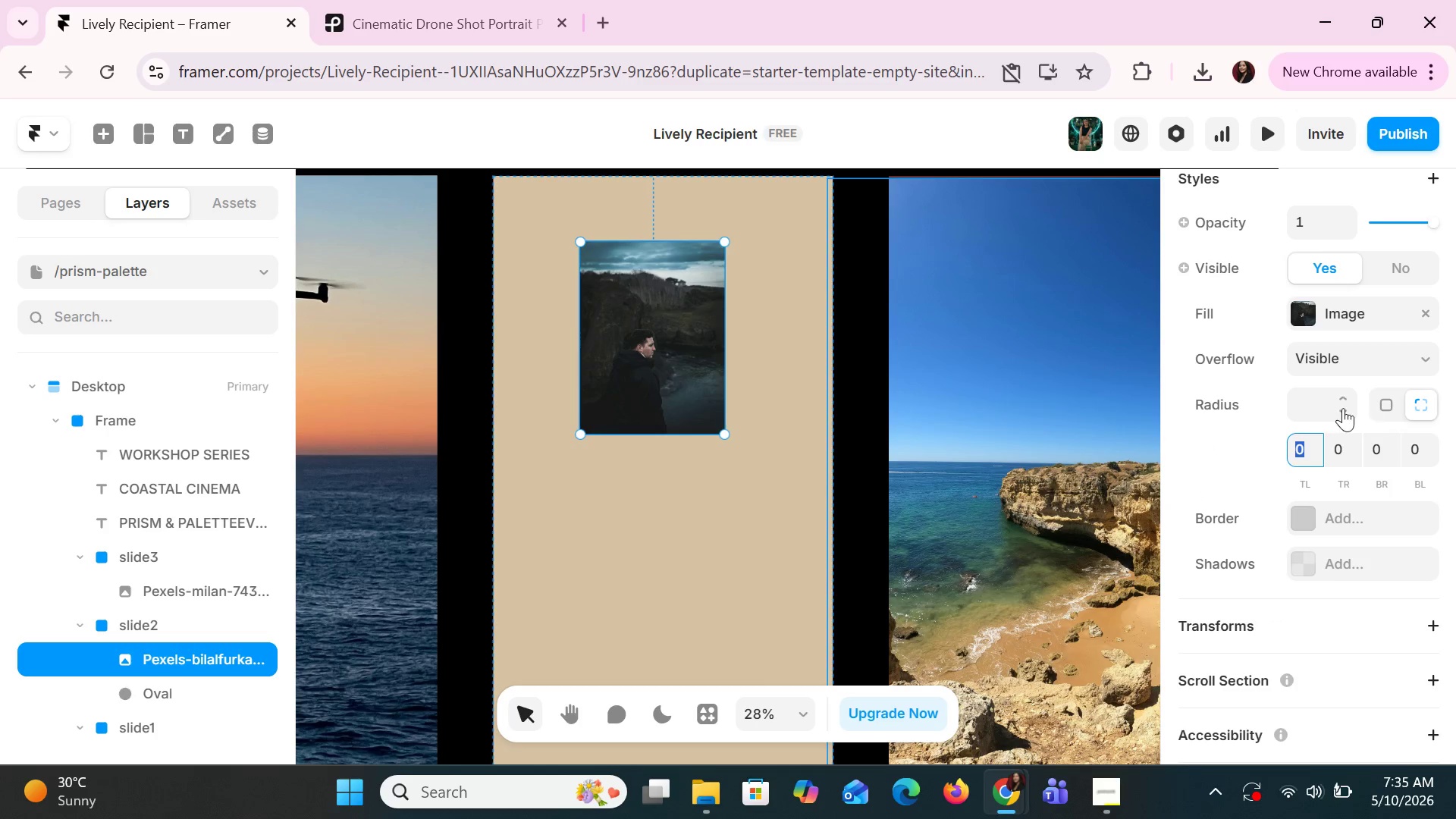 
left_click([1341, 408])
 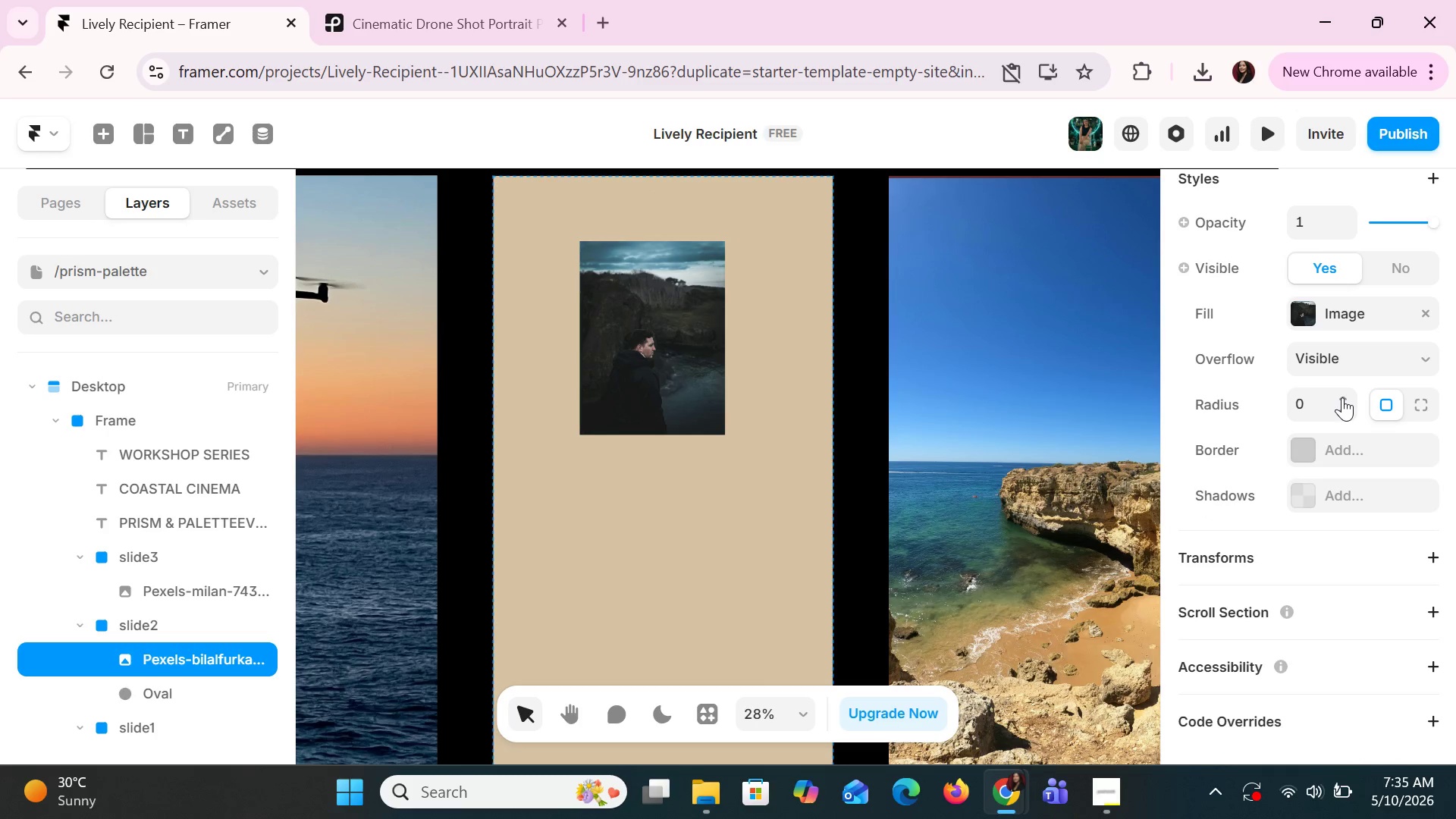 
left_click([1342, 397])
 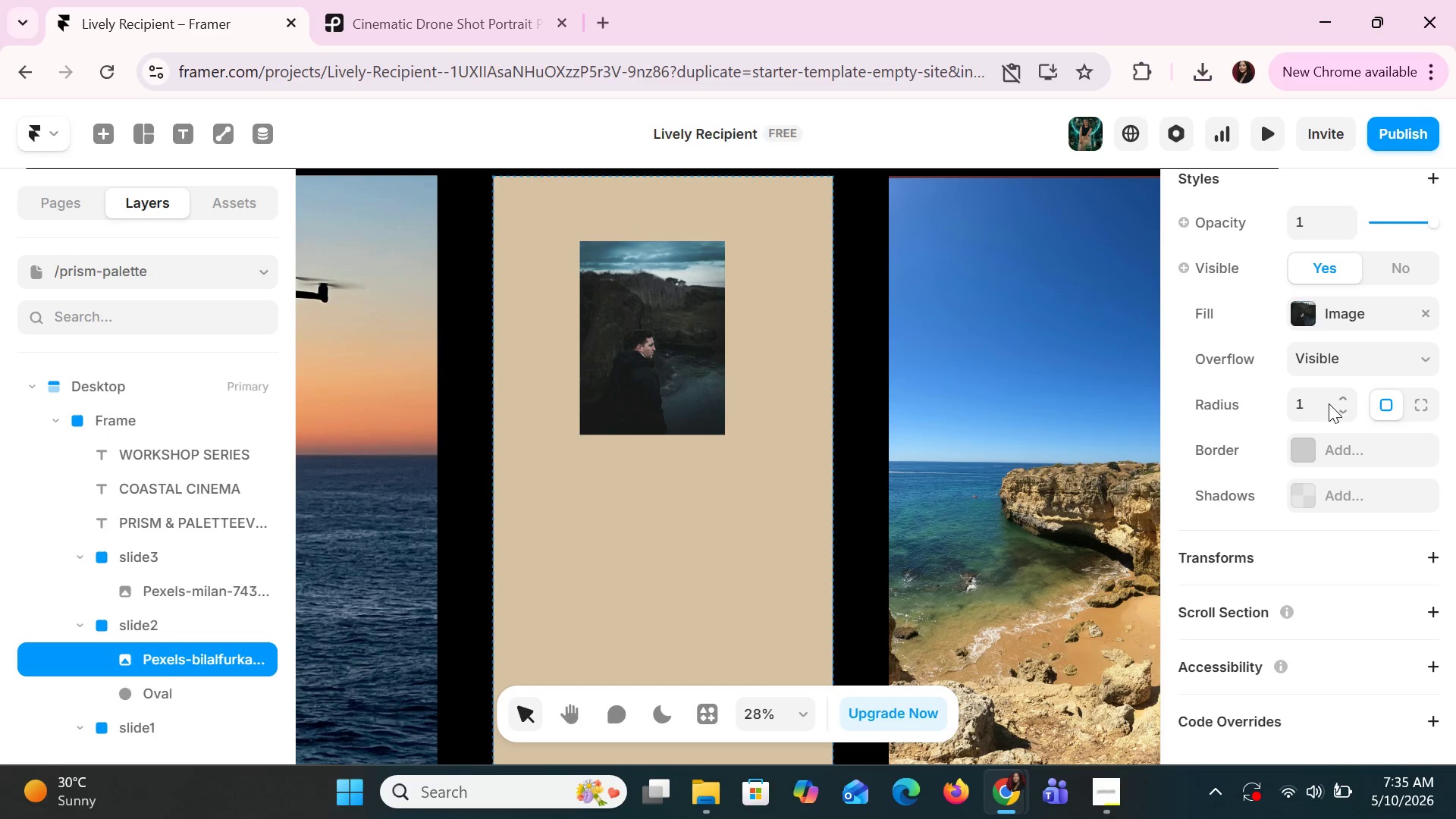 
left_click([1329, 403])
 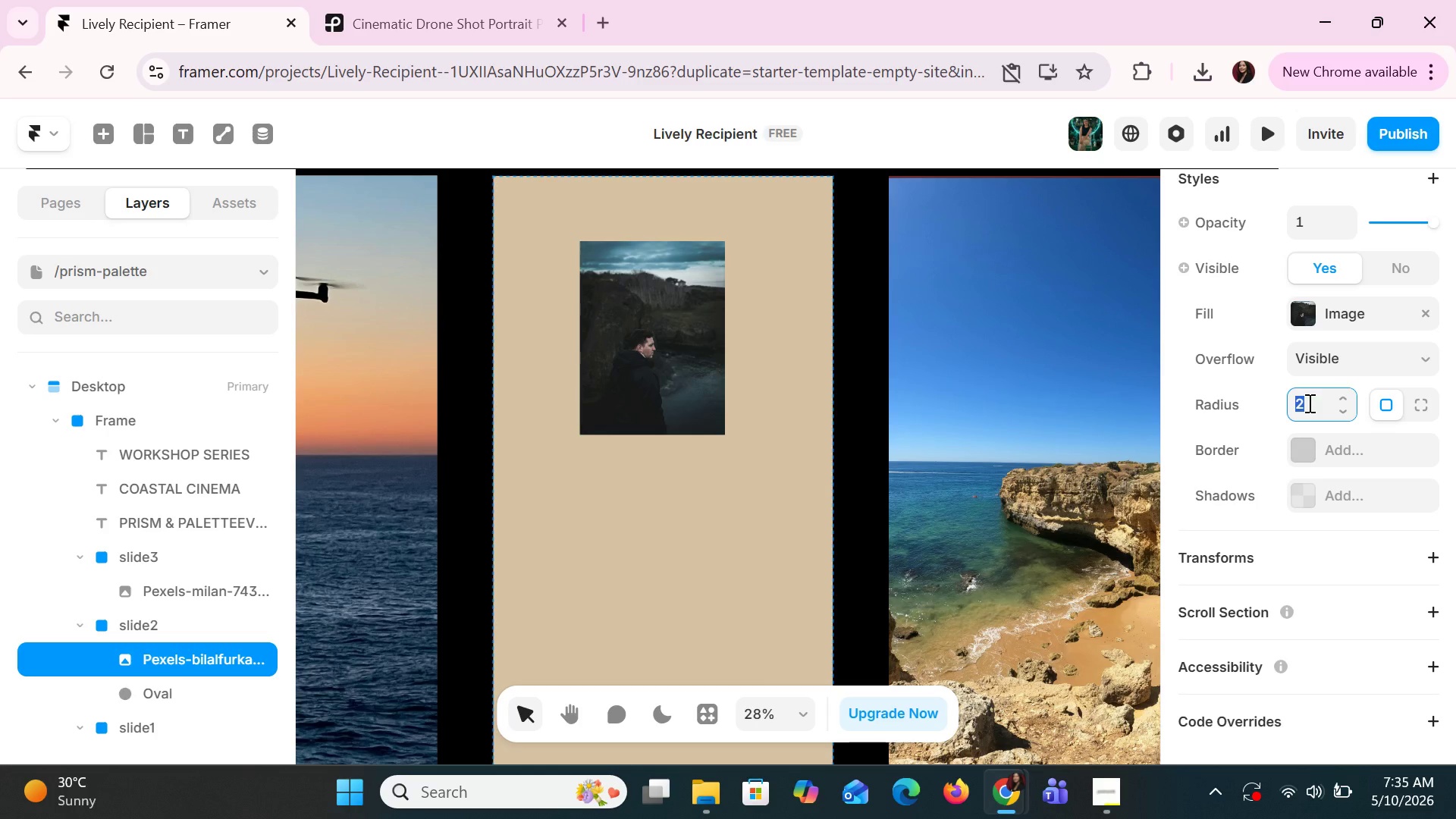 
type(9999)
 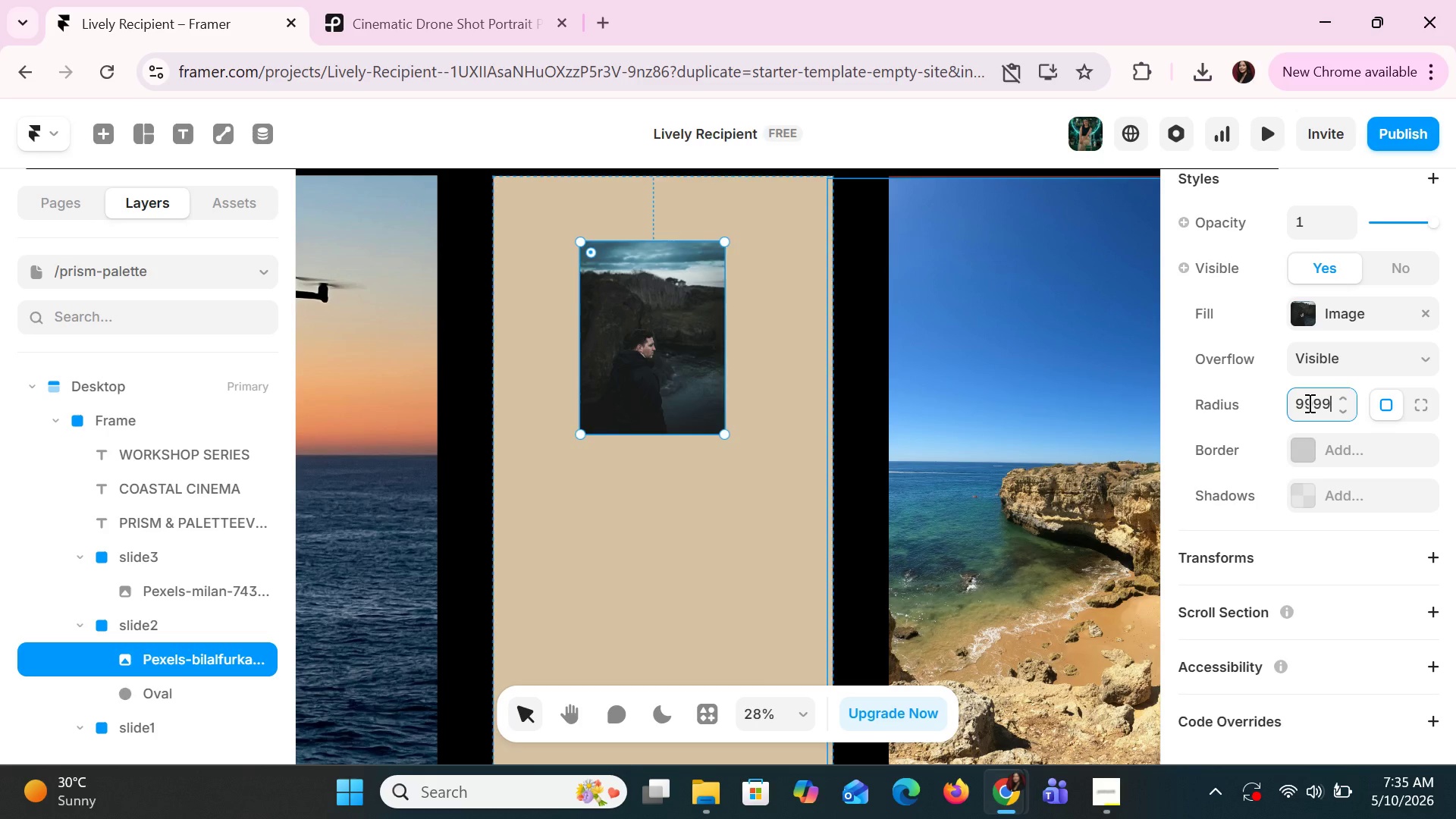 
key(Enter)
 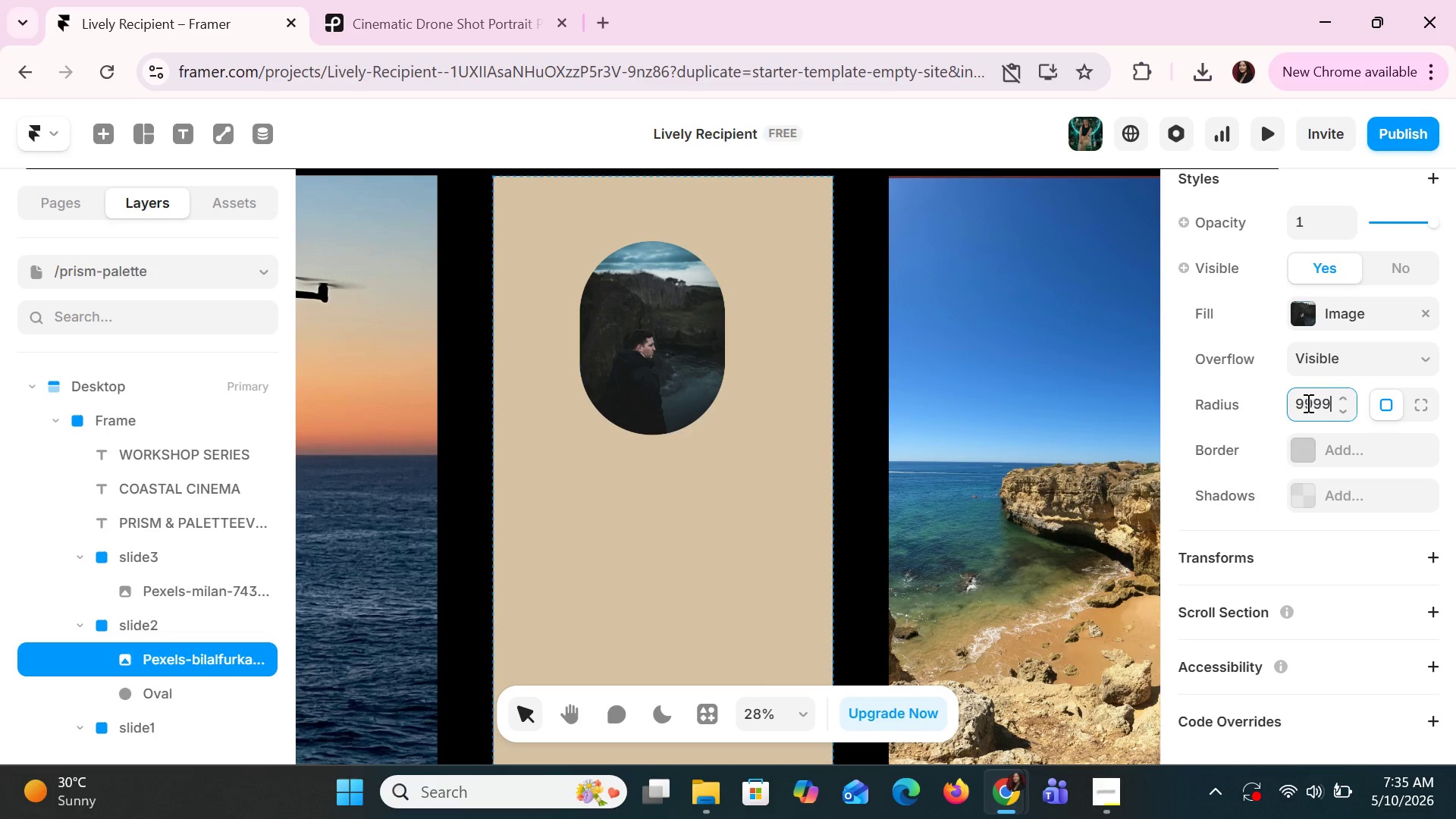 
left_click([1308, 403])
 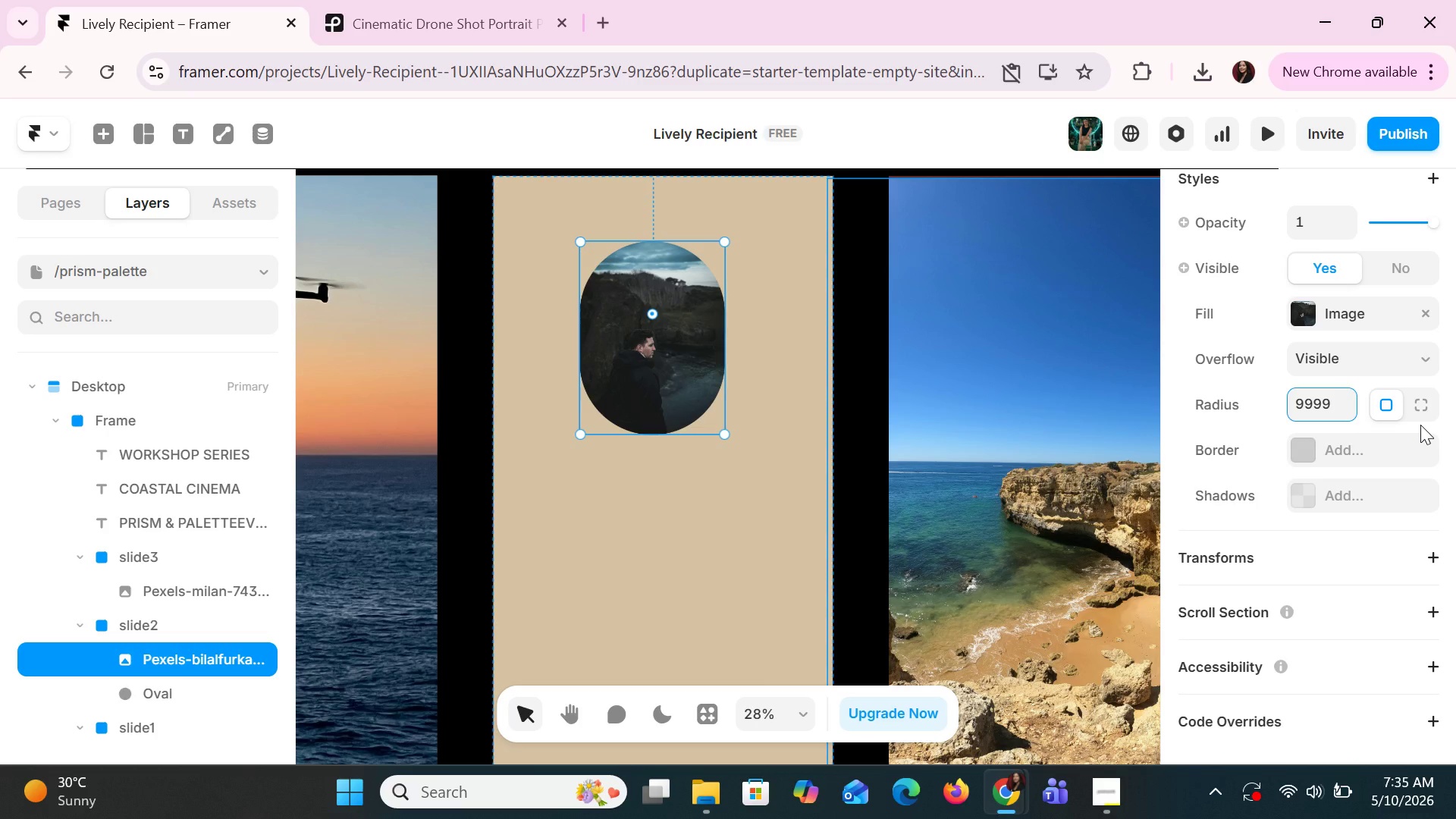 
left_click([1423, 413])
 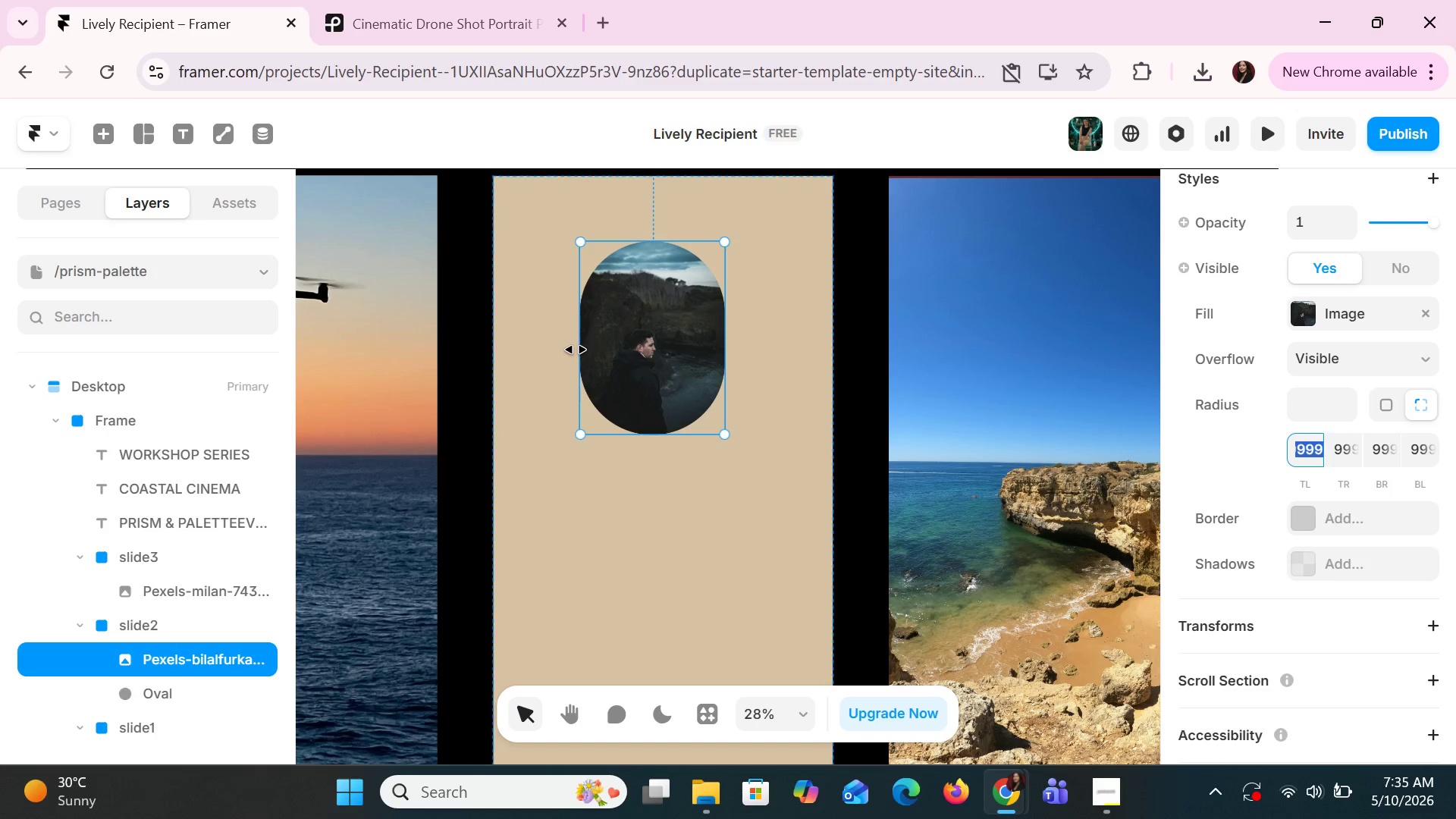 
left_click_drag(start_coordinate=[576, 350], to_coordinate=[555, 348])
 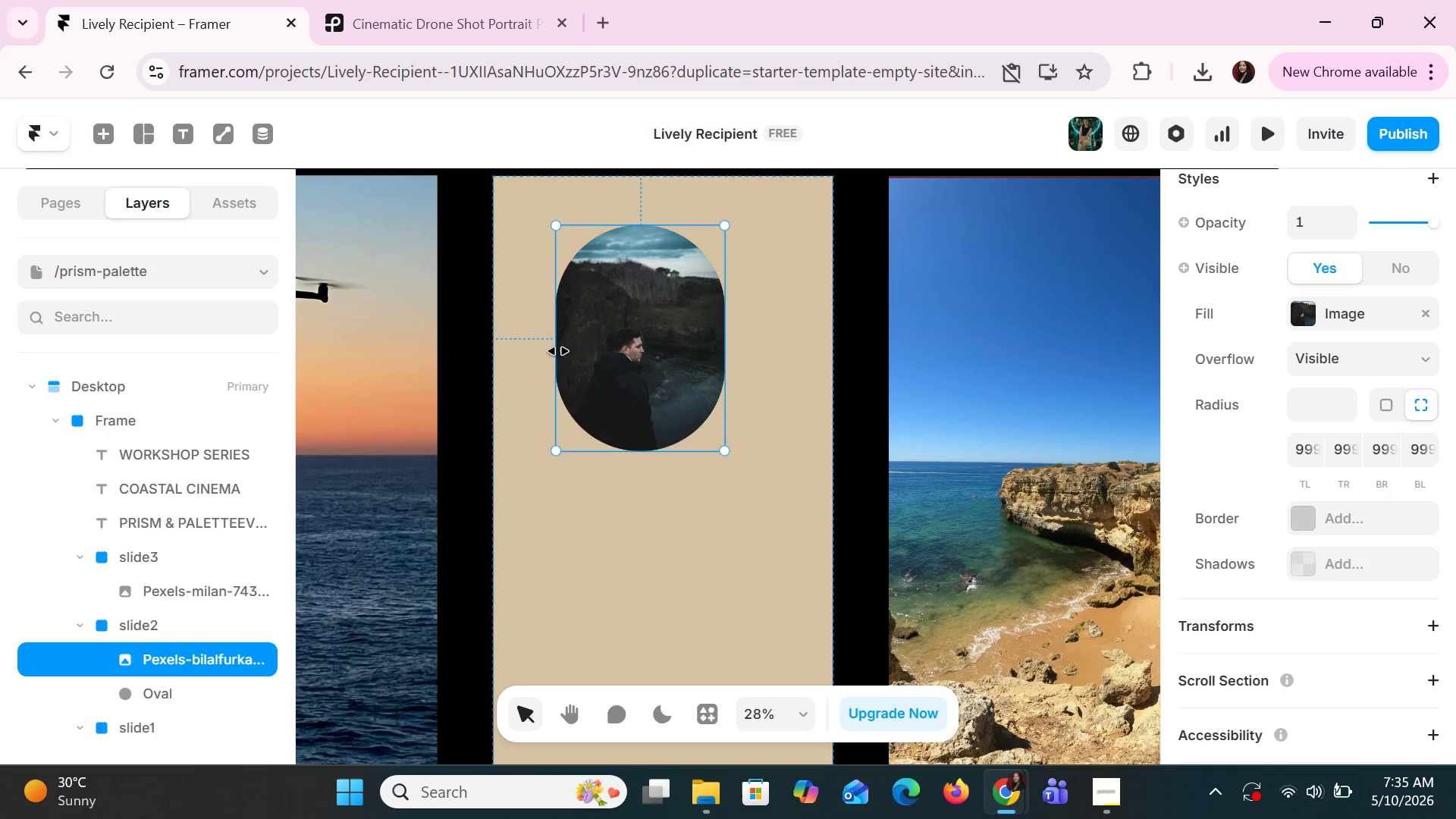 
left_click_drag(start_coordinate=[557, 351], to_coordinate=[566, 357])
 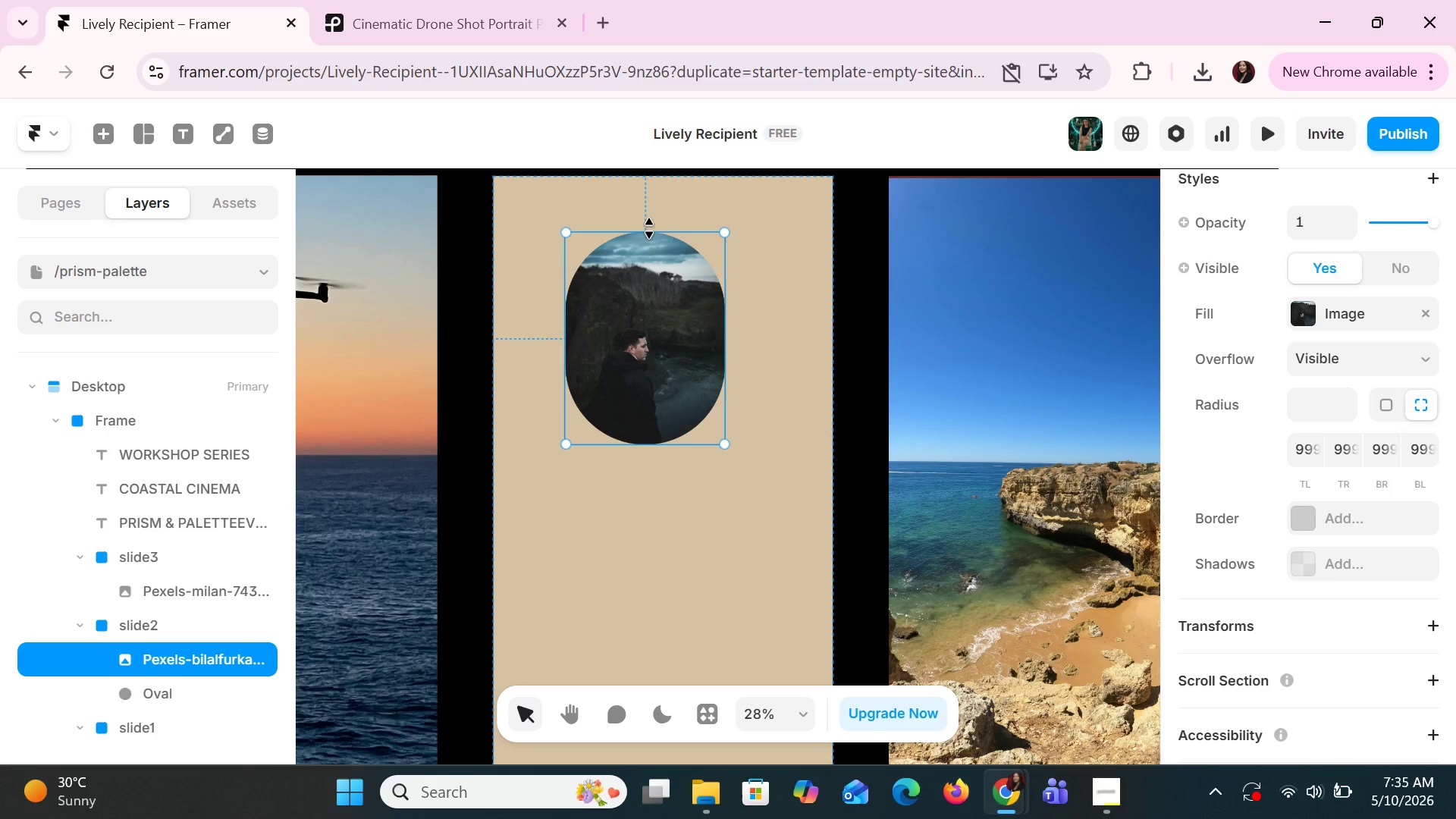 
left_click_drag(start_coordinate=[649, 228], to_coordinate=[673, 308])
 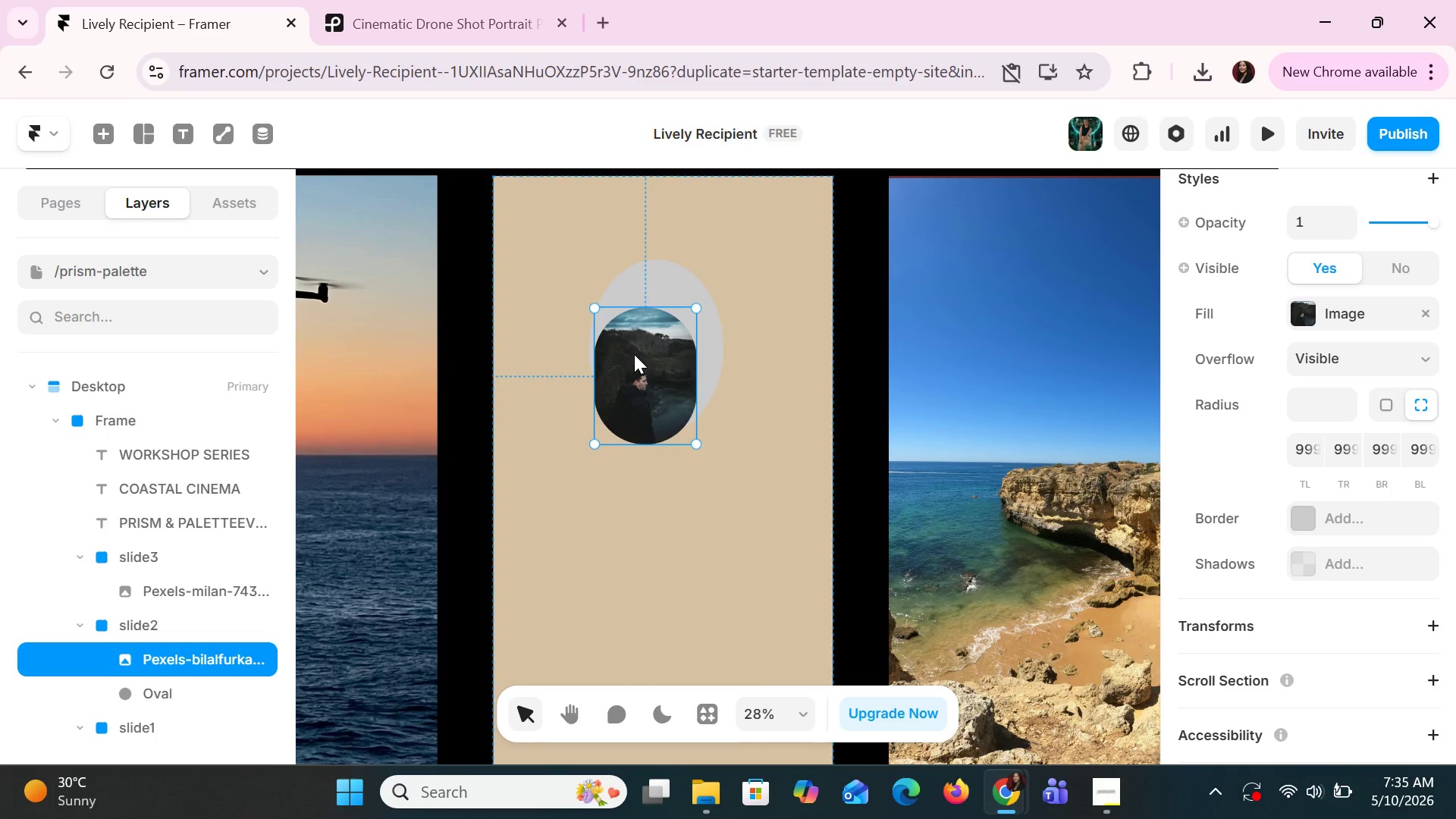 
left_click_drag(start_coordinate=[633, 353], to_coordinate=[645, 312])
 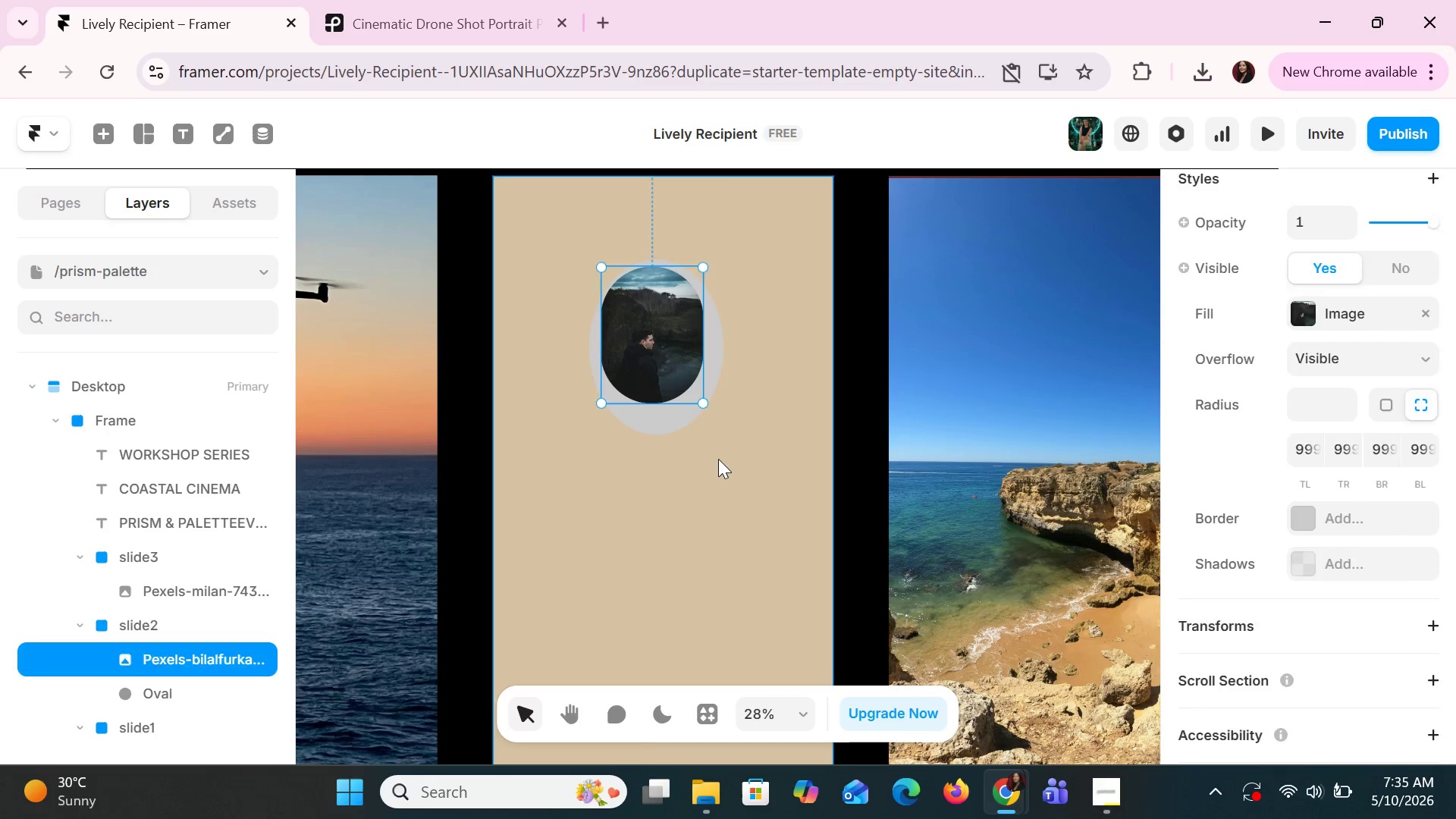 
left_click([718, 459])
 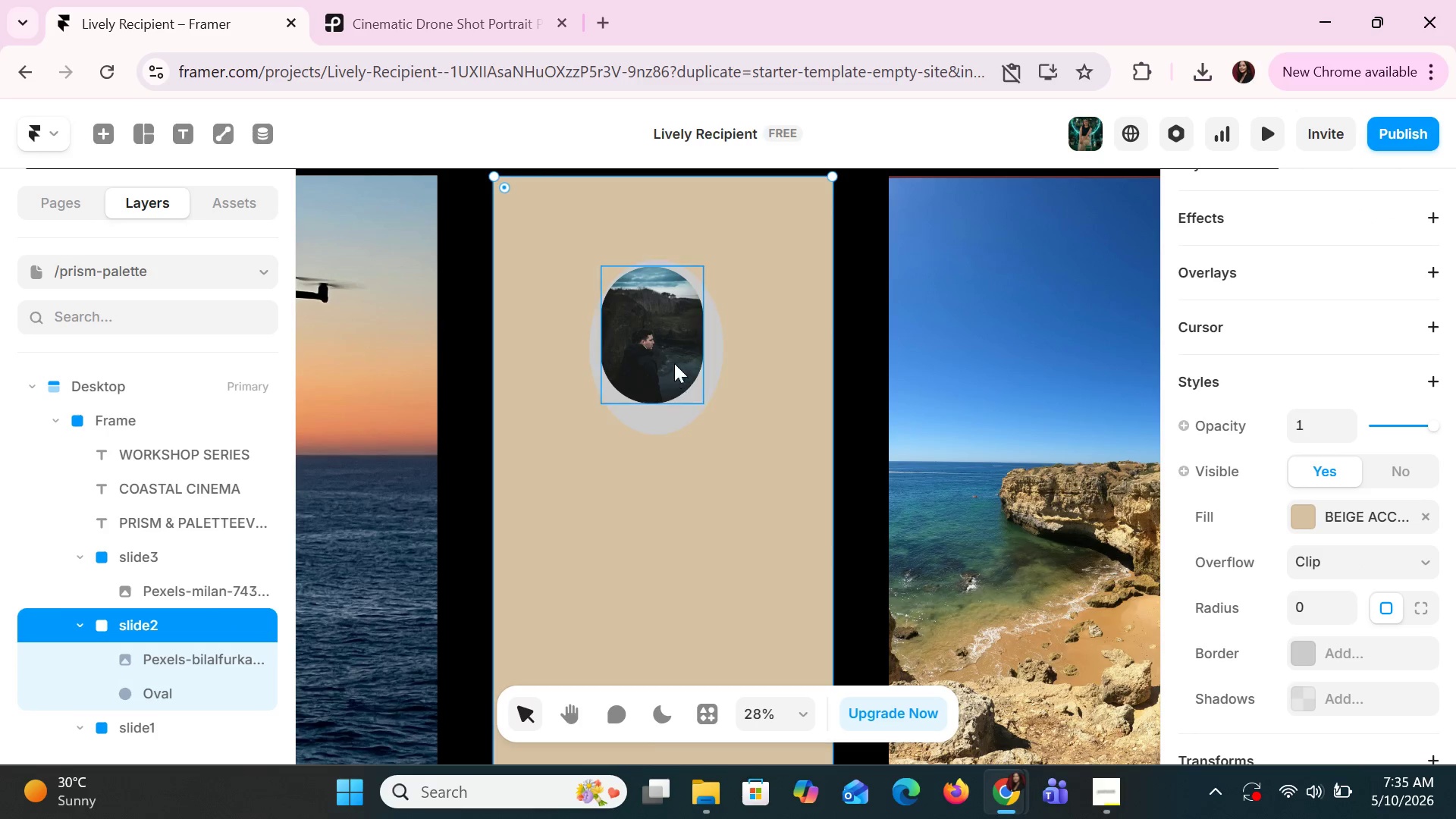 
left_click([671, 342])
 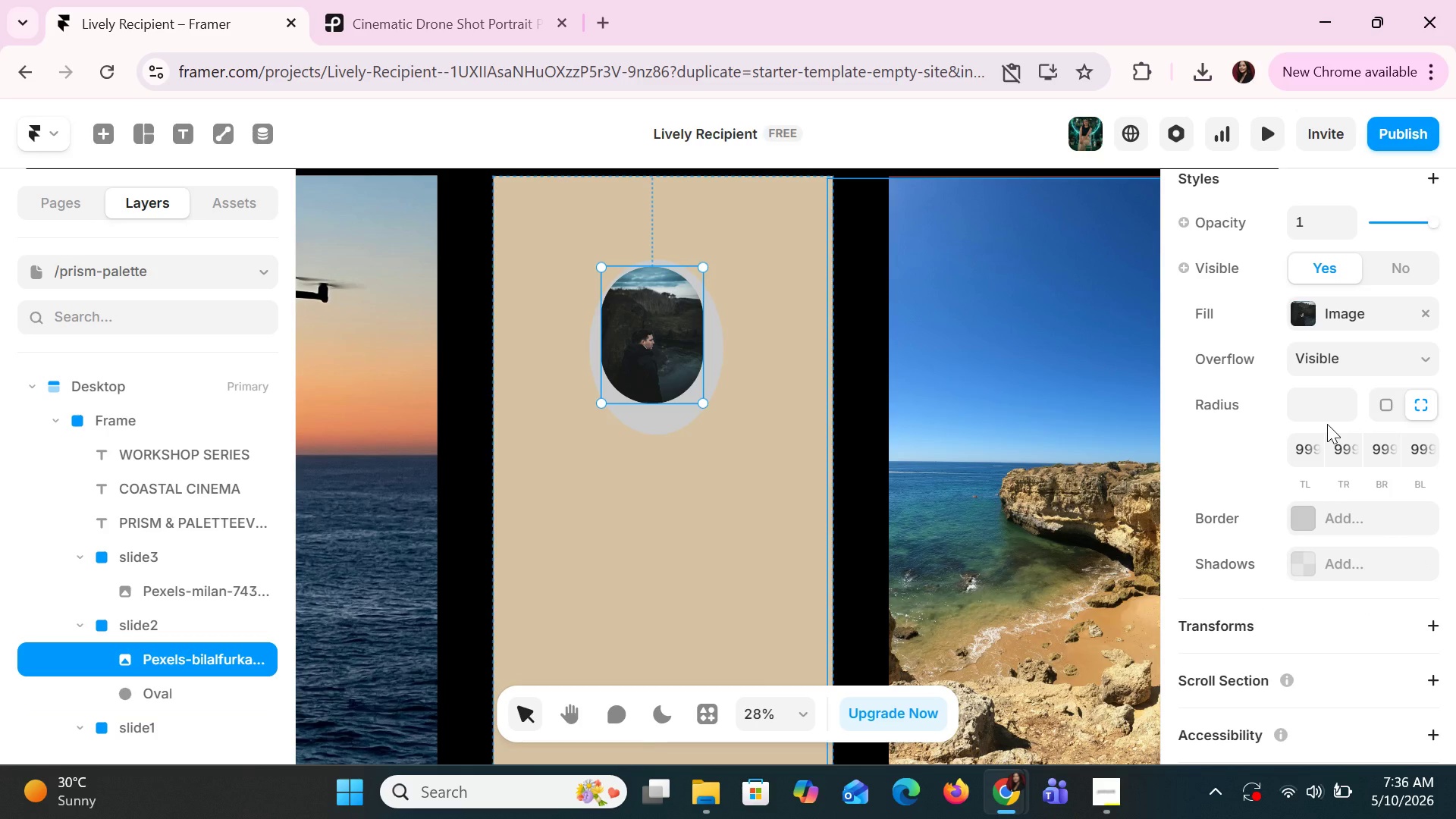 
left_click([1316, 518])
 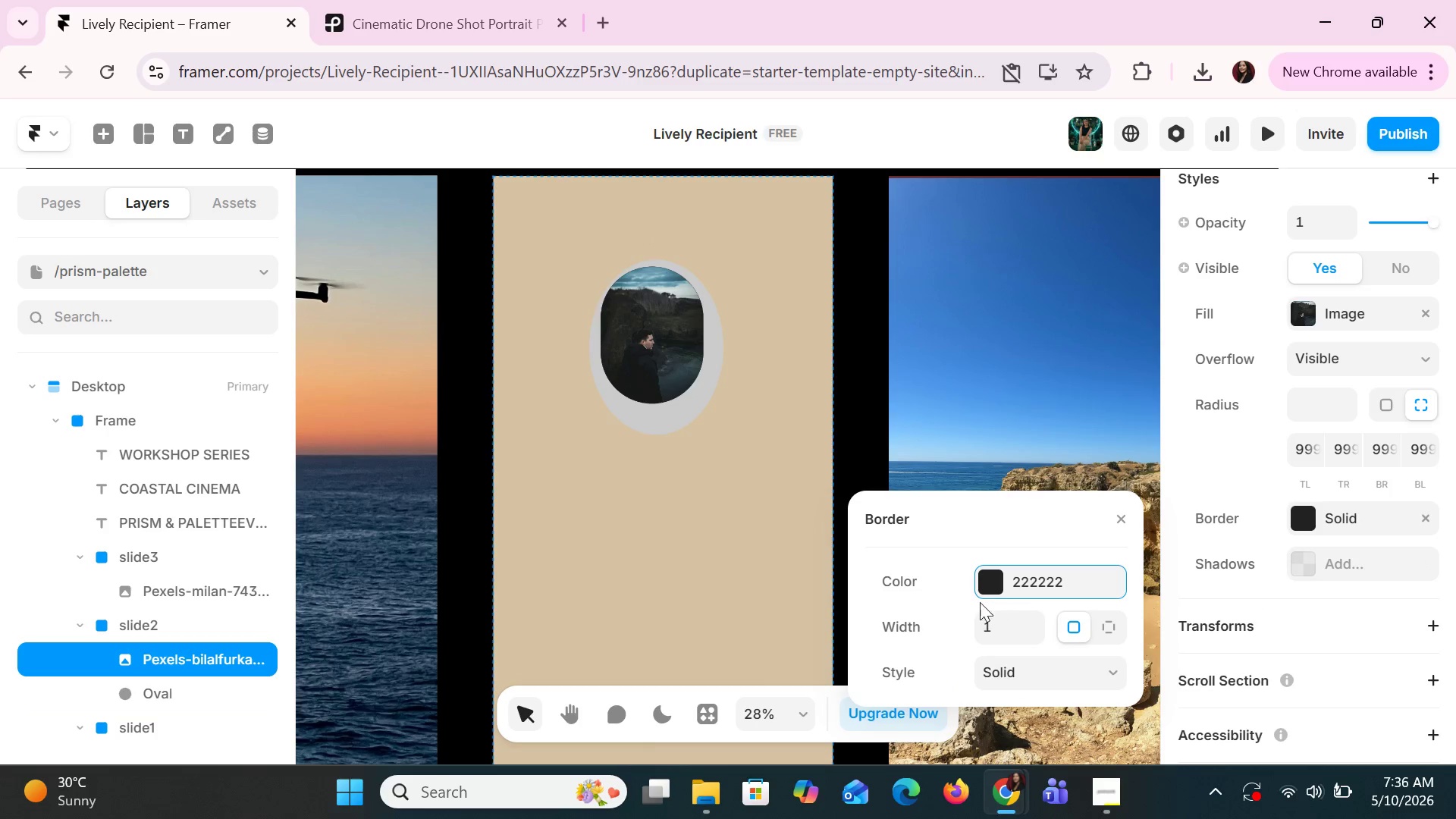 
mouse_move([982, 603])
 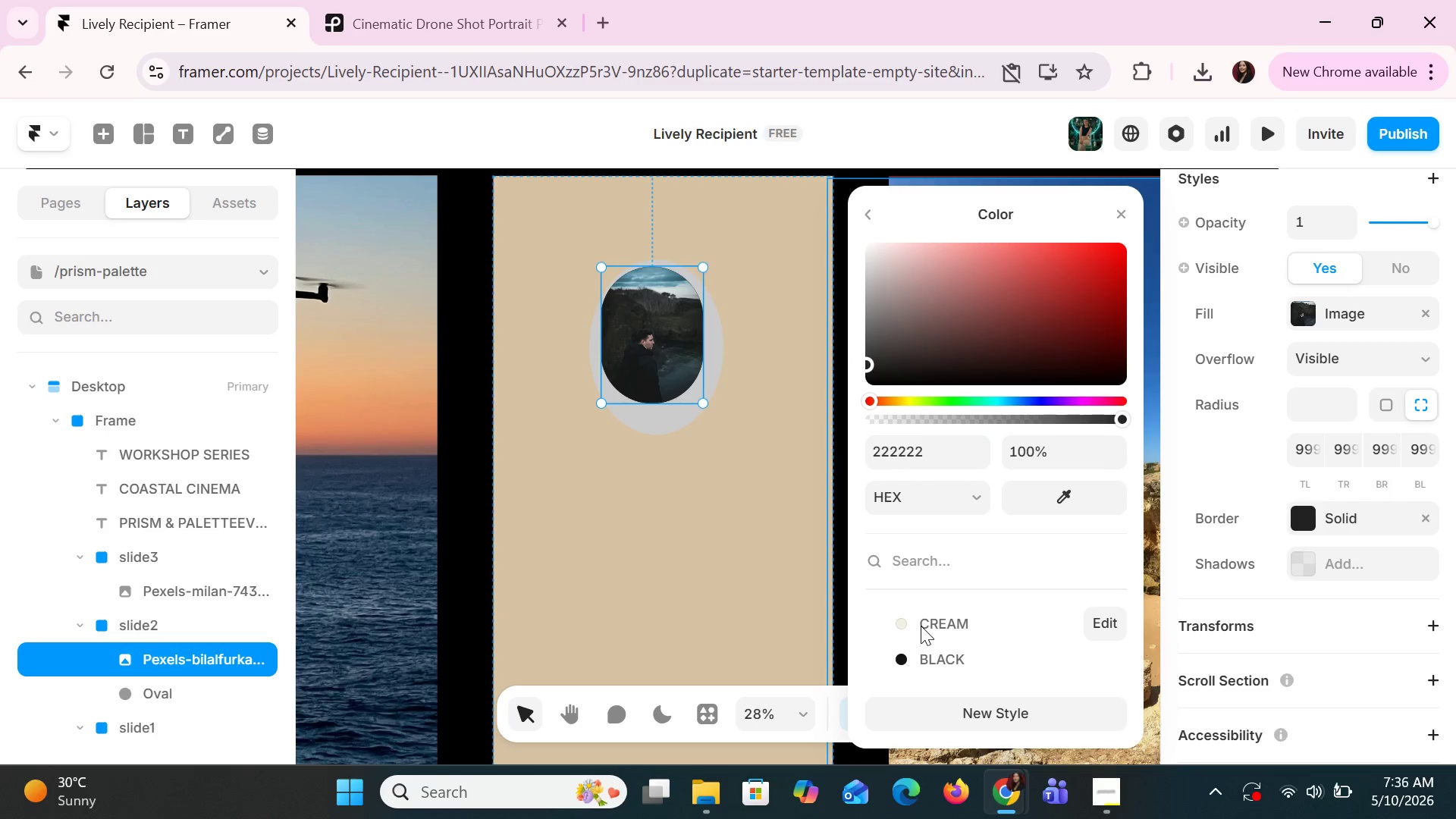 
left_click([921, 626])
 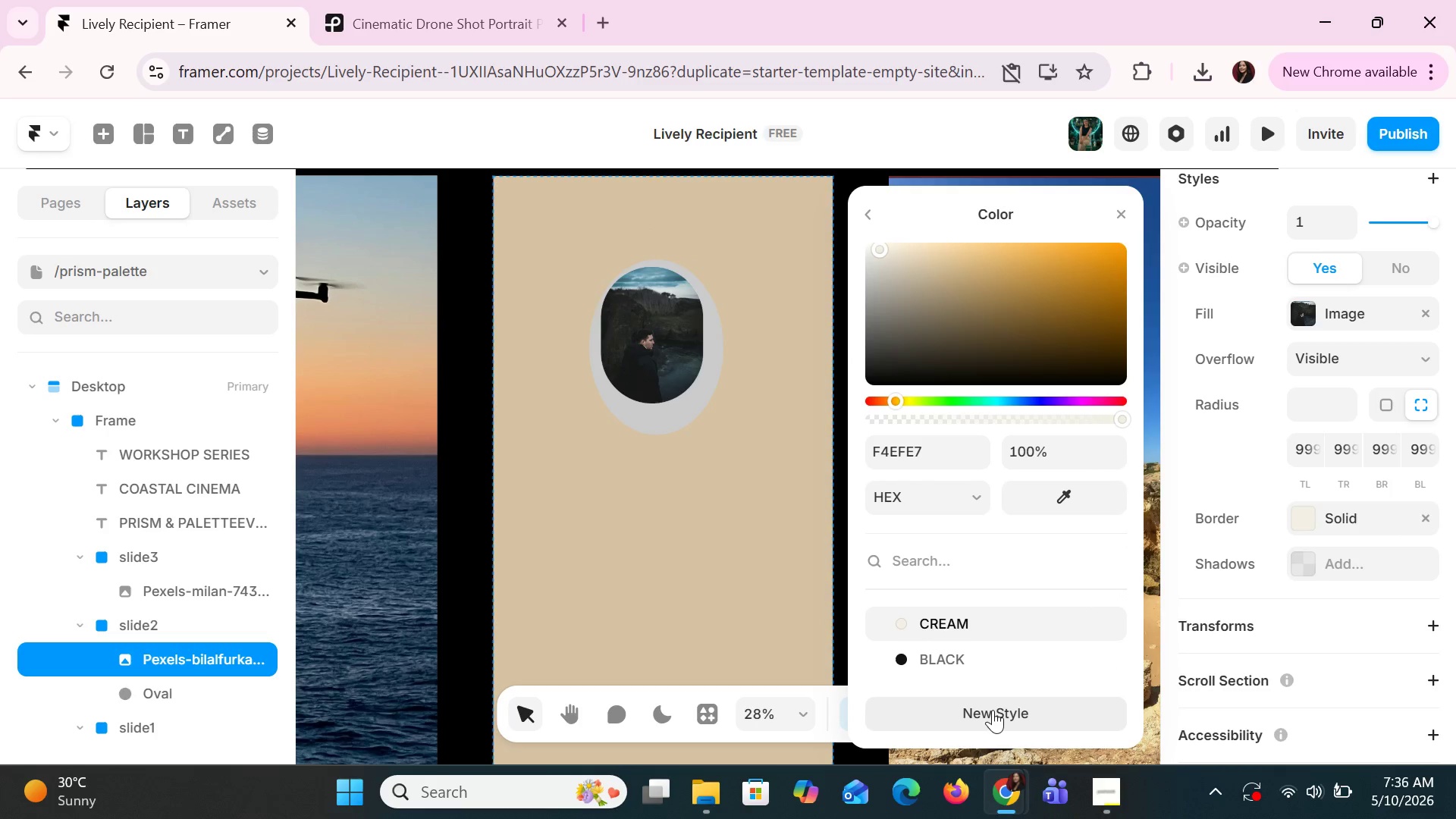 
left_click([993, 710])
 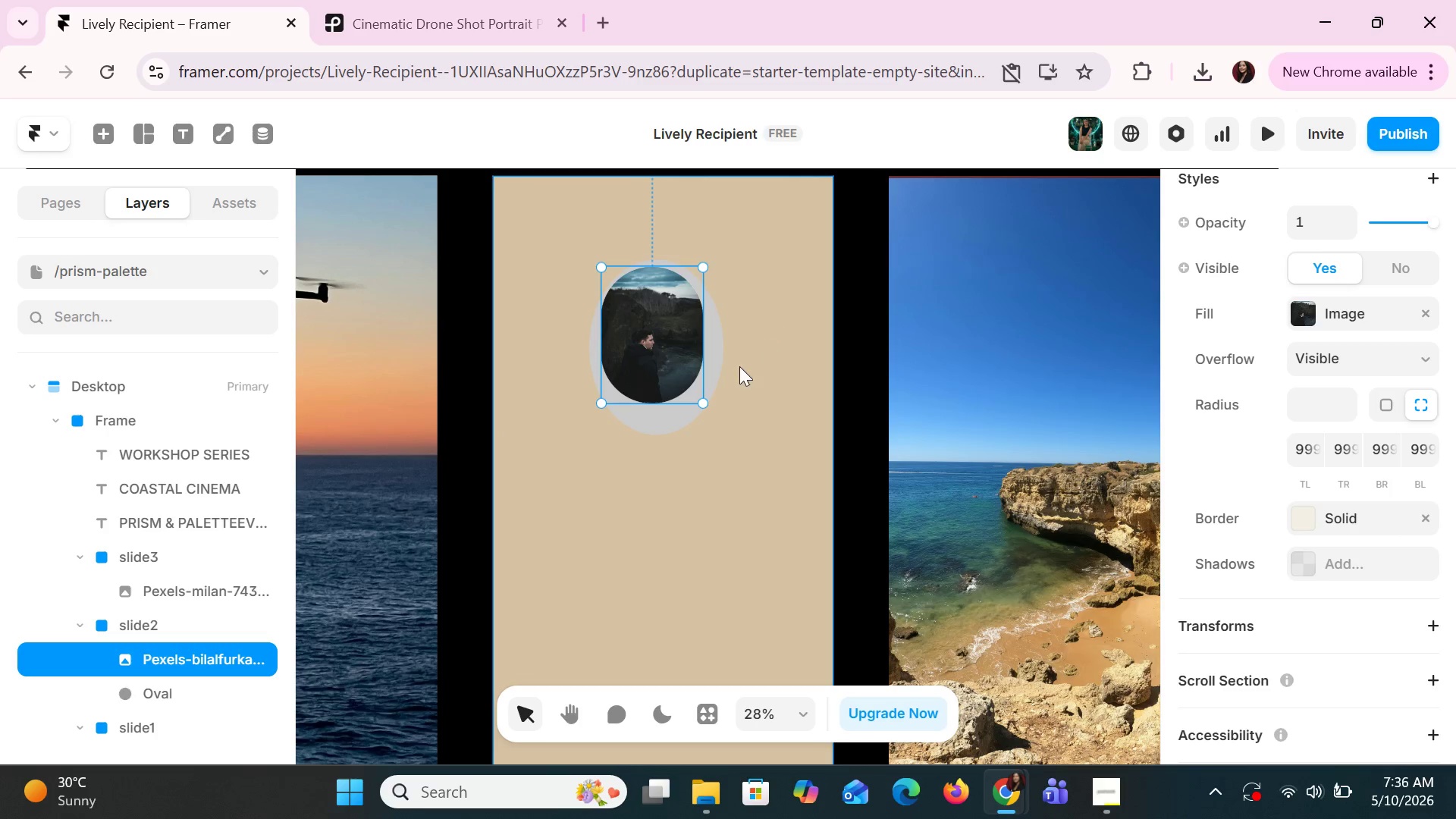 
left_click([714, 347])
 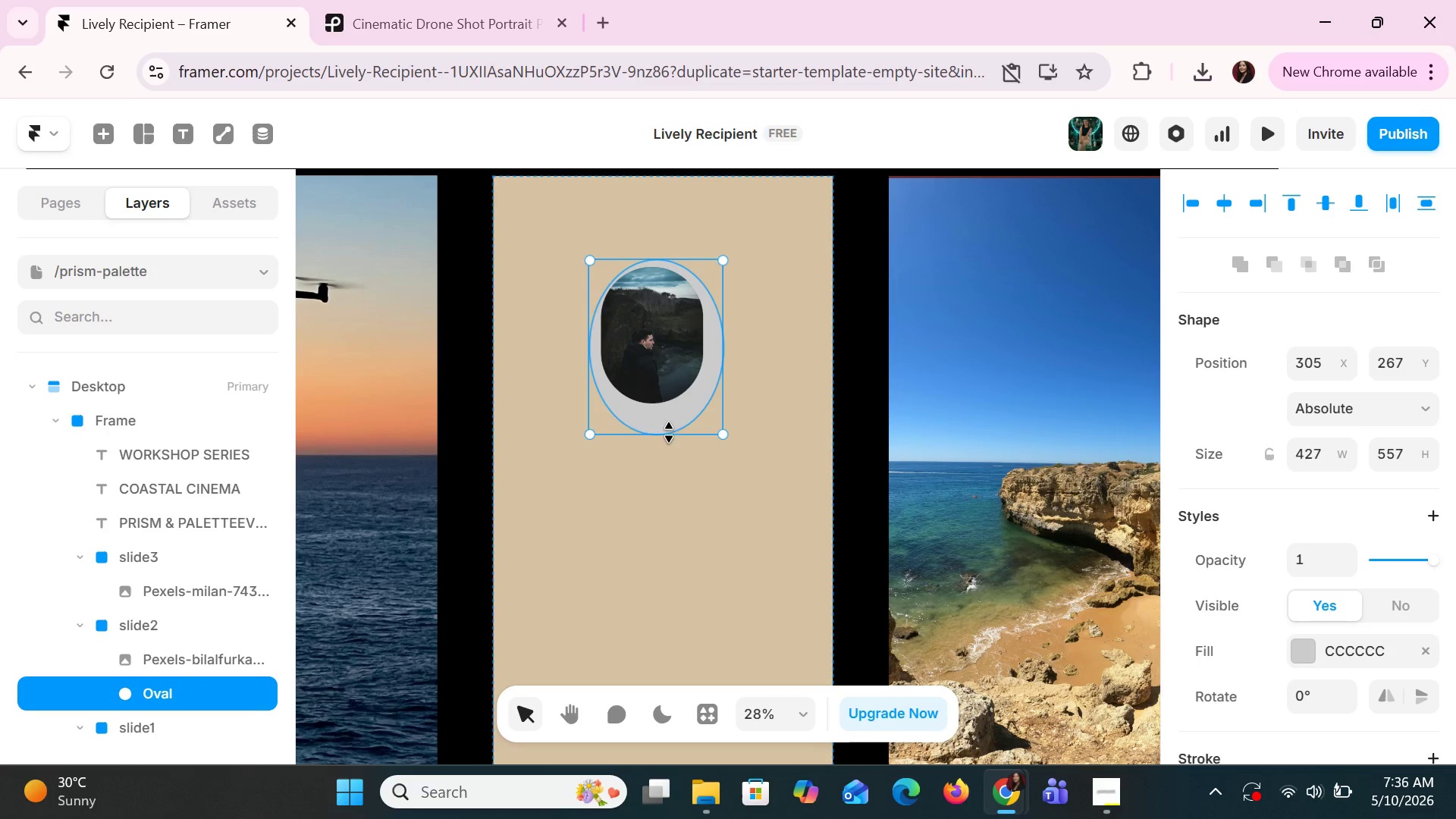 
left_click_drag(start_coordinate=[664, 436], to_coordinate=[663, 403])
 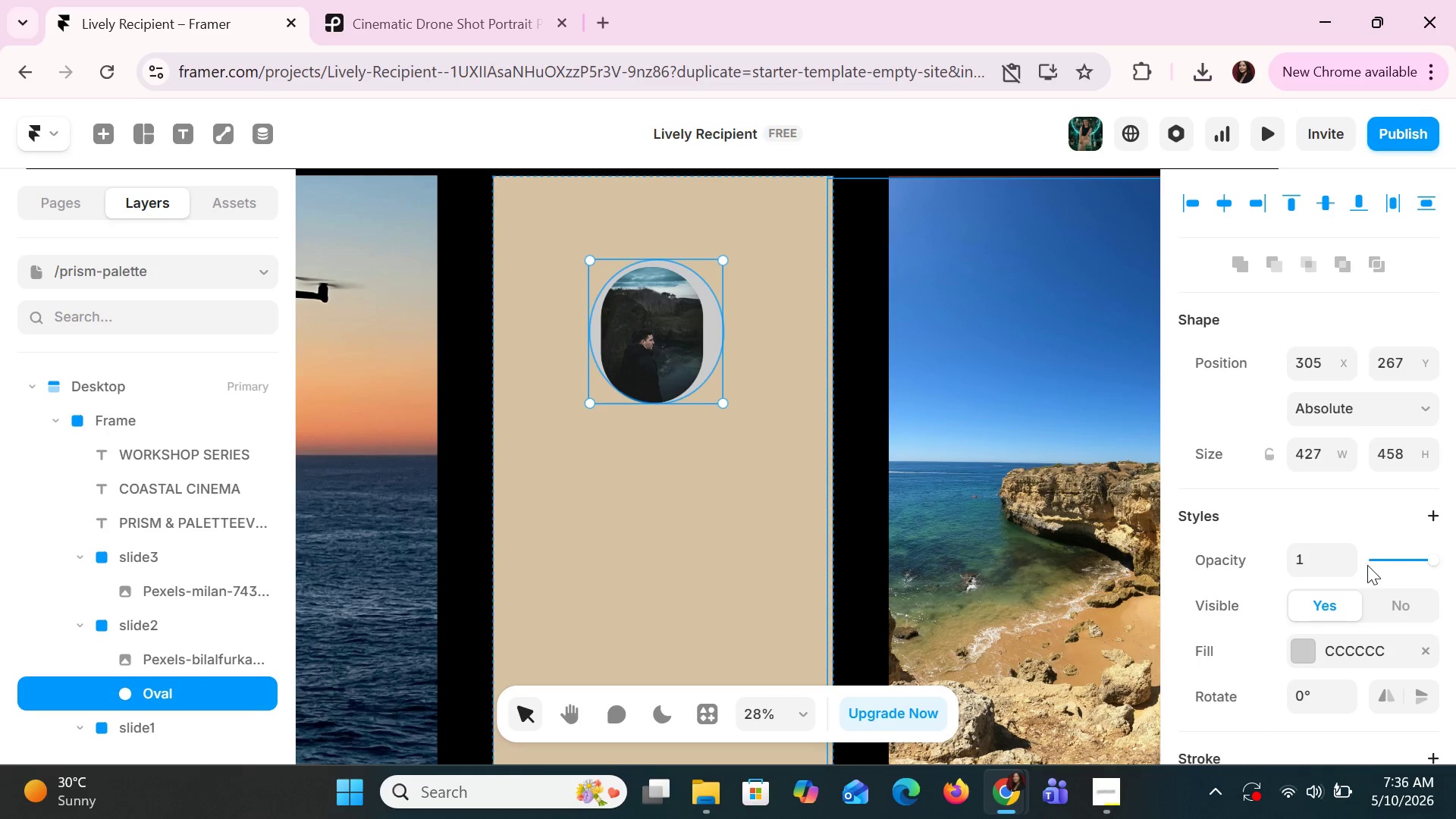 
left_click([1301, 652])
 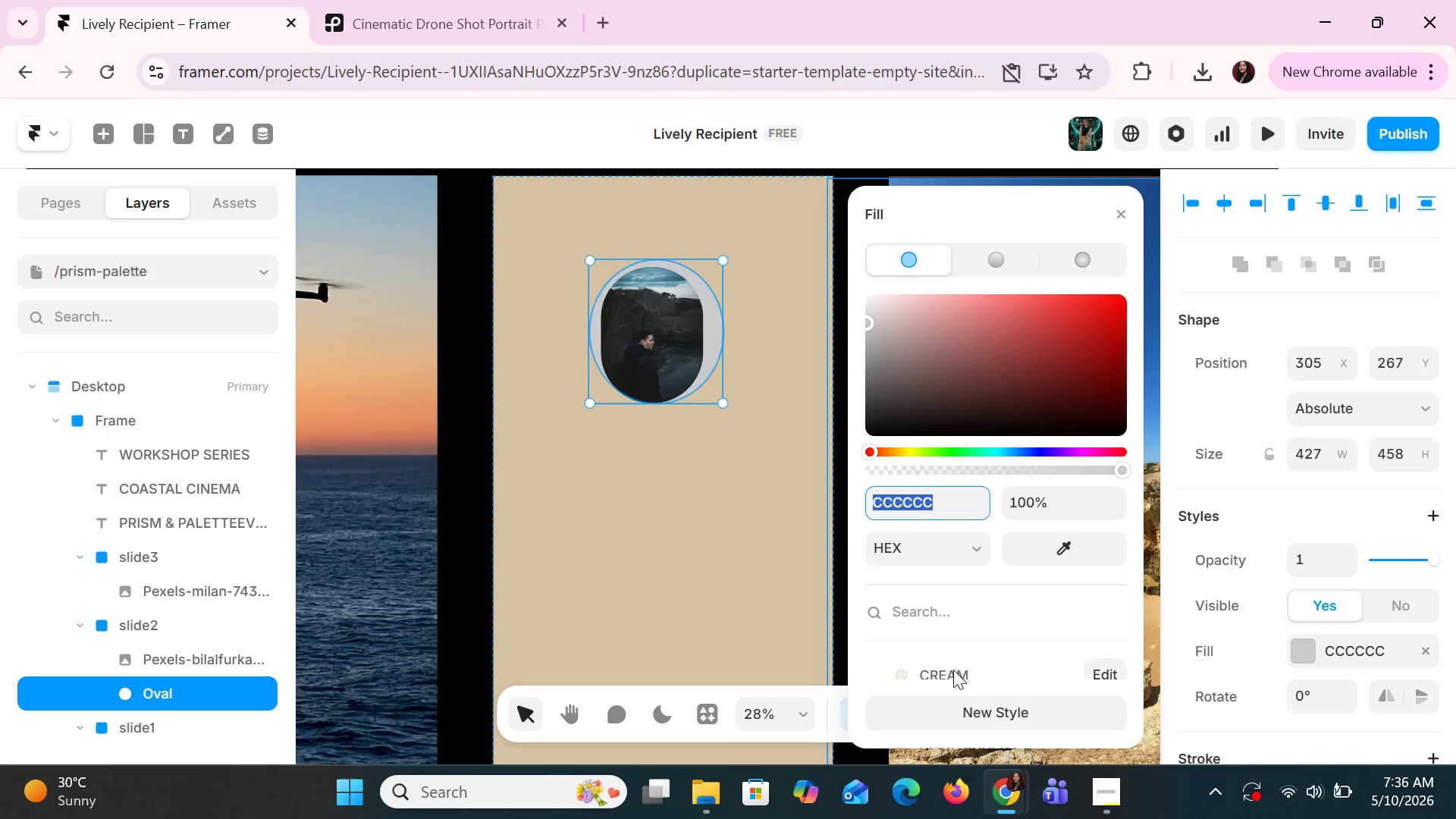 
scroll: coordinate [953, 636], scroll_direction: down, amount: 2.0
 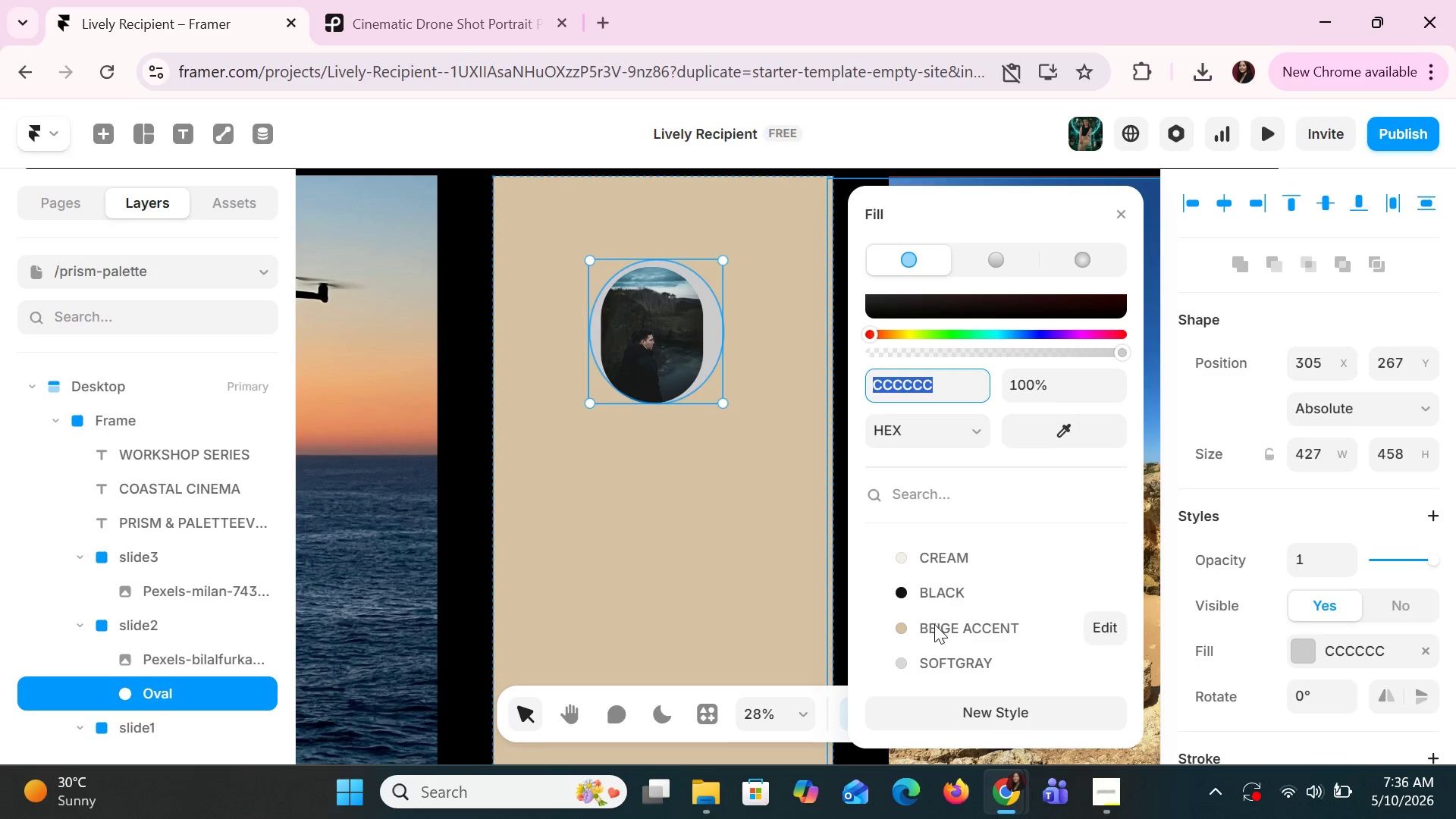 
left_click([934, 624])
 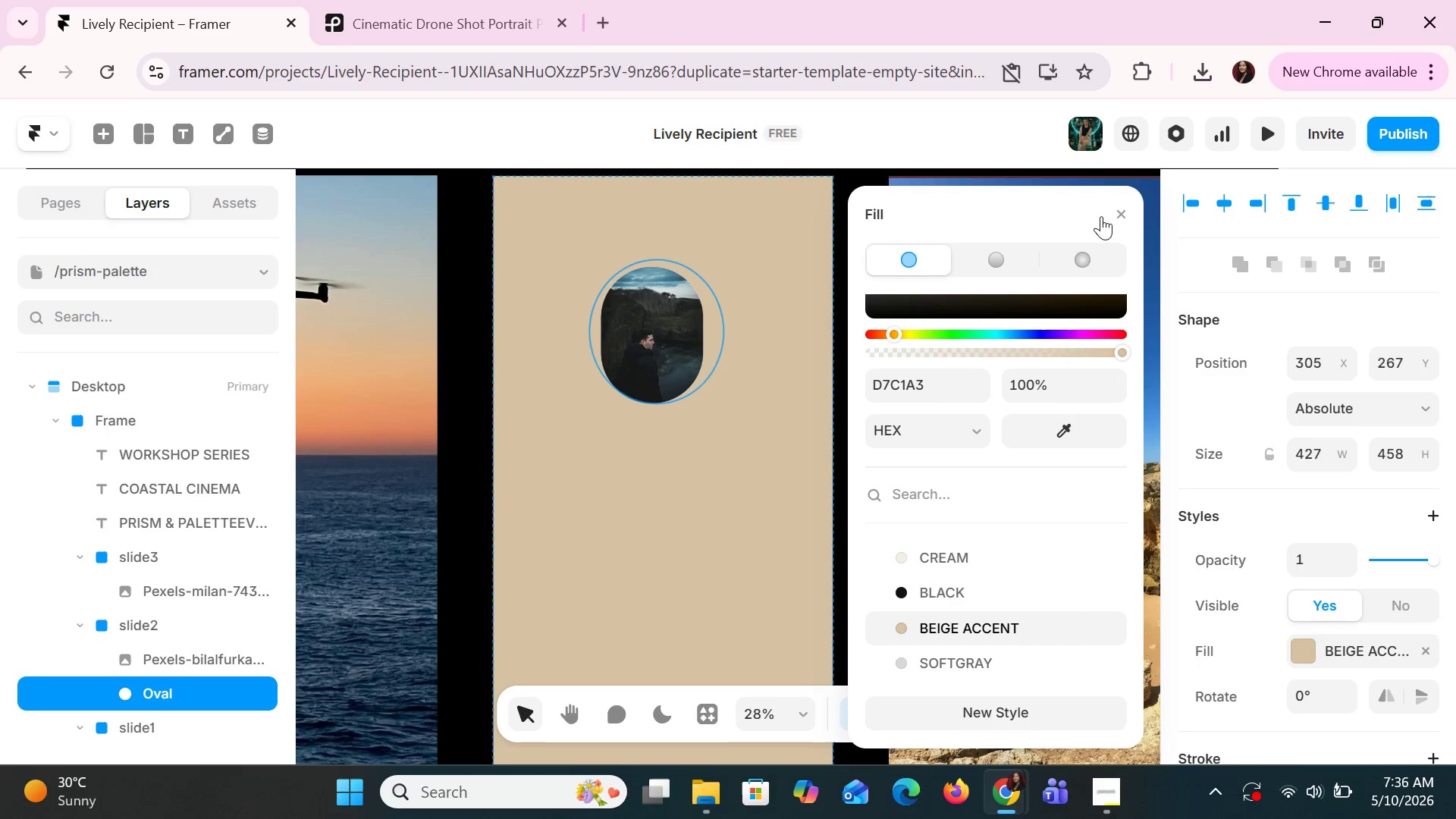 
left_click([1122, 210])
 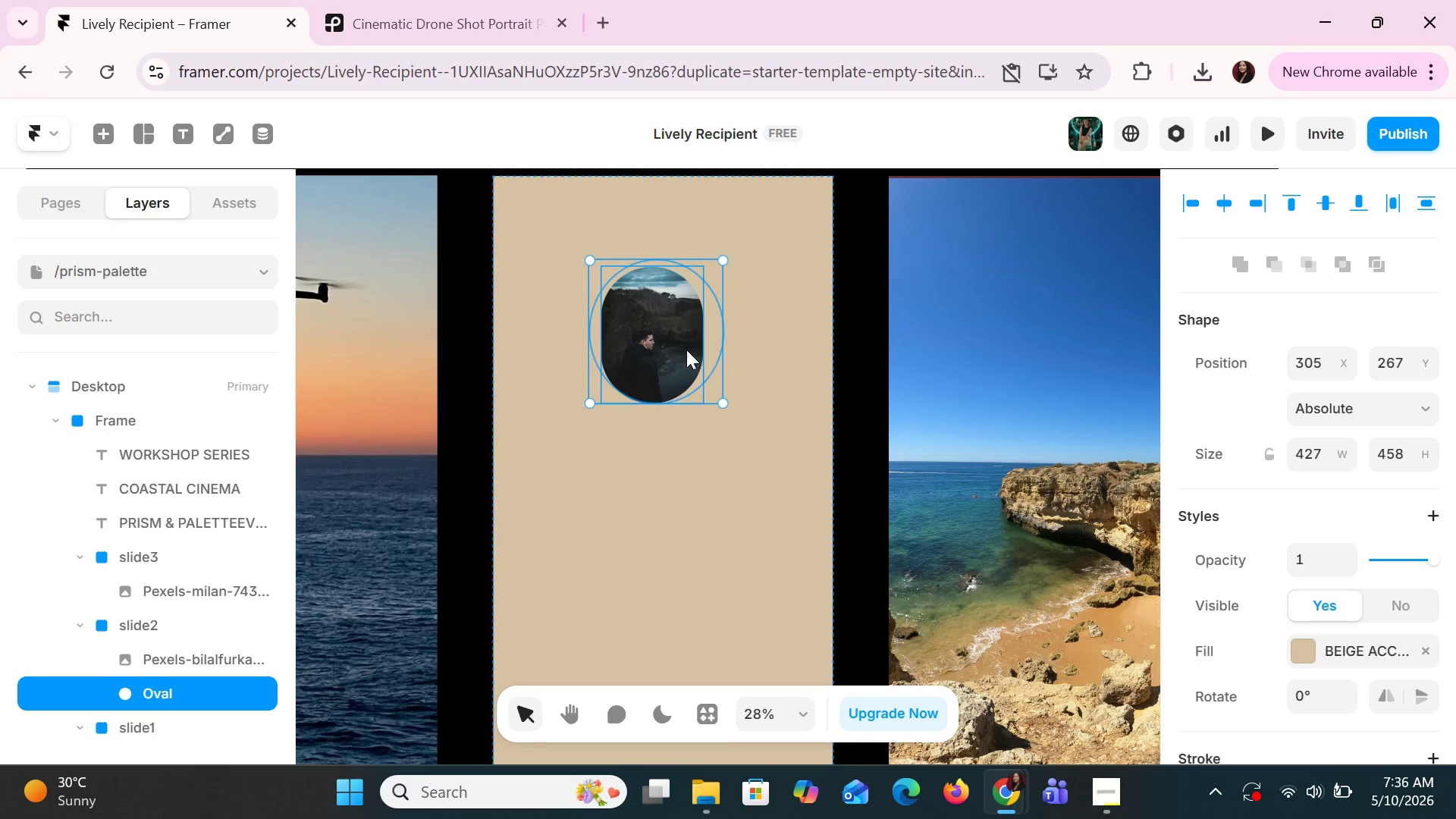 
left_click([686, 350])
 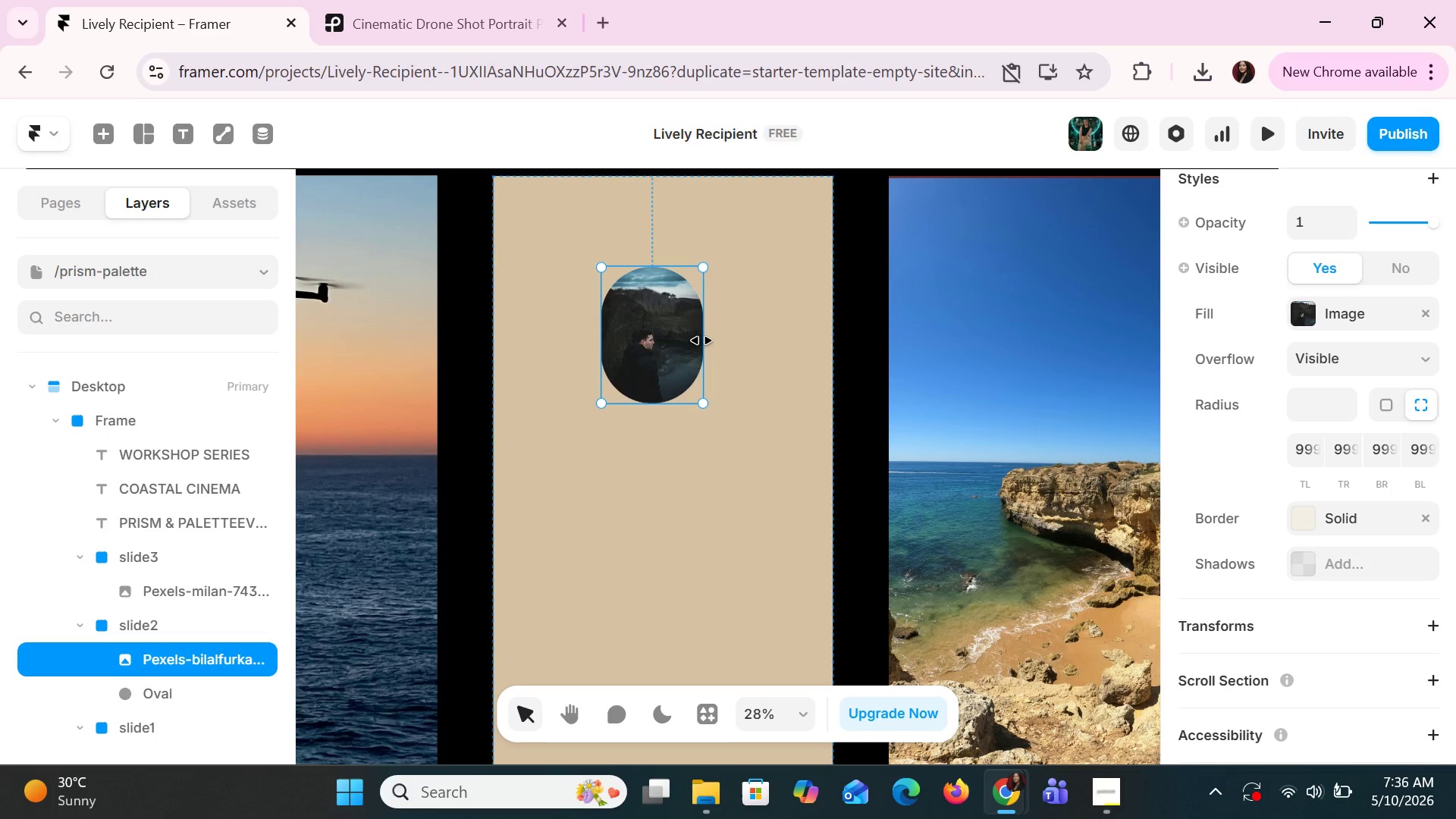 
left_click_drag(start_coordinate=[700, 340], to_coordinate=[705, 337])
 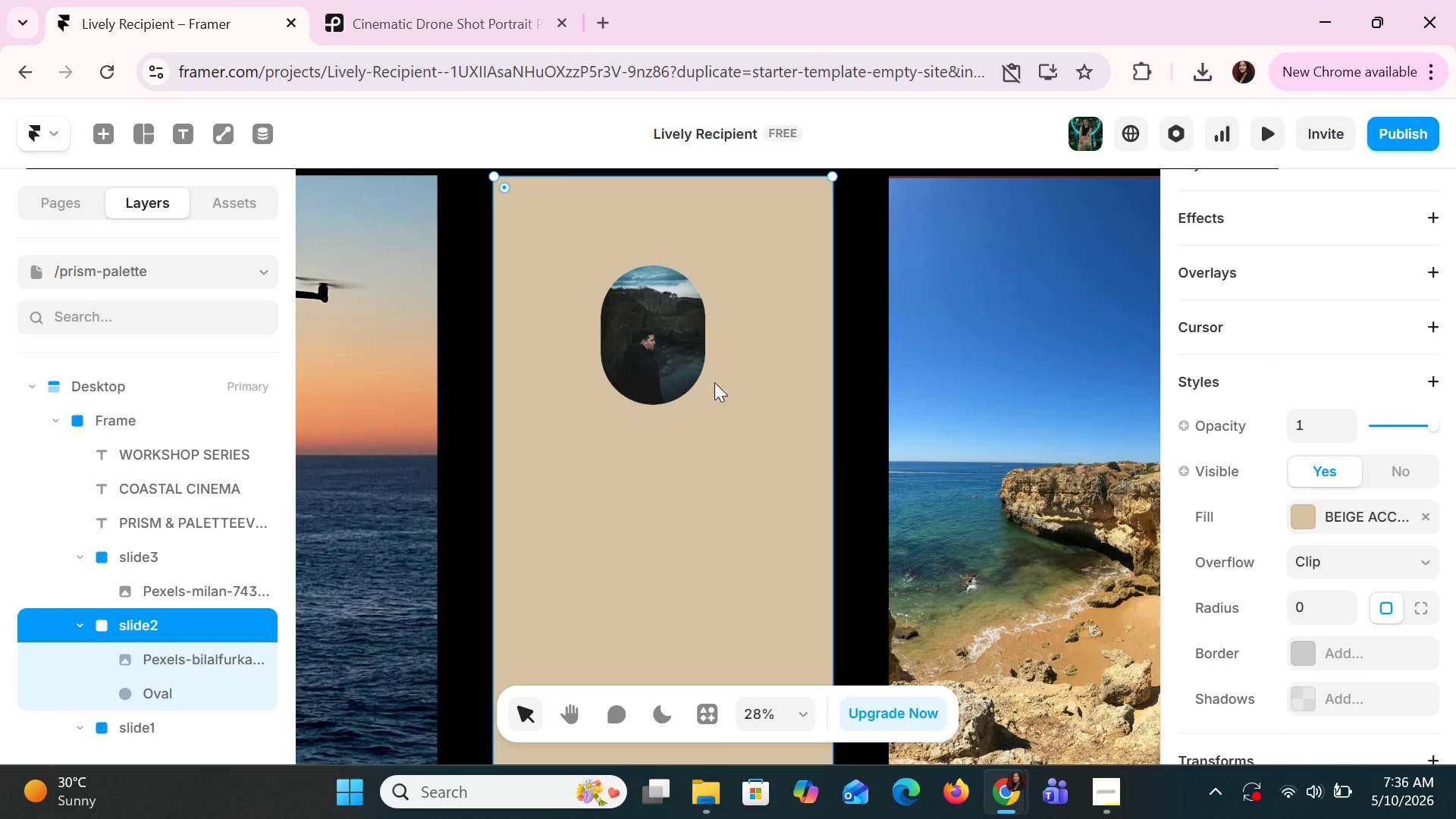 
left_click([689, 350])
 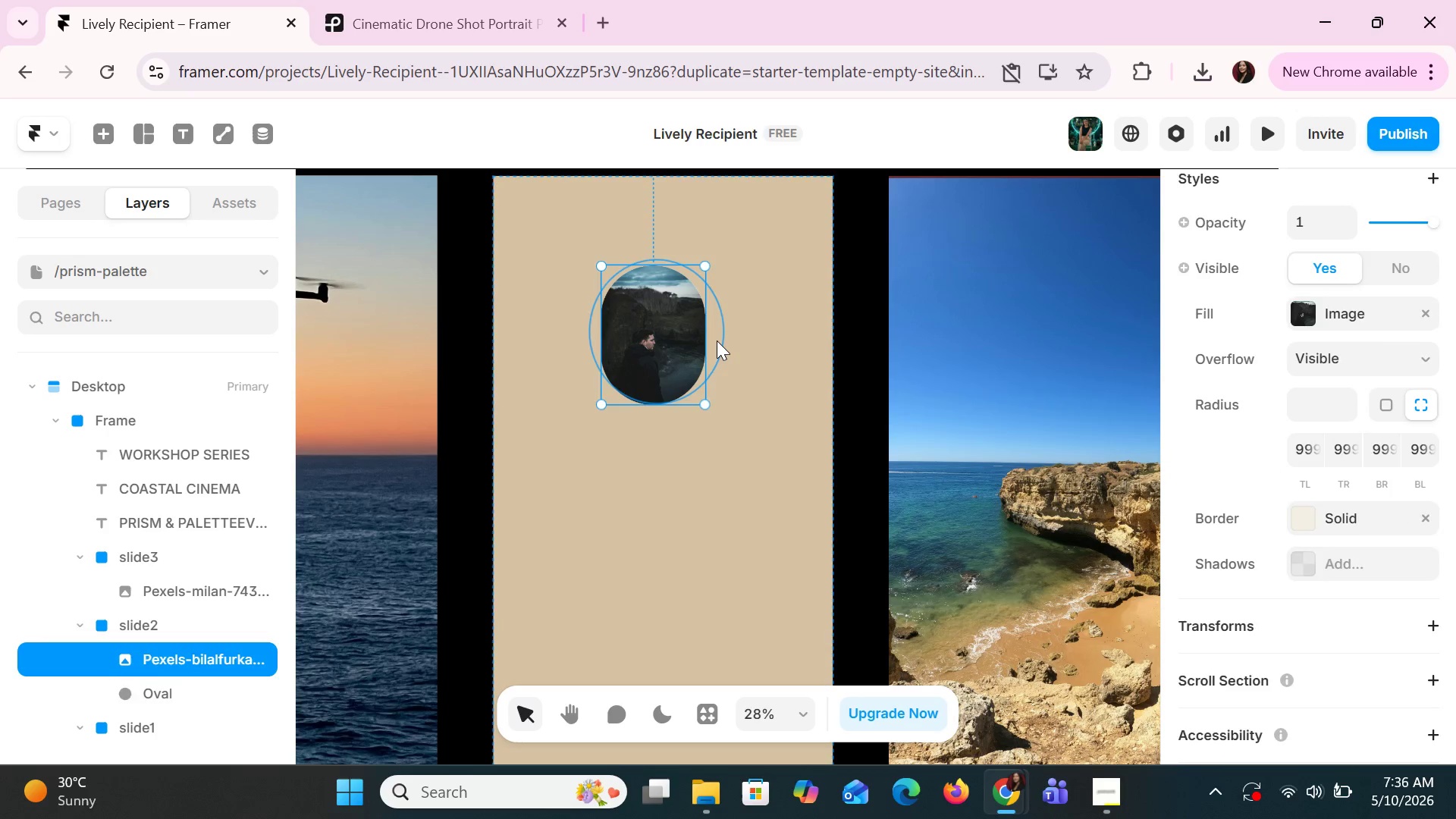 
left_click([717, 340])
 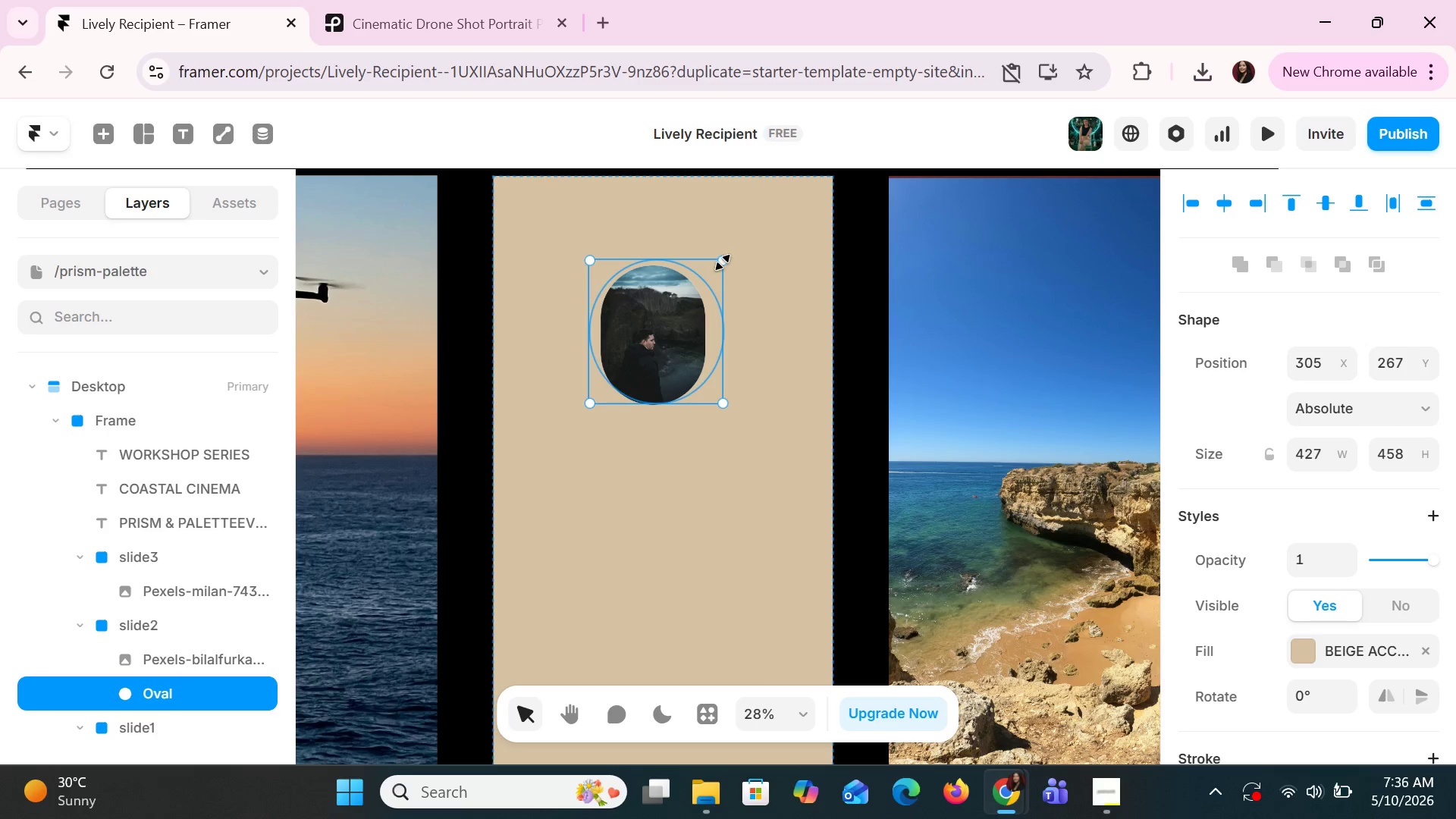 
left_click_drag(start_coordinate=[723, 262], to_coordinate=[711, 265])
 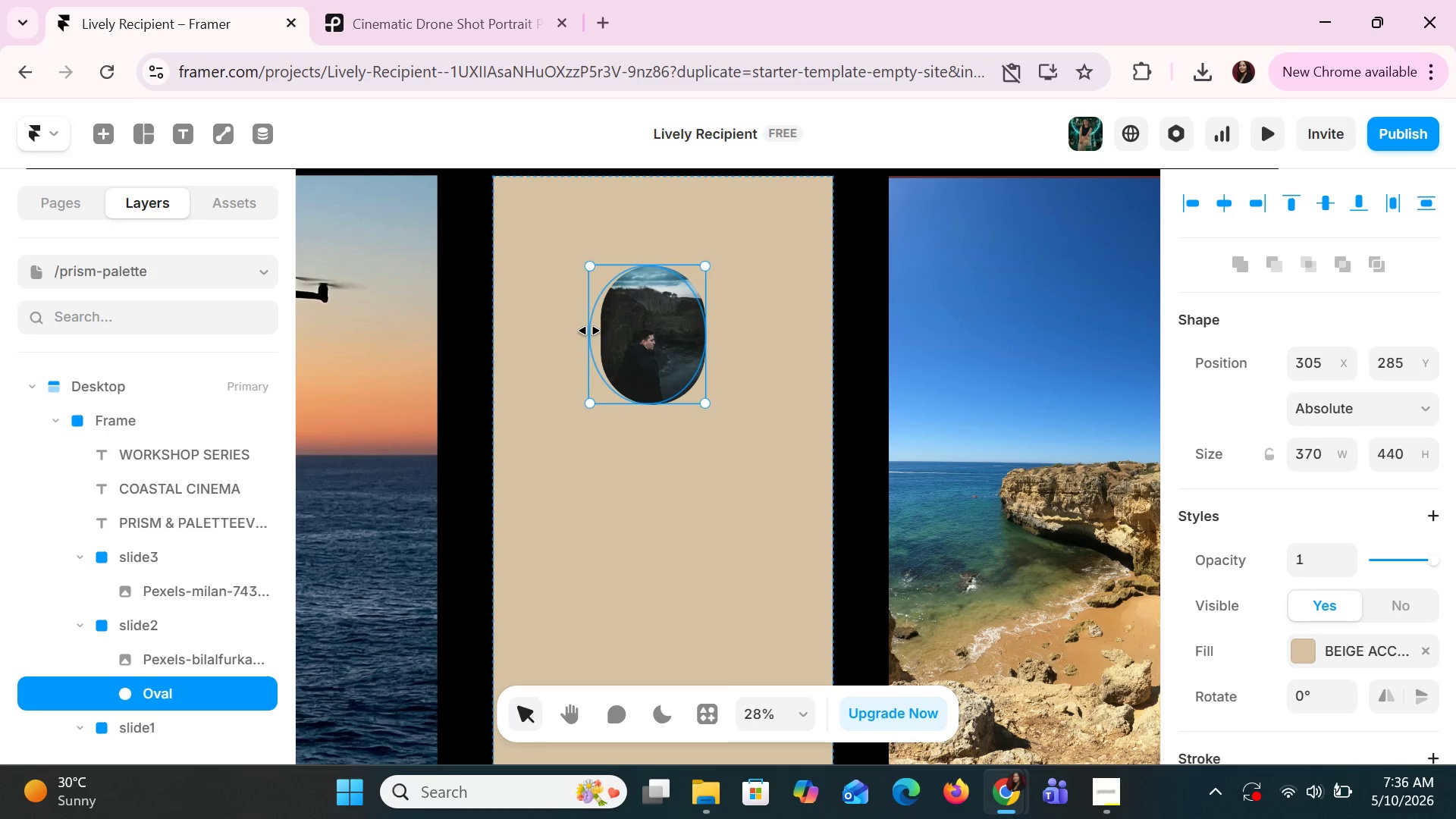 
left_click_drag(start_coordinate=[589, 331], to_coordinate=[597, 328])
 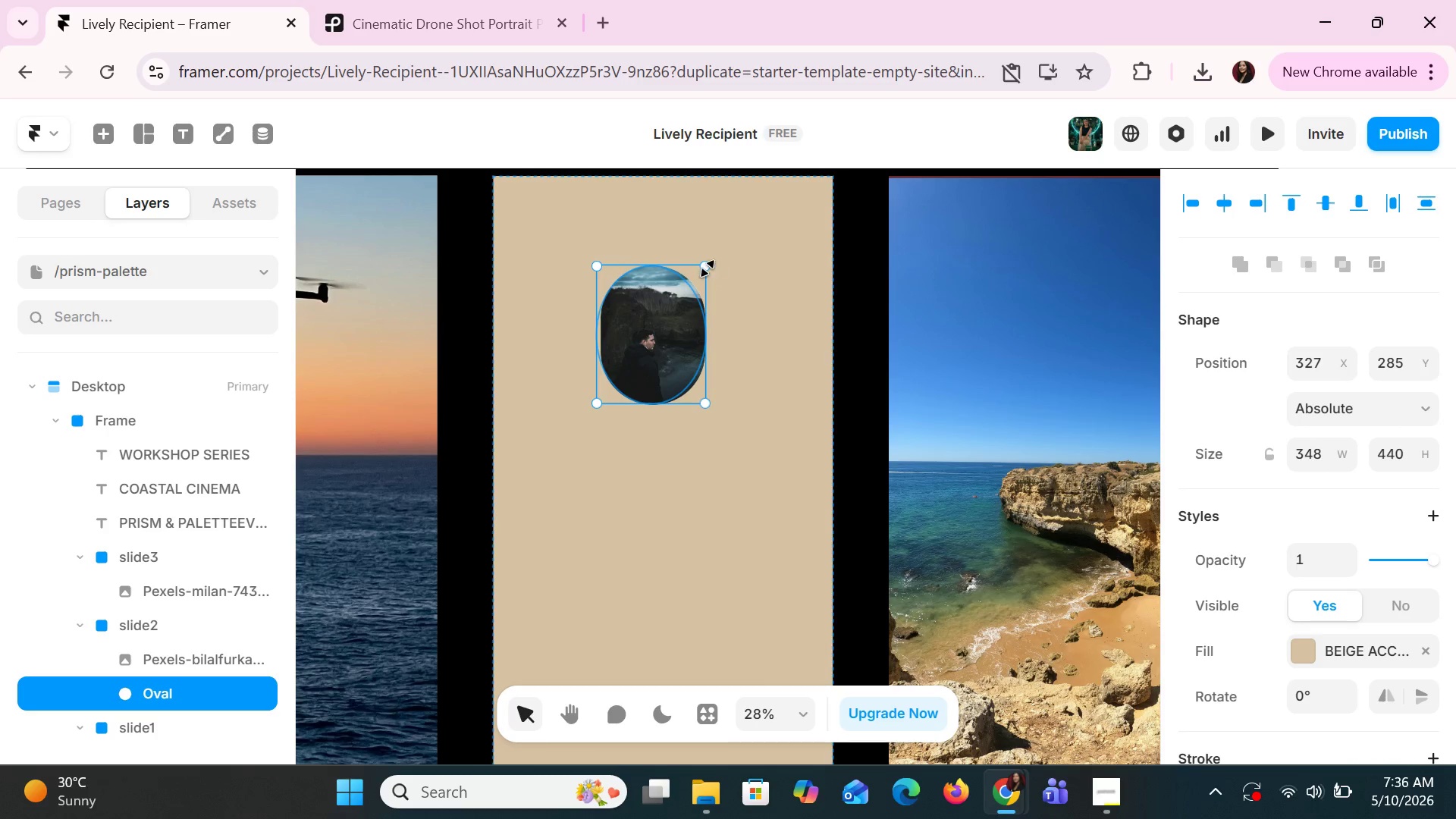 
left_click_drag(start_coordinate=[708, 268], to_coordinate=[708, 262])
 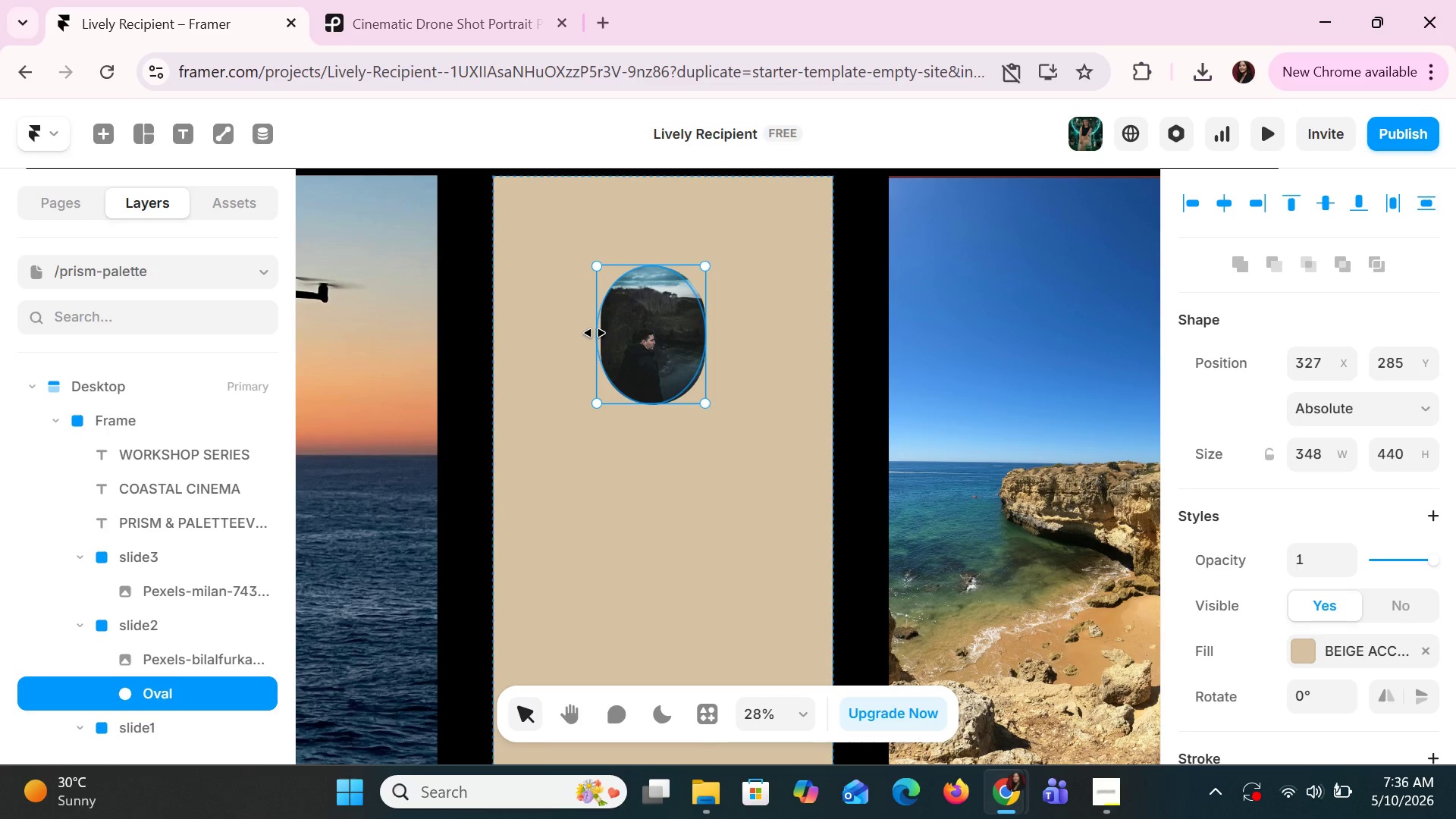 
left_click_drag(start_coordinate=[595, 333], to_coordinate=[596, 328])
 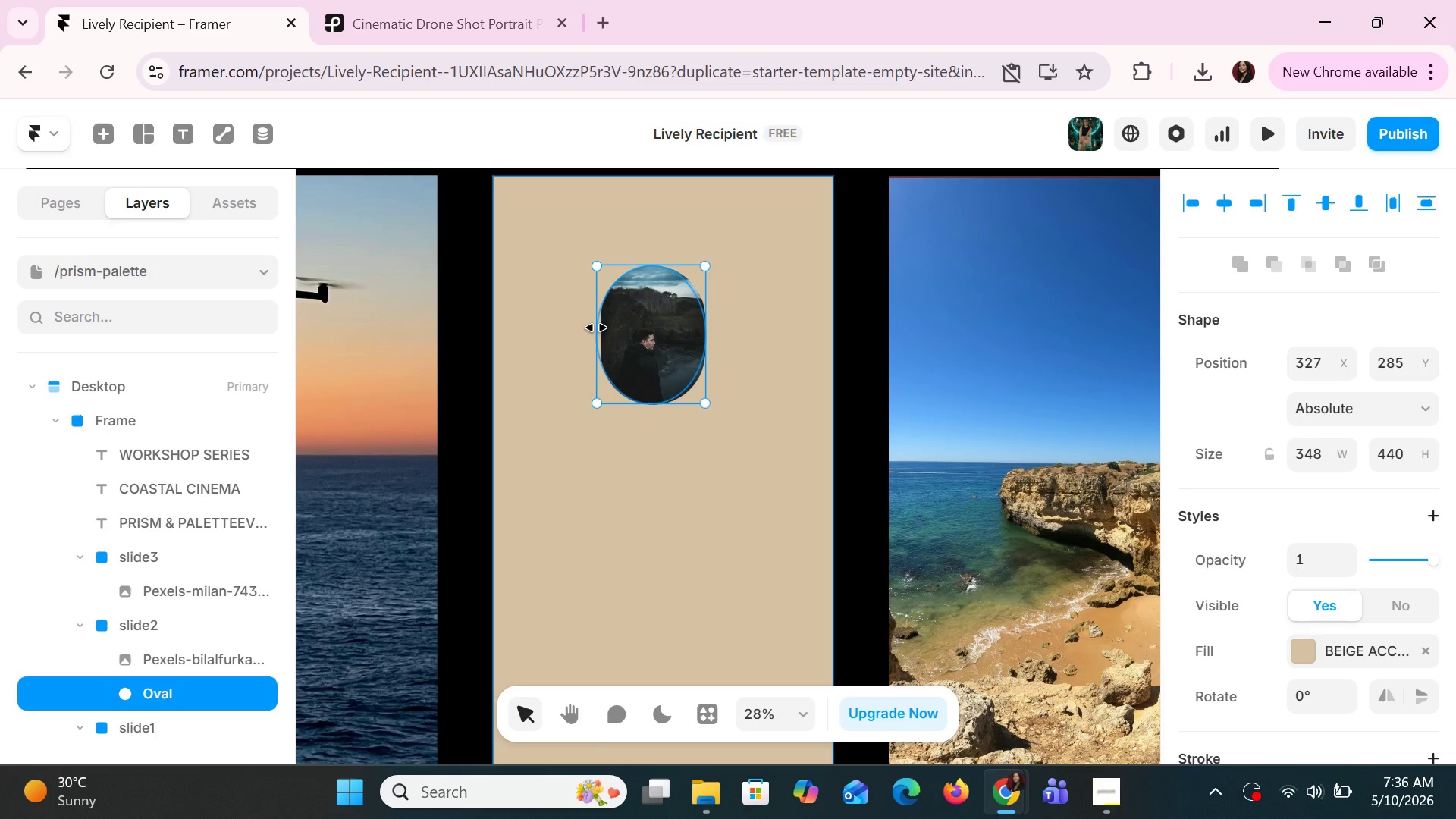 
left_click_drag(start_coordinate=[596, 328], to_coordinate=[600, 328])
 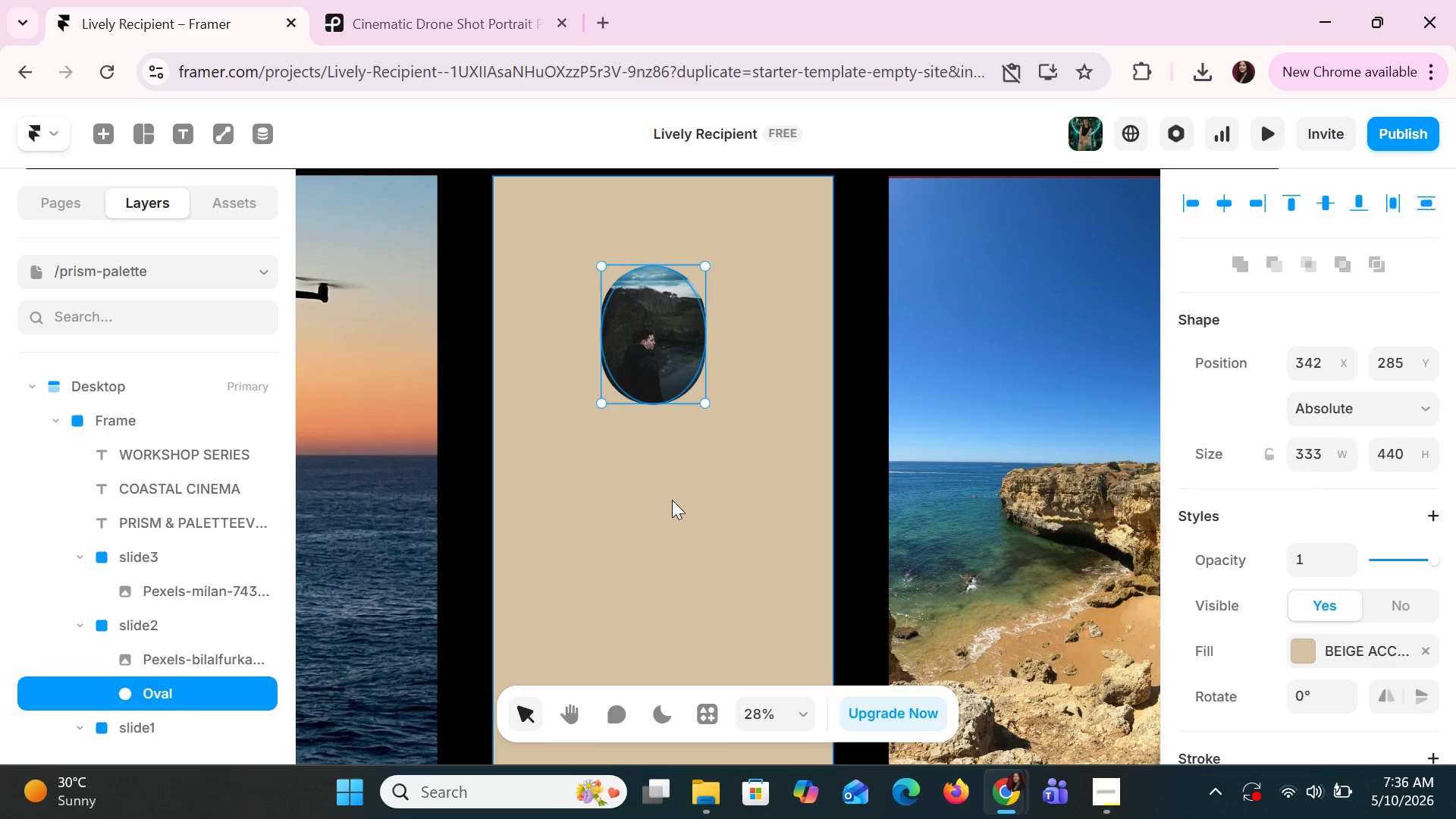 
left_click([672, 500])
 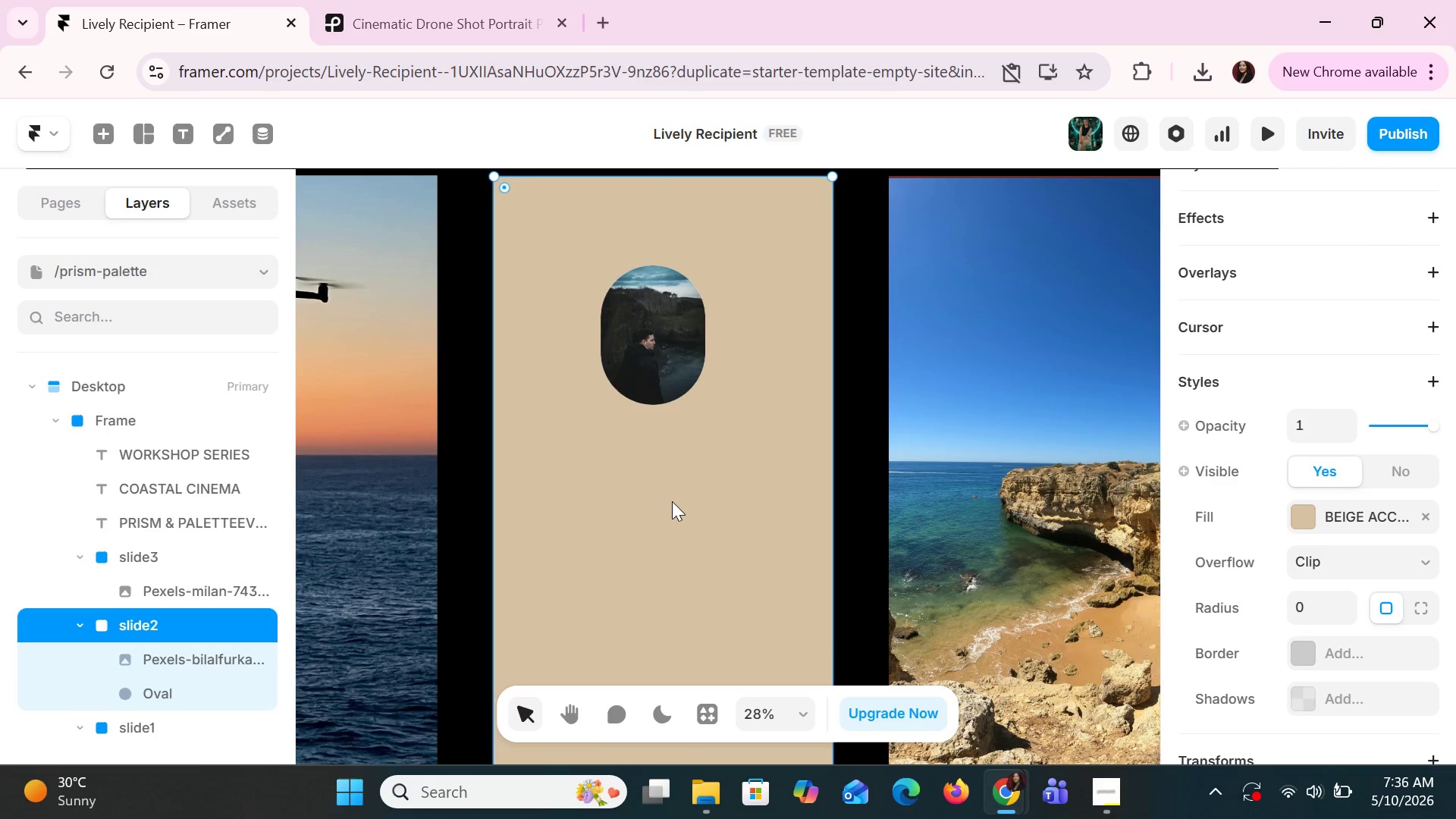 
left_click([672, 501])
 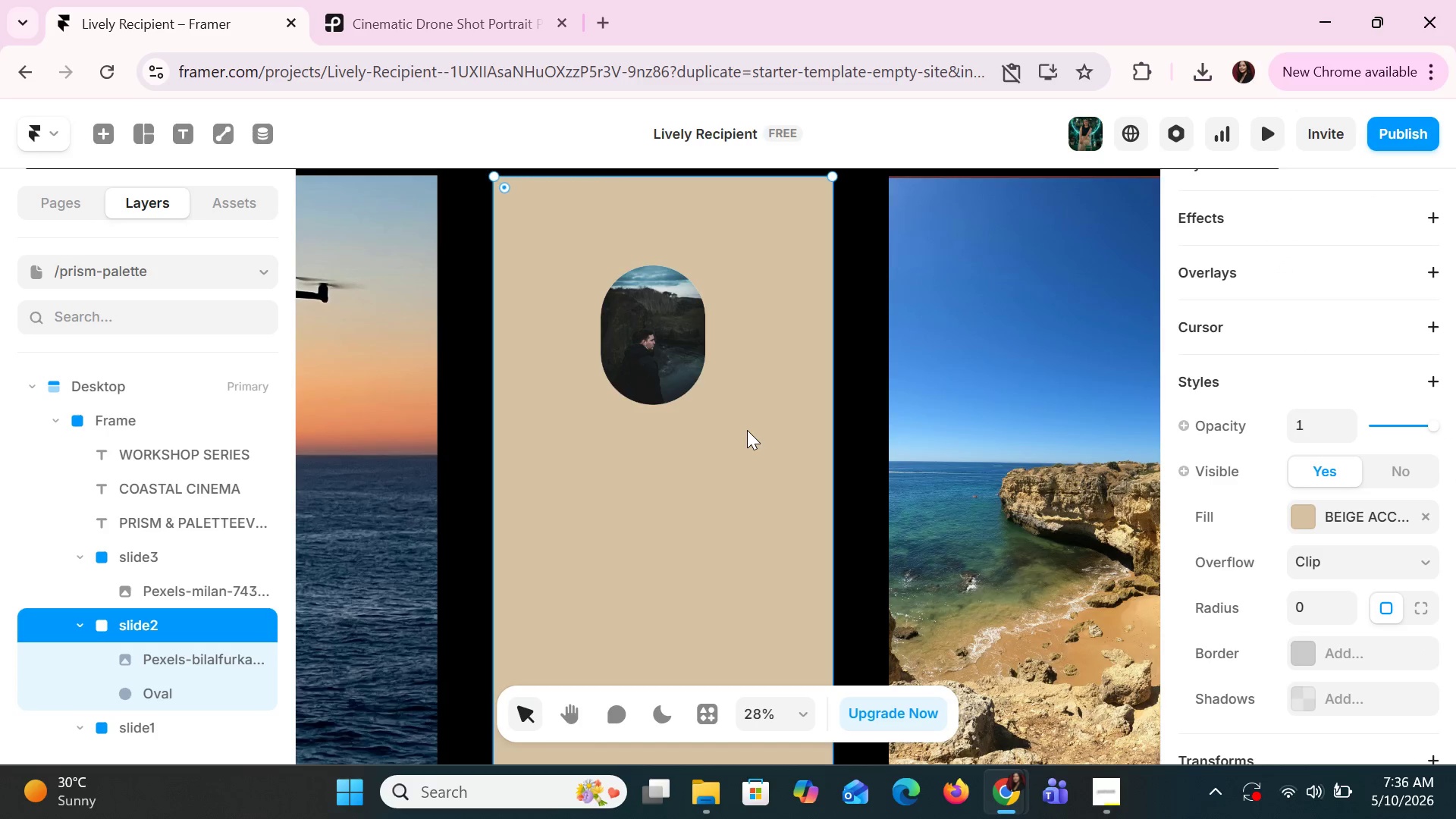 
scroll: coordinate [747, 430], scroll_direction: down, amount: 3.0
 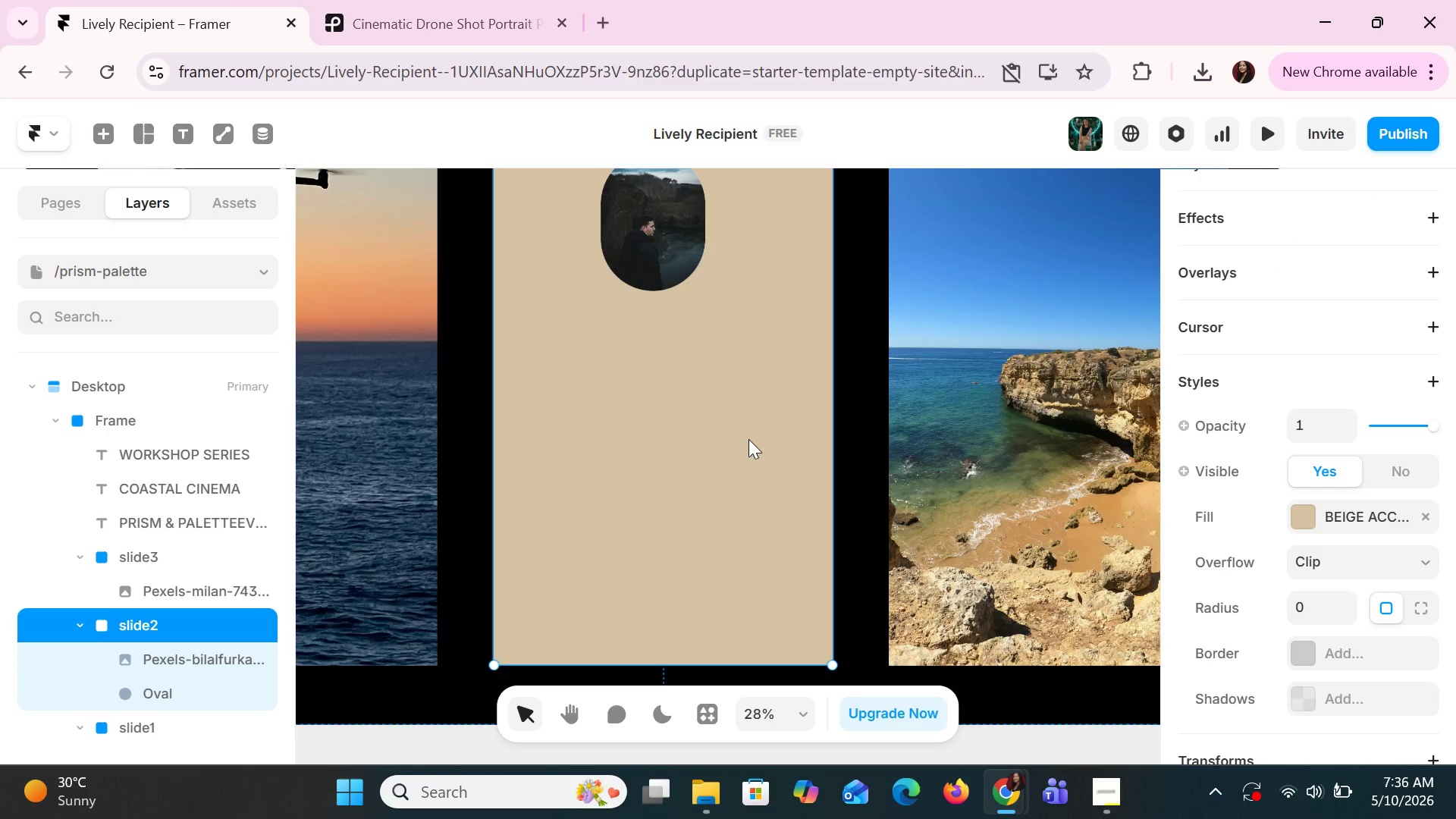 
hold_key(key=ShiftLeft, duration=0.58)
scroll: coordinate [748, 439], scroll_direction: up, amount: 2.0
 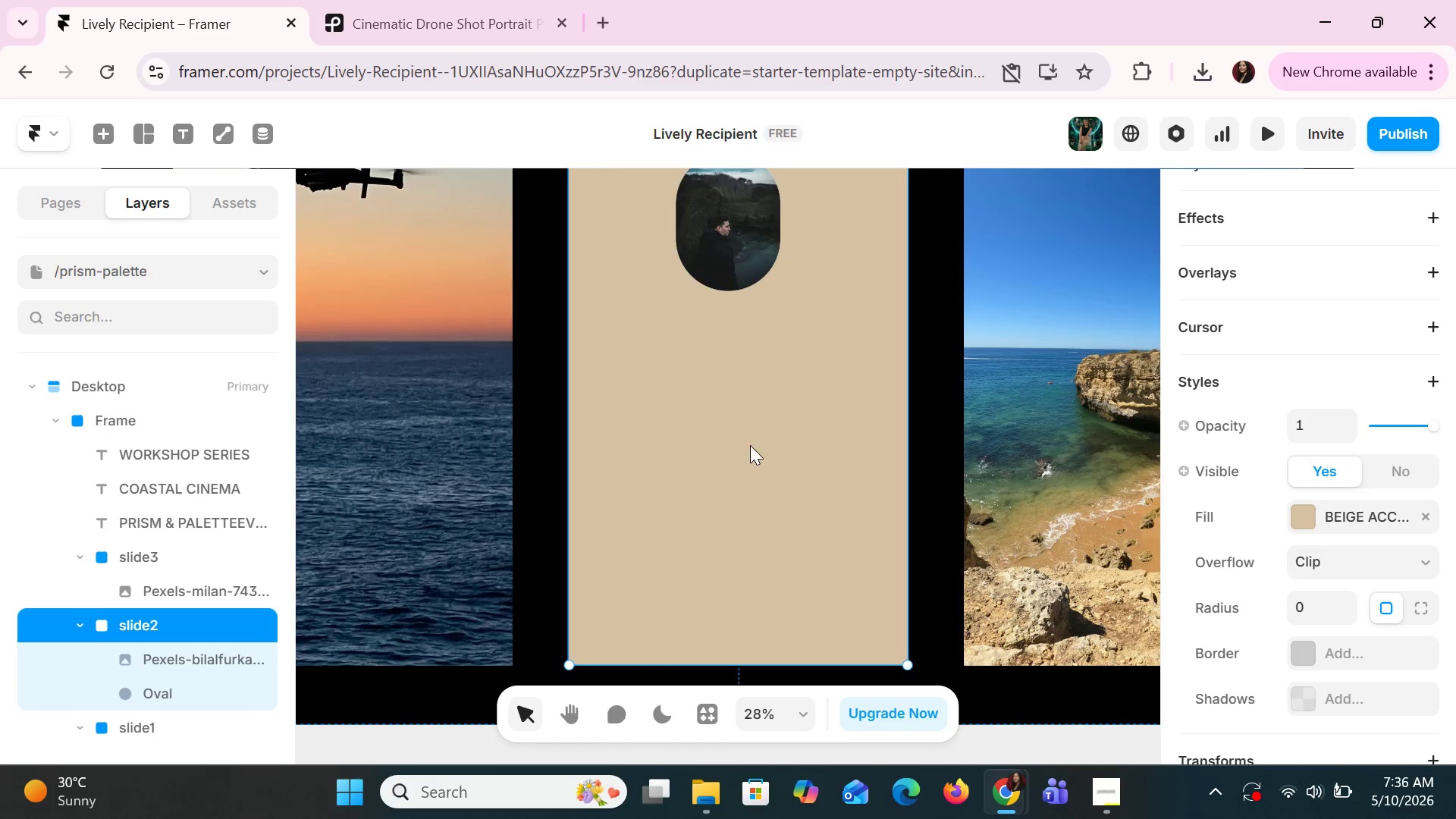 
hold_key(key=ControlLeft, duration=0.61)
scroll: coordinate [752, 475], scroll_direction: up, amount: 18.0
 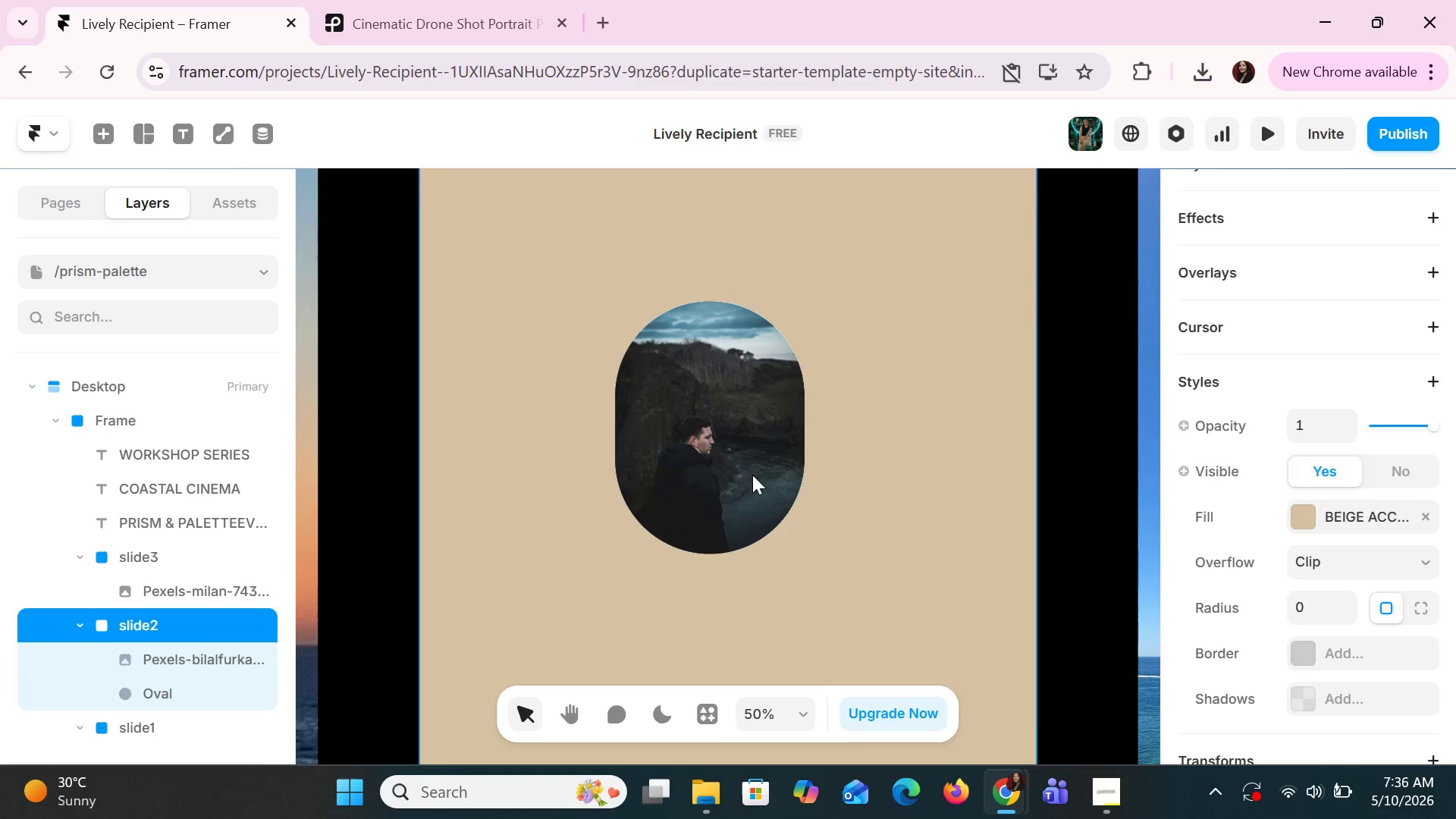 
left_click([752, 475])
 